 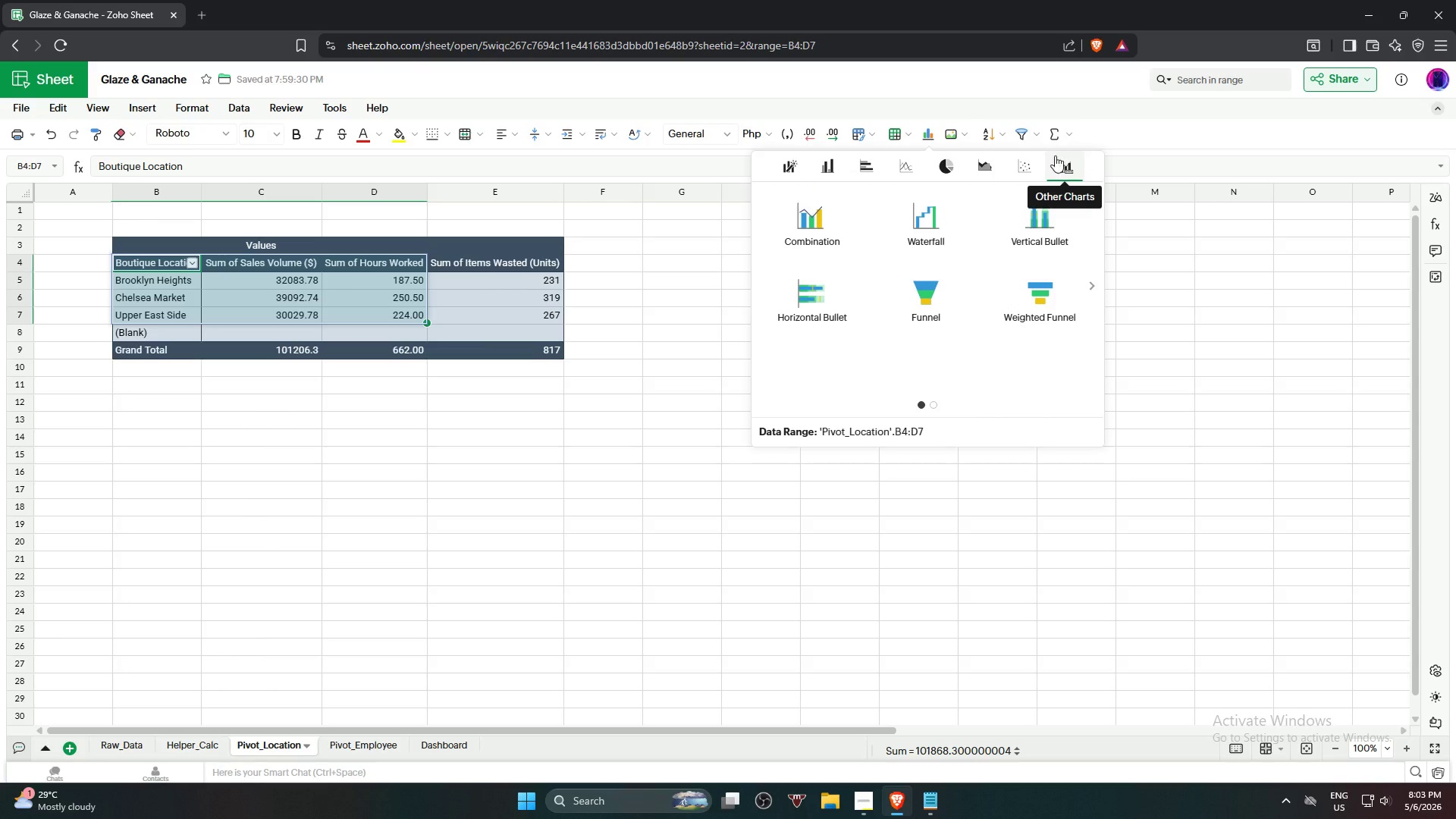 
left_click([932, 408])
 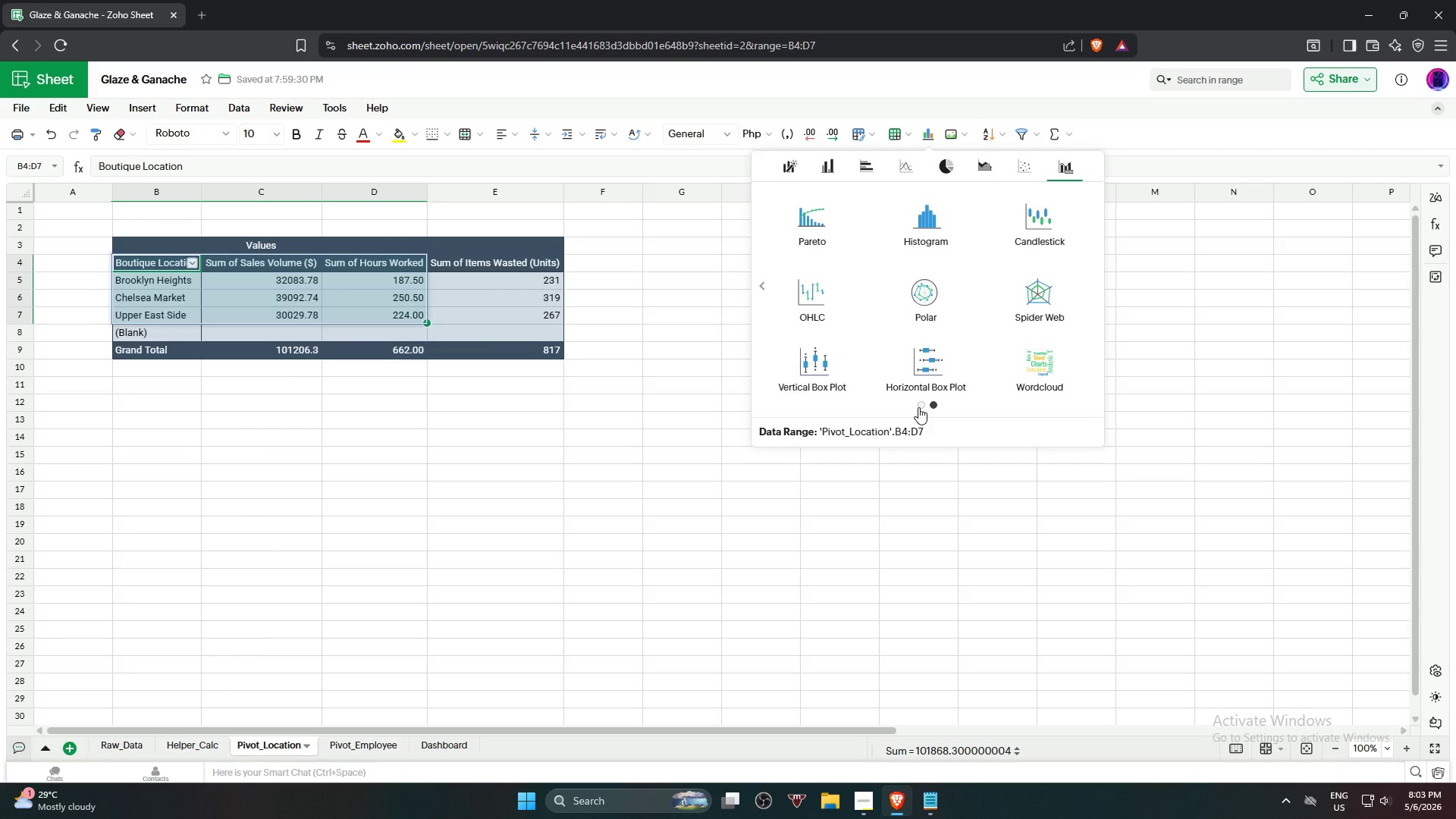 
wait(9.39)
 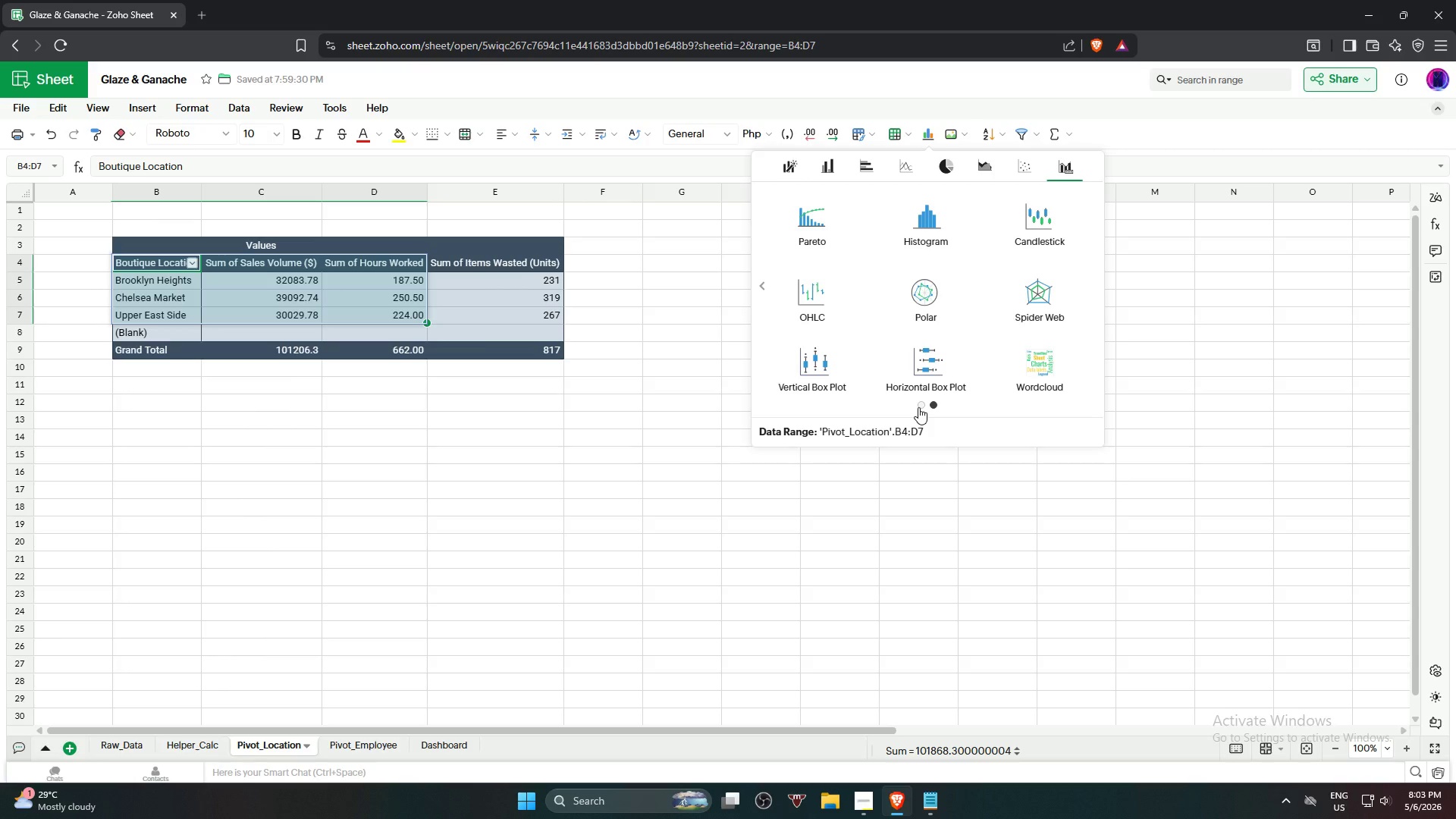 
left_click([918, 403])
 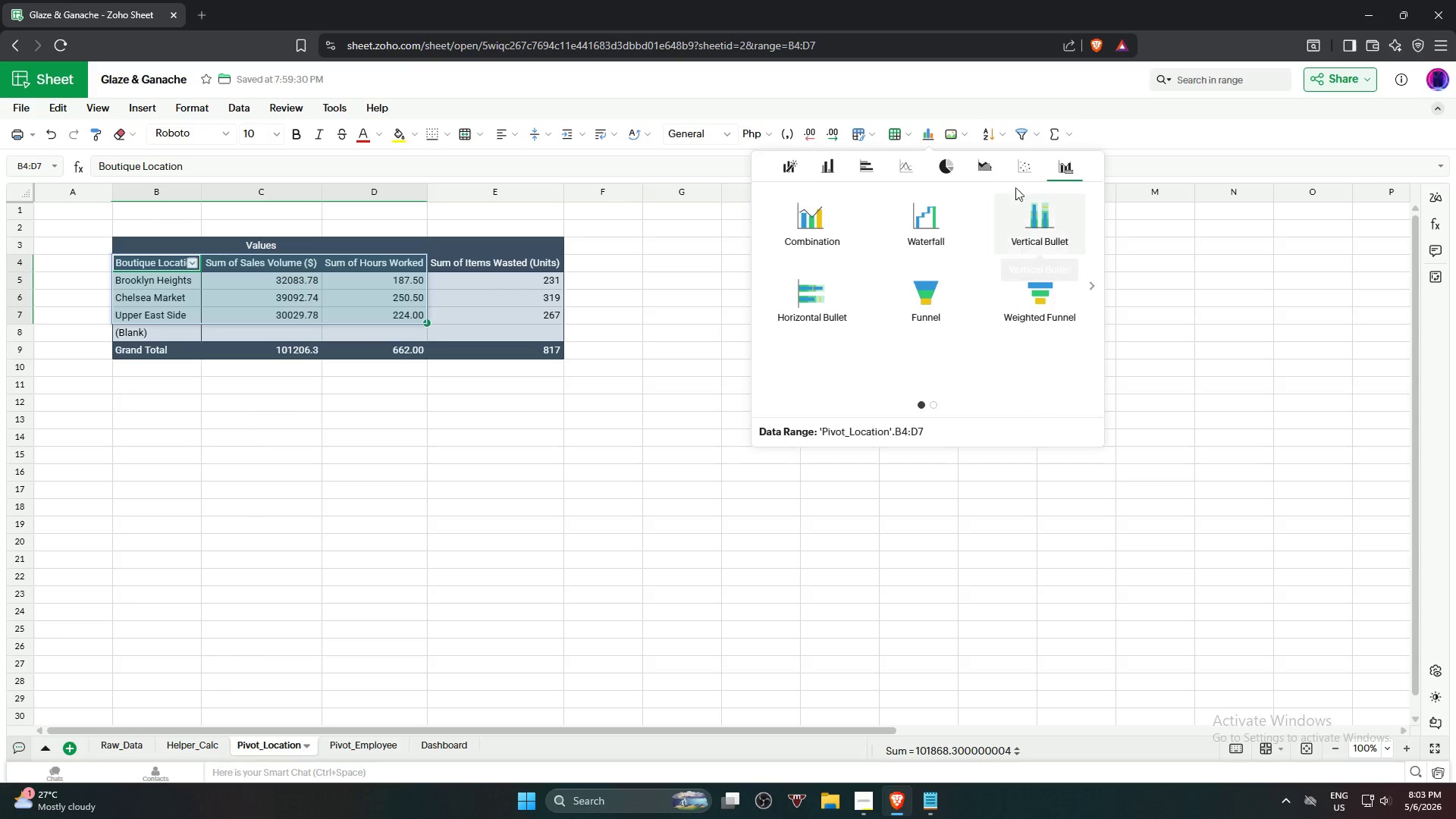 
left_click([1029, 171])
 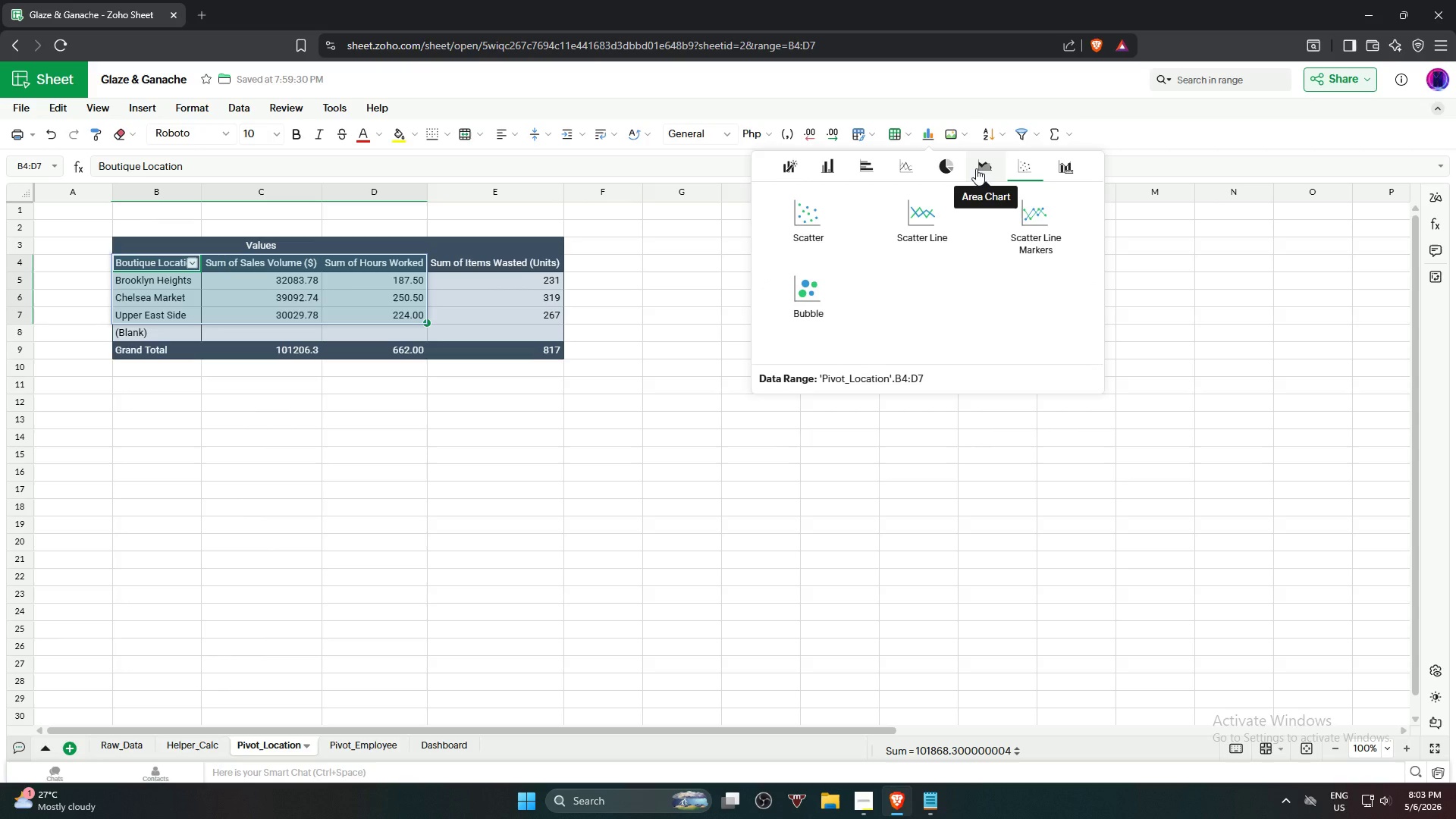 
left_click([976, 168])
 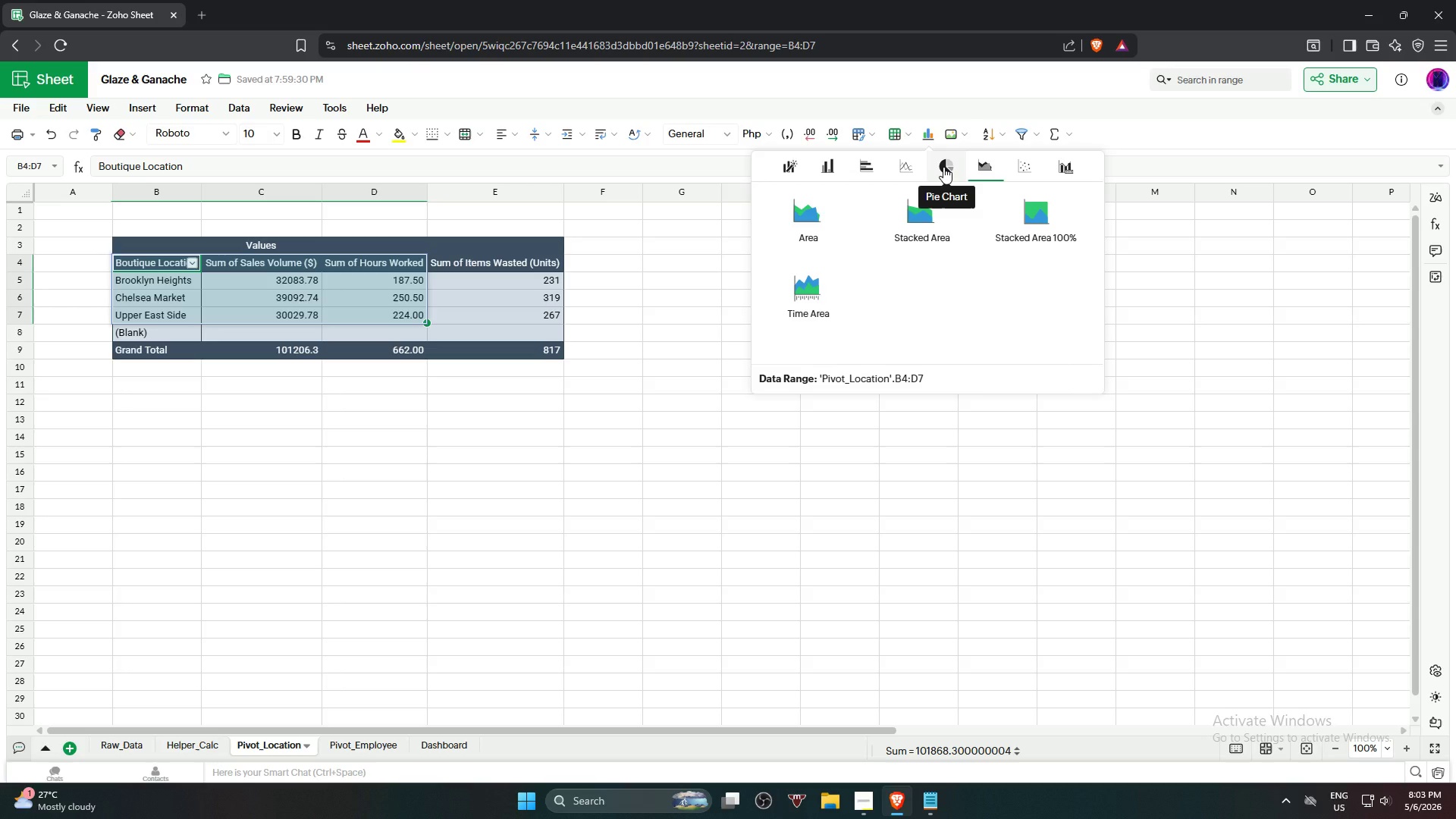 
left_click([943, 167])
 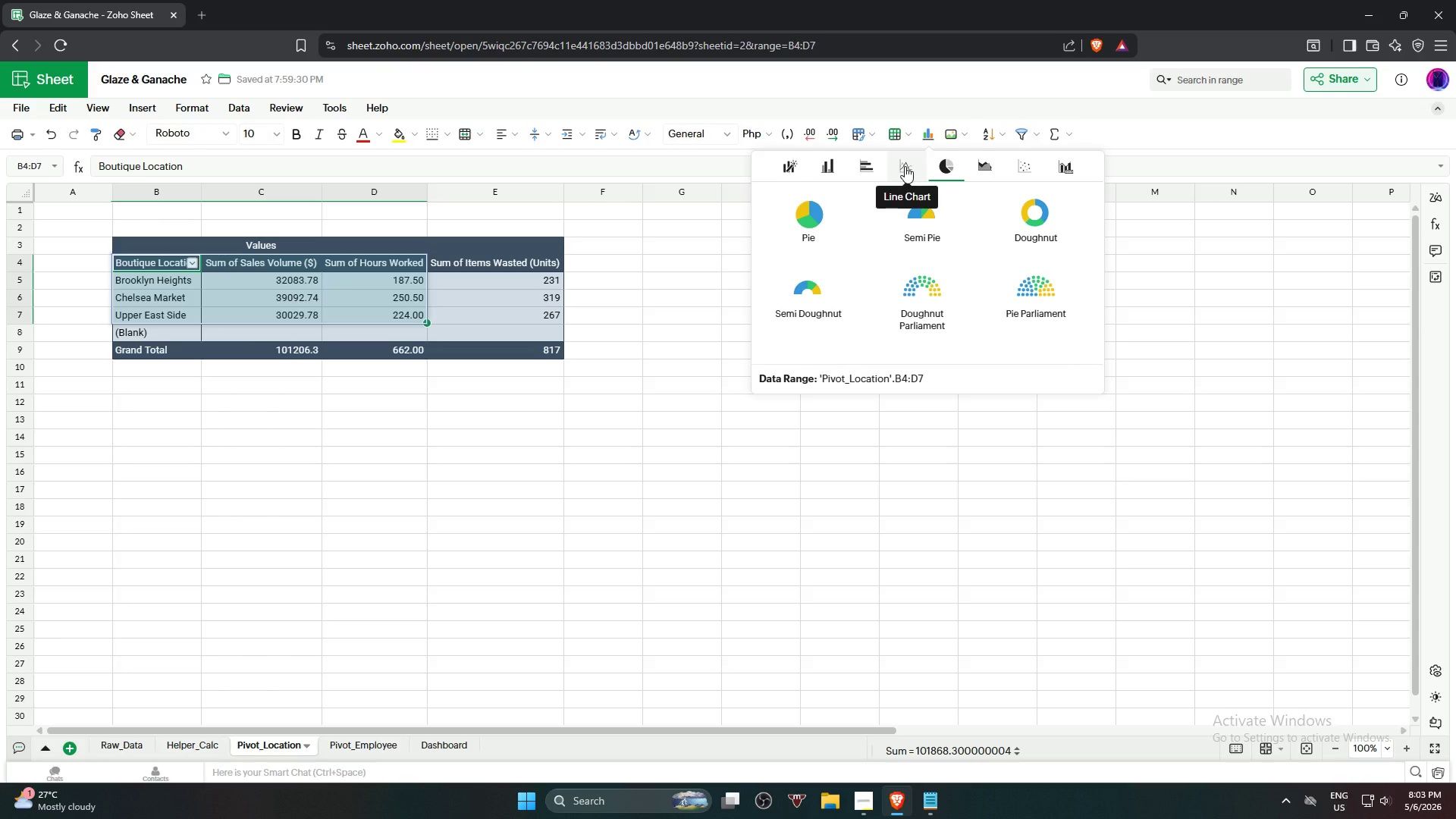 
left_click([905, 166])
 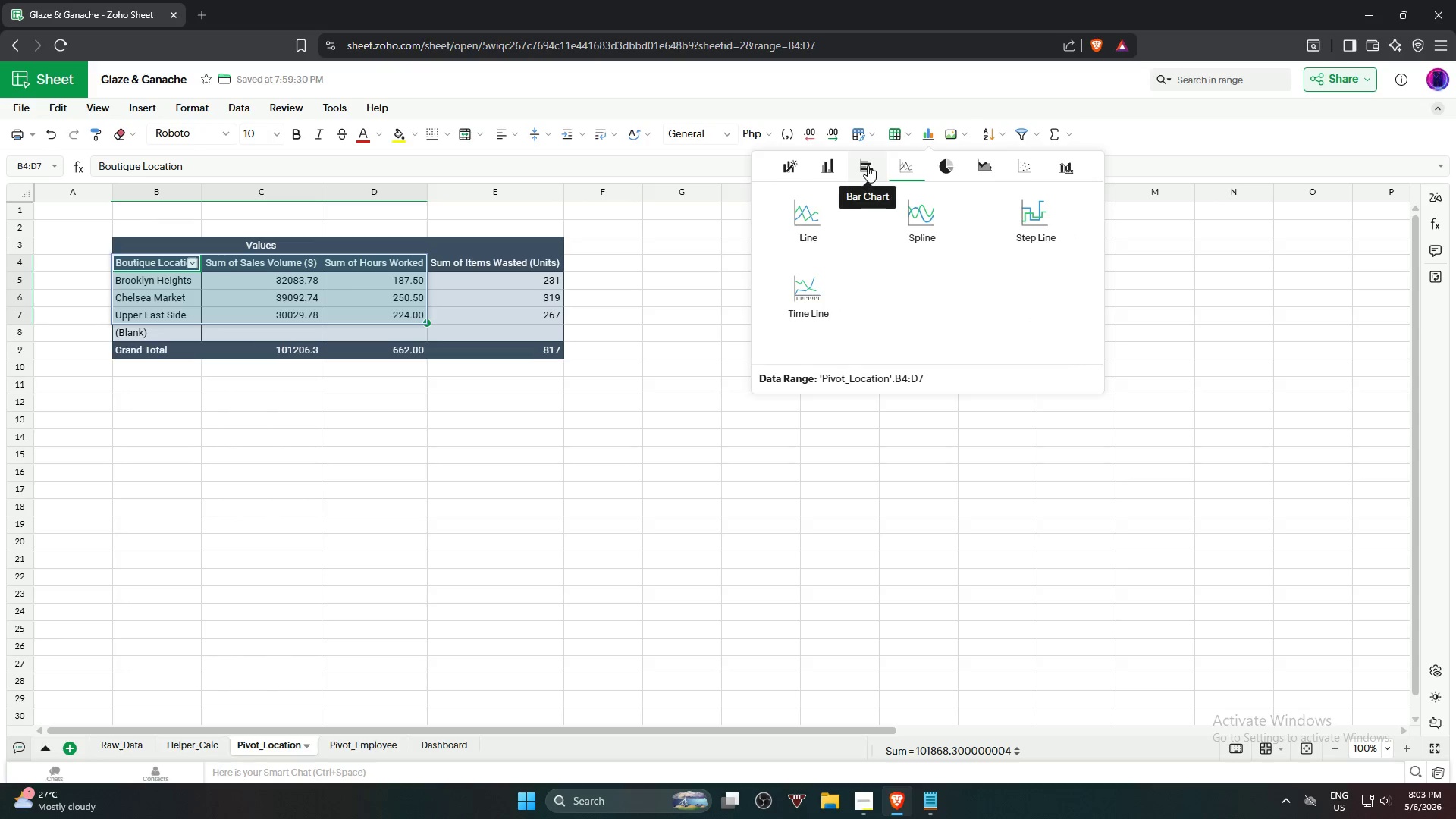 
left_click([868, 165])
 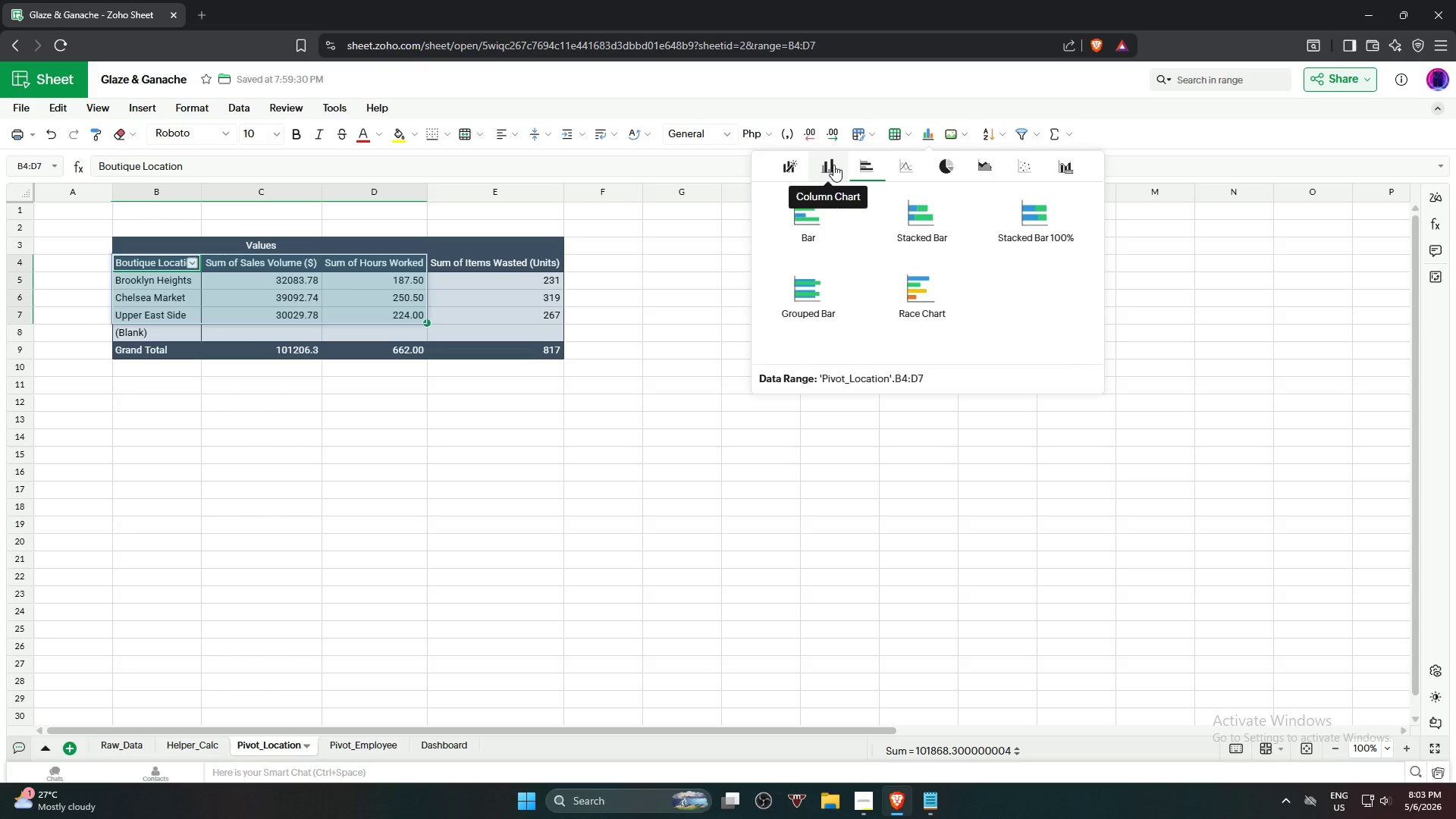 
left_click([833, 165])
 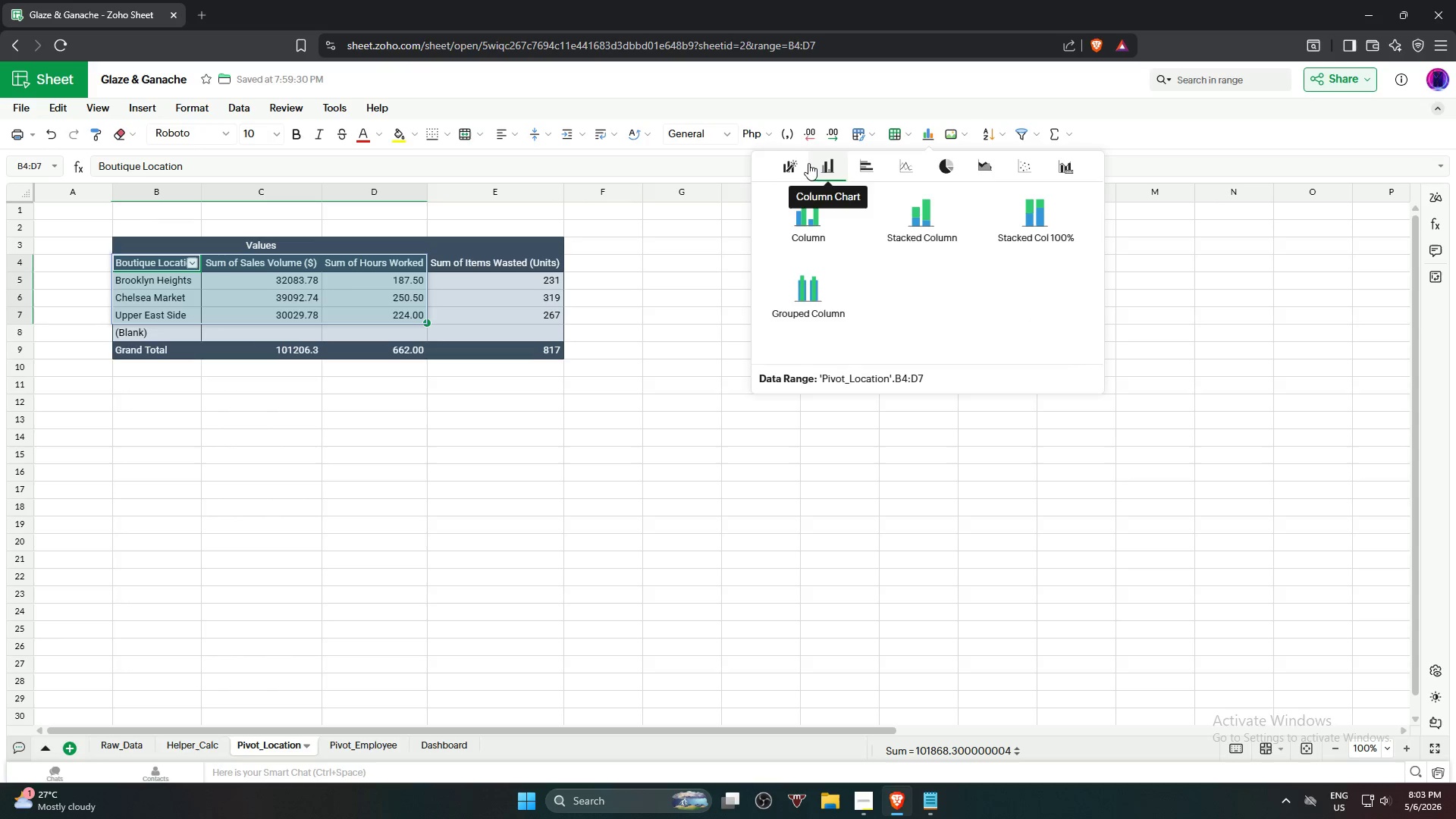 
left_click([802, 163])
 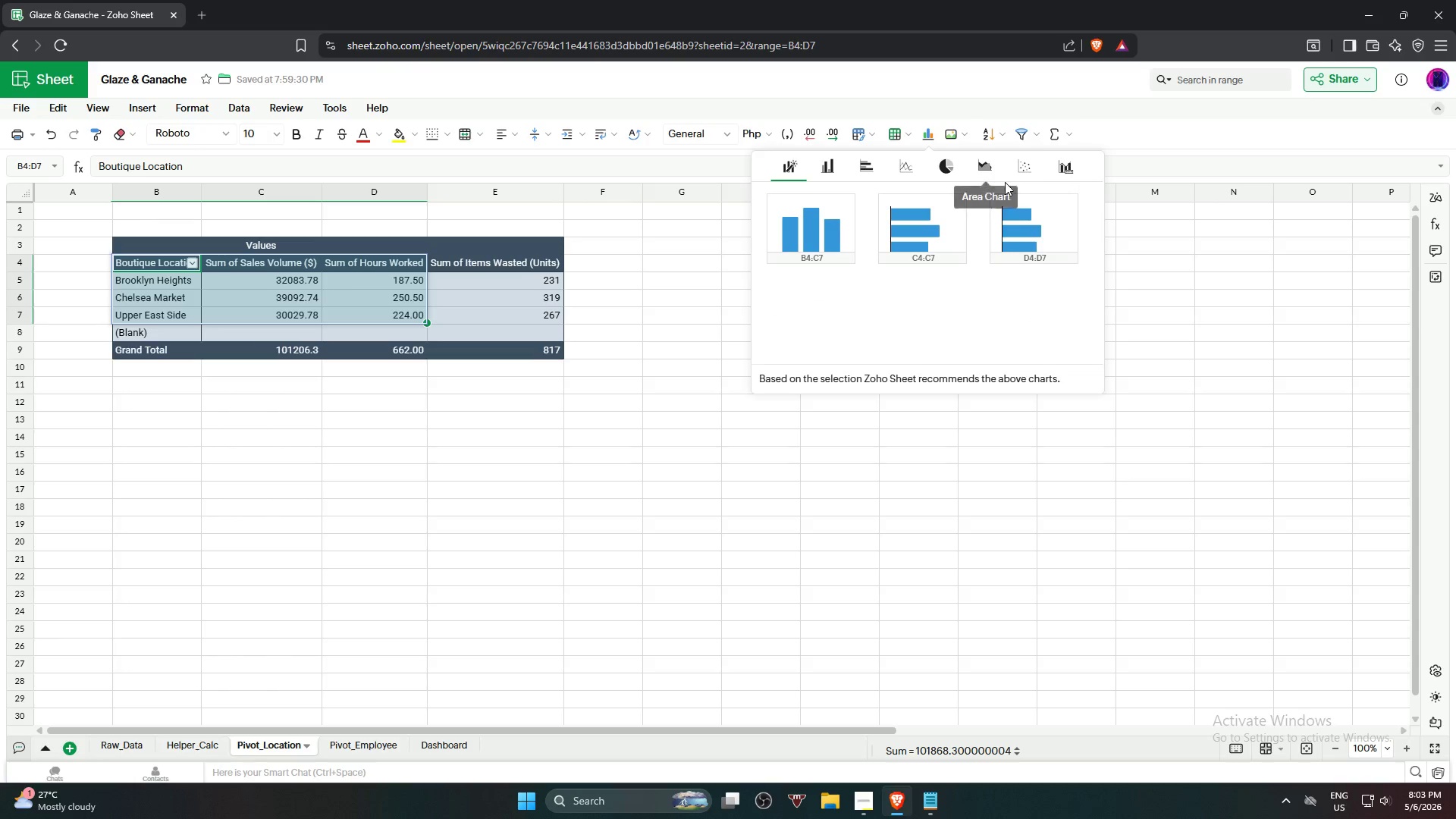 
left_click([1025, 172])
 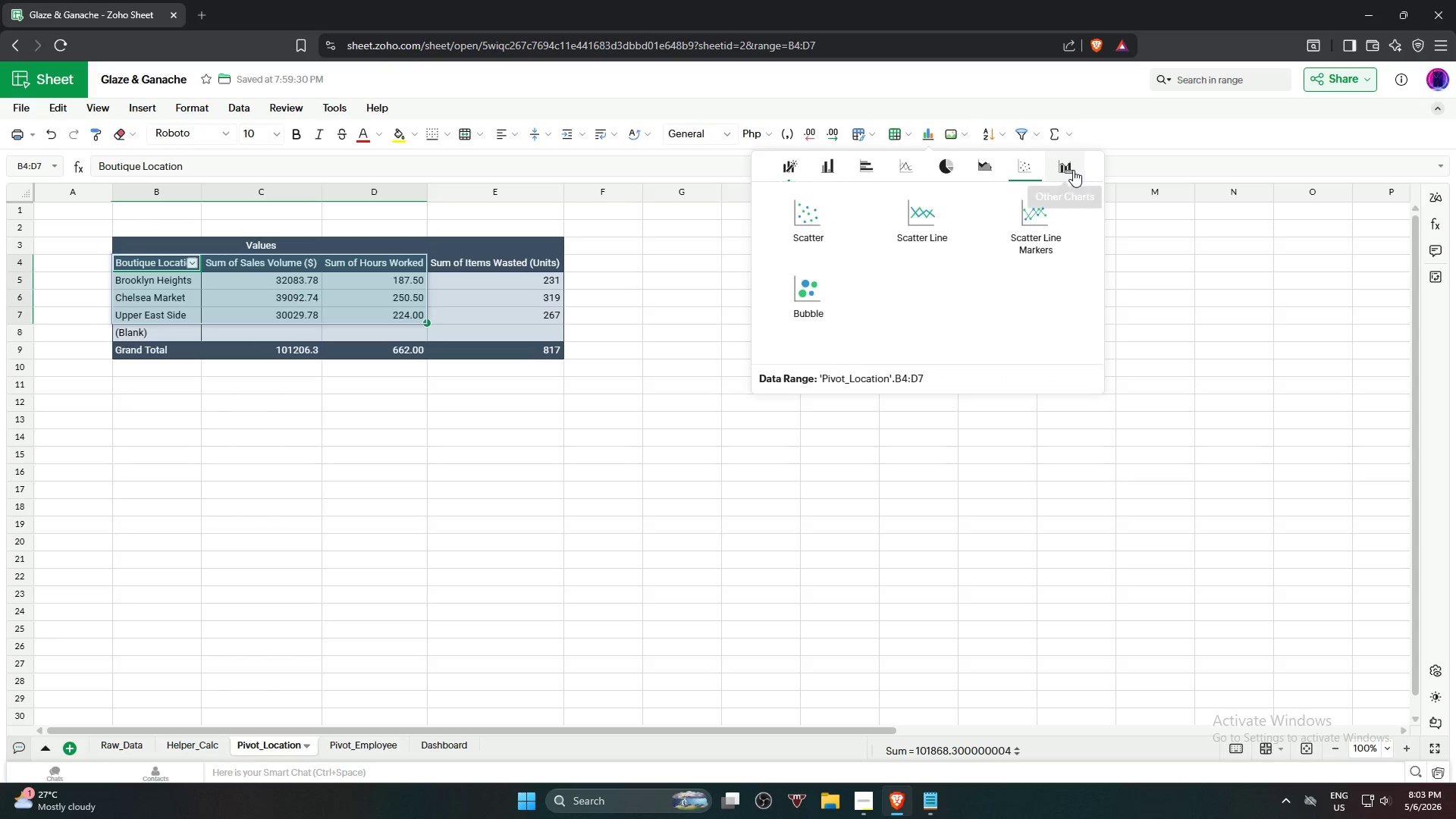 
left_click([1073, 169])
 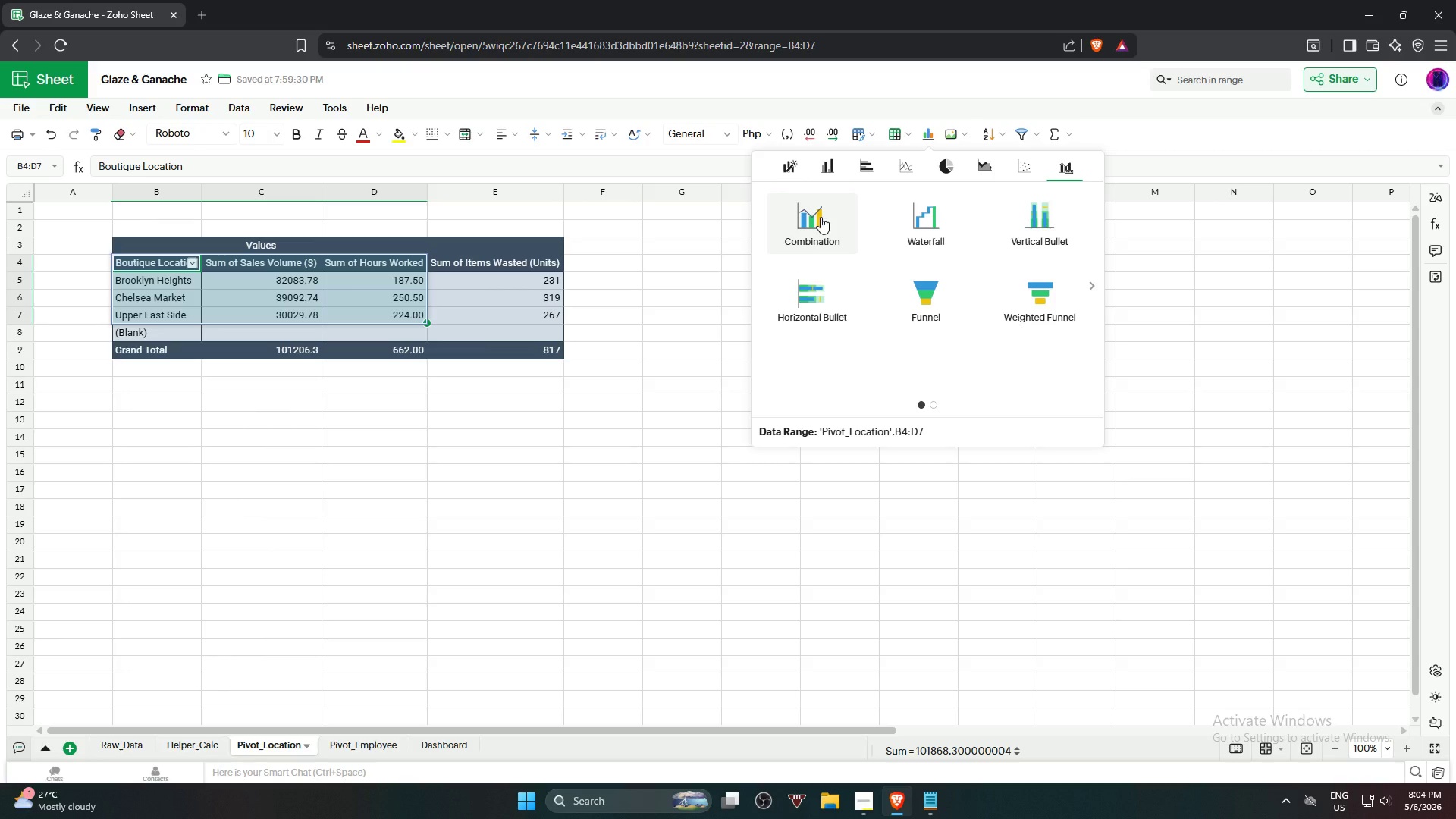 
wait(50.98)
 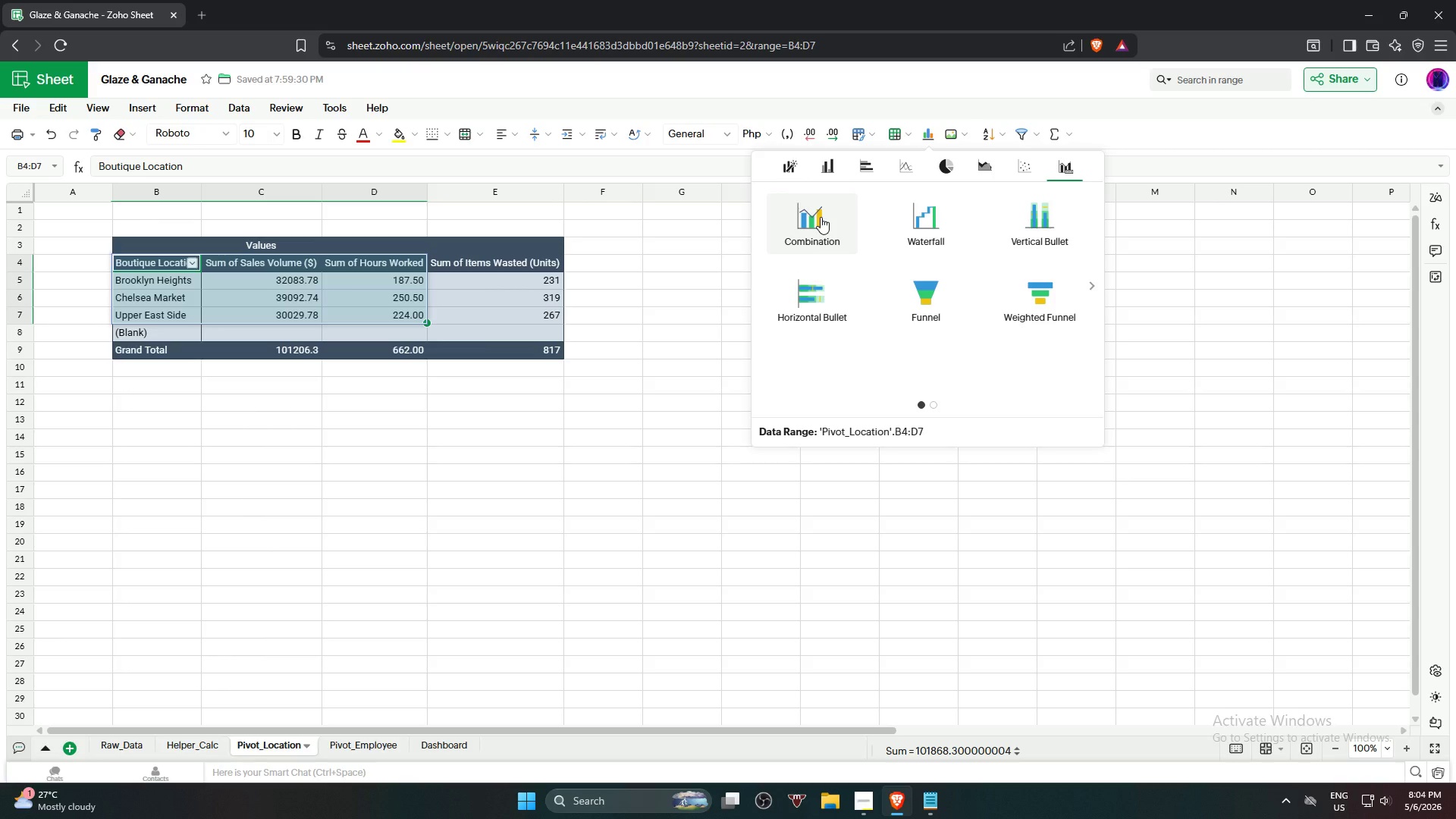 
left_click([821, 217])
 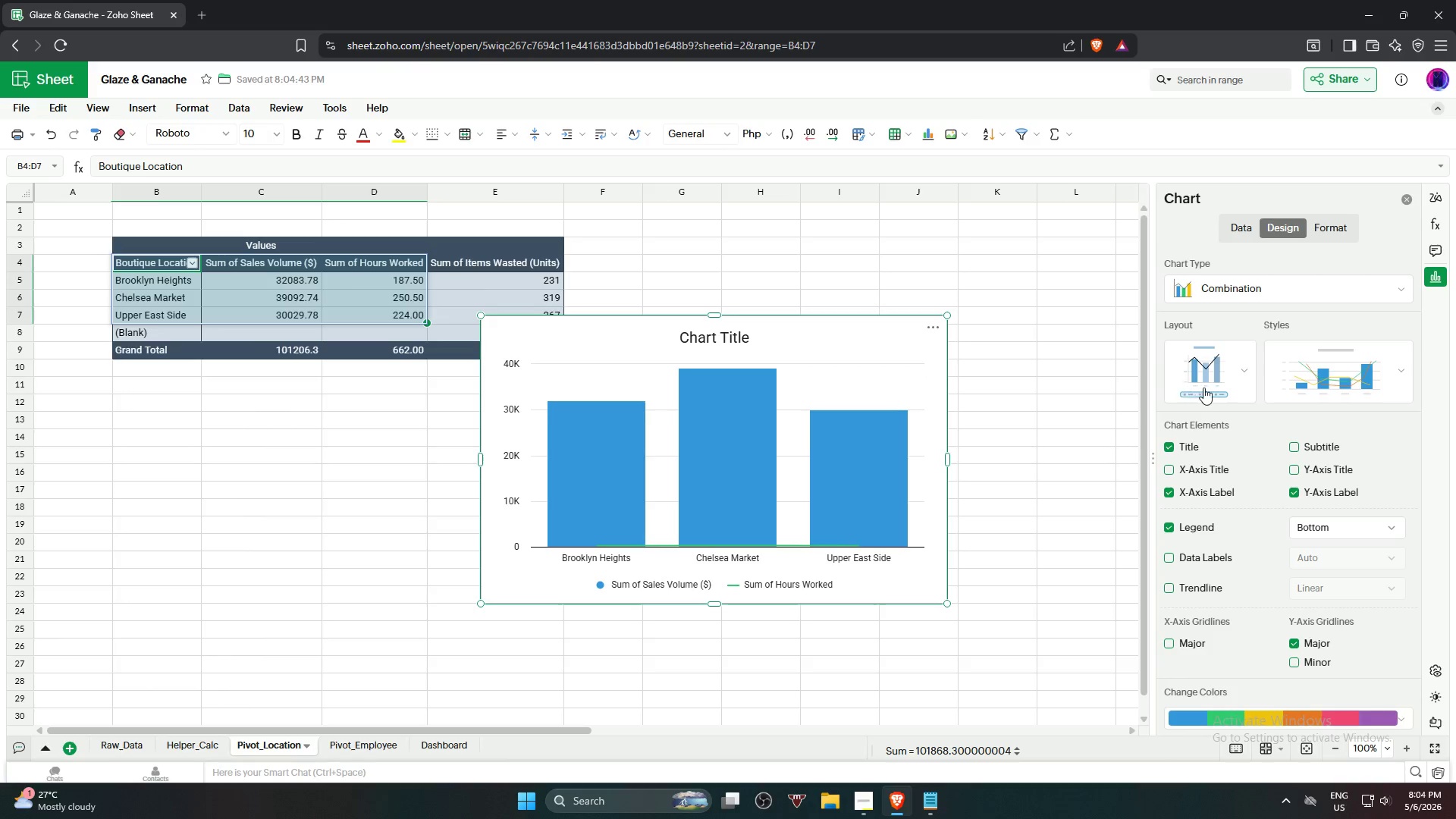 
wait(7.27)
 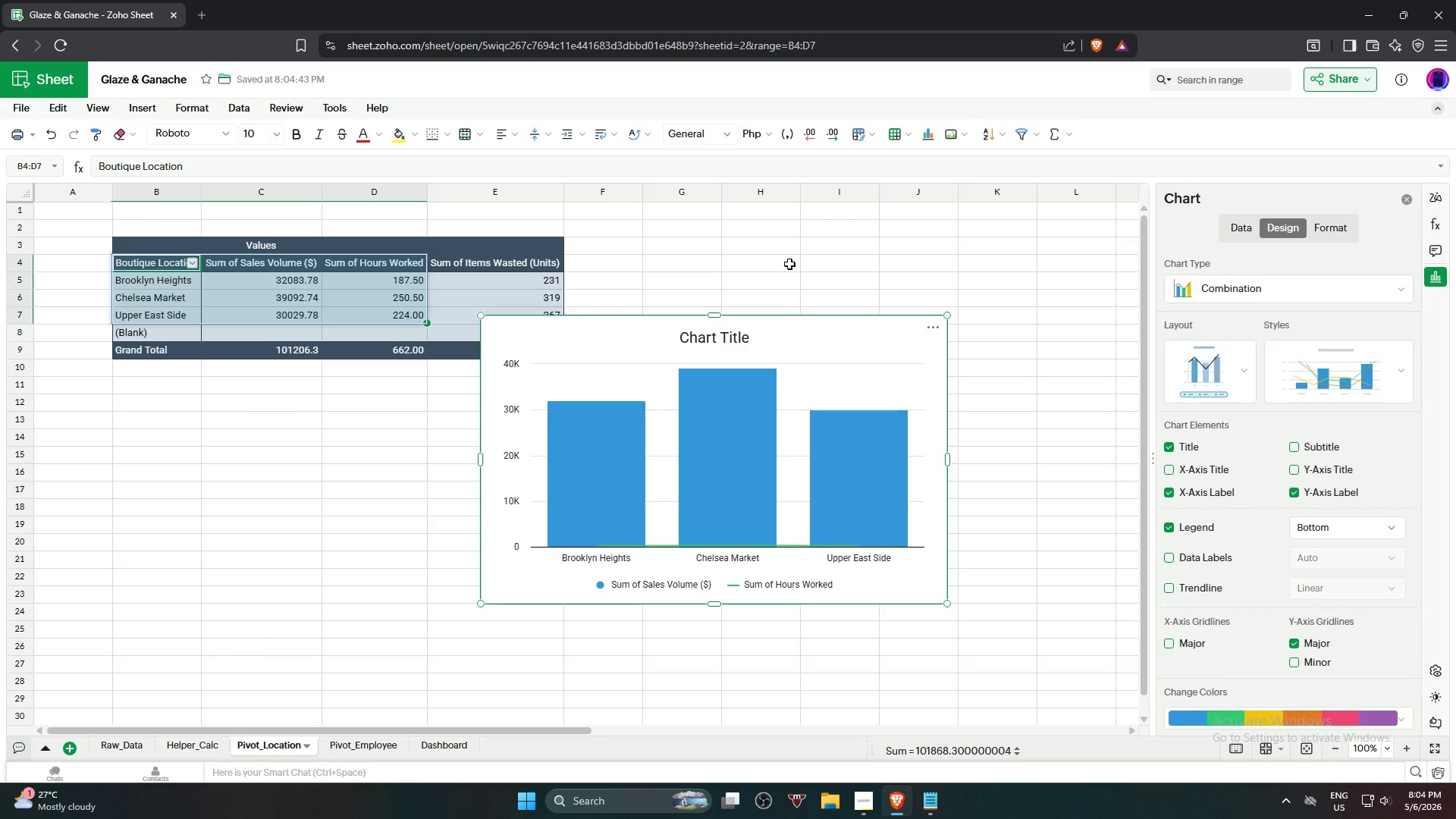 
left_click([1335, 370])
 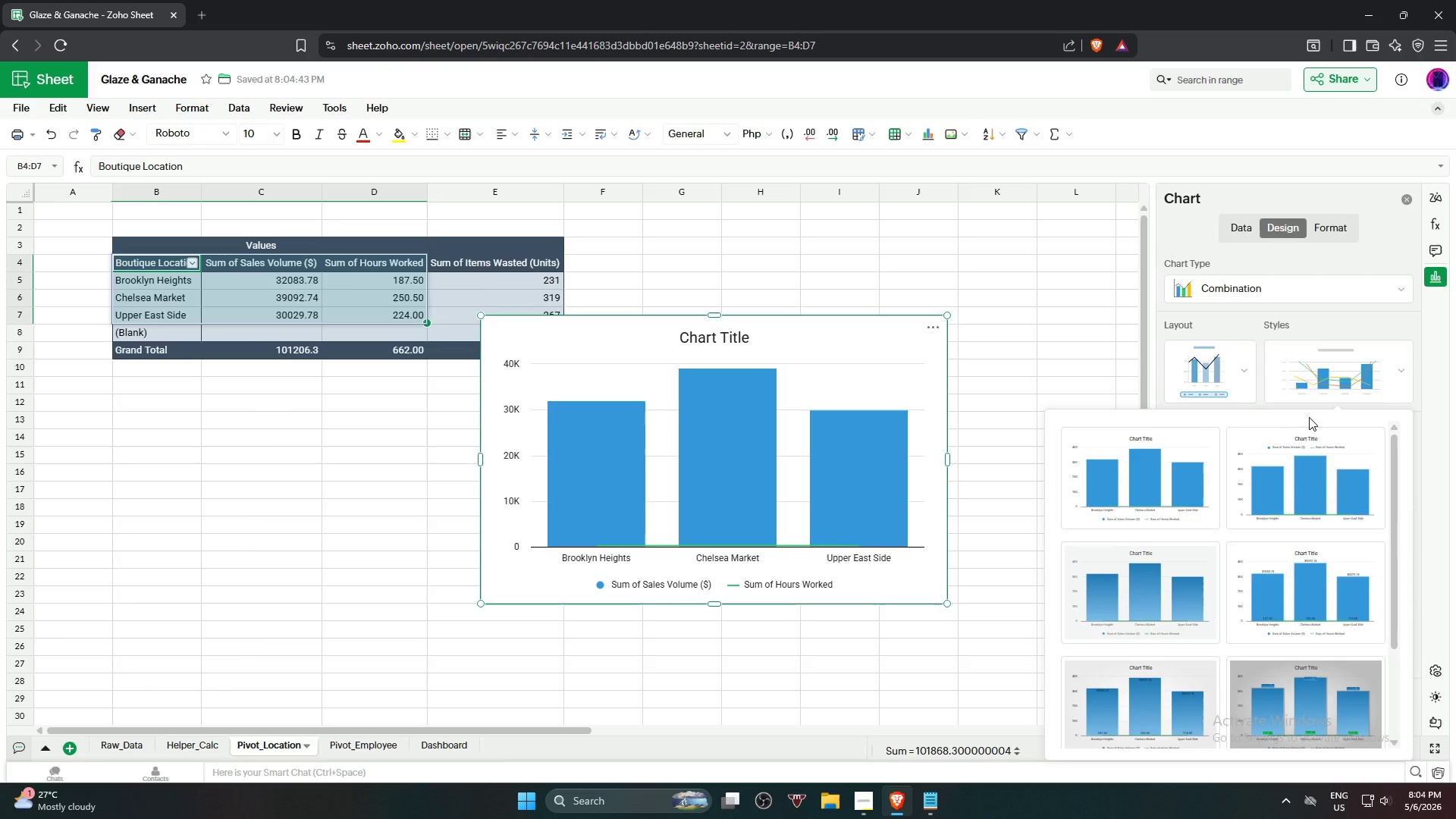 
wait(8.86)
 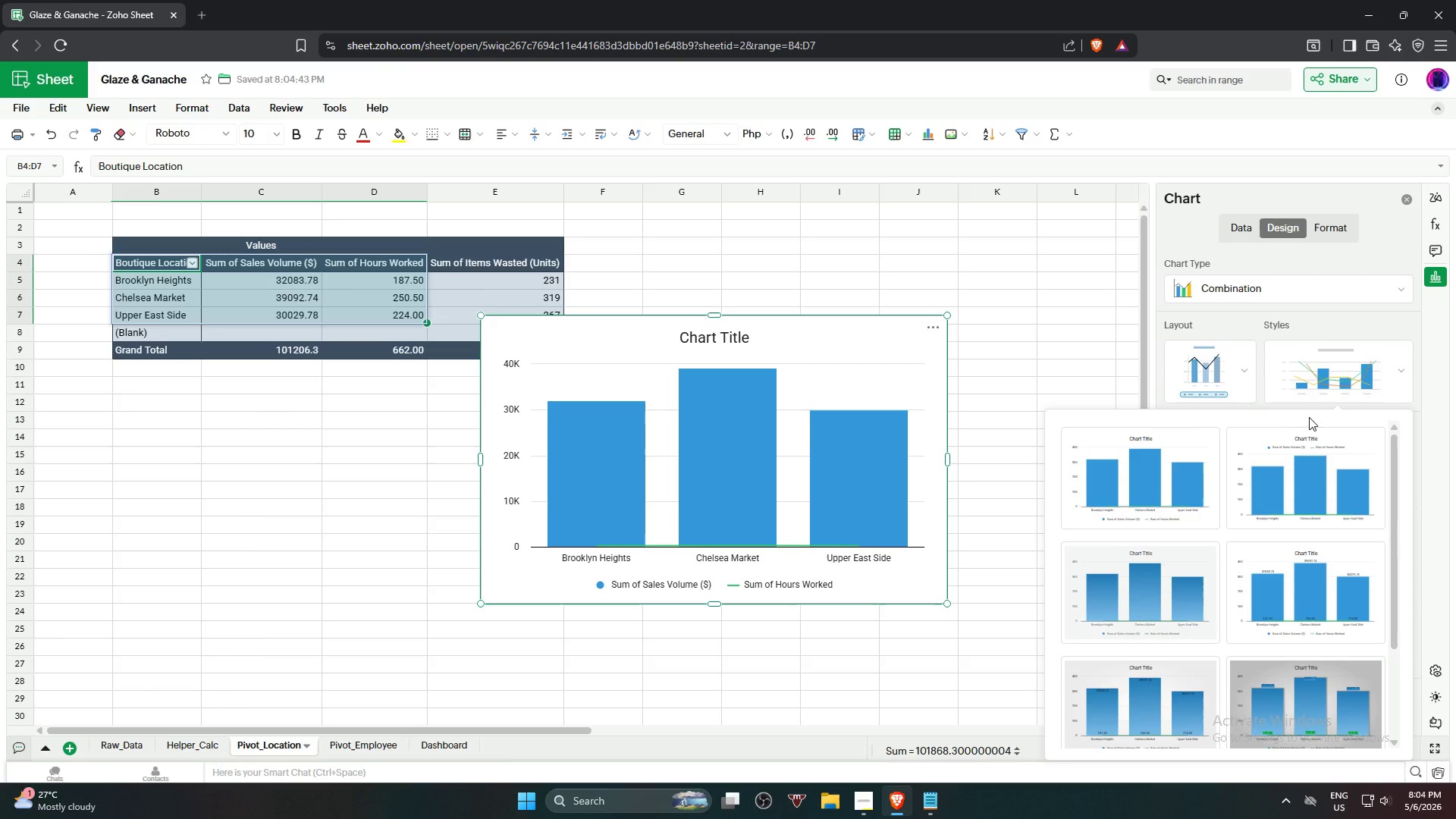 
scroll: coordinate [1283, 570], scroll_direction: down, amount: 3.0
 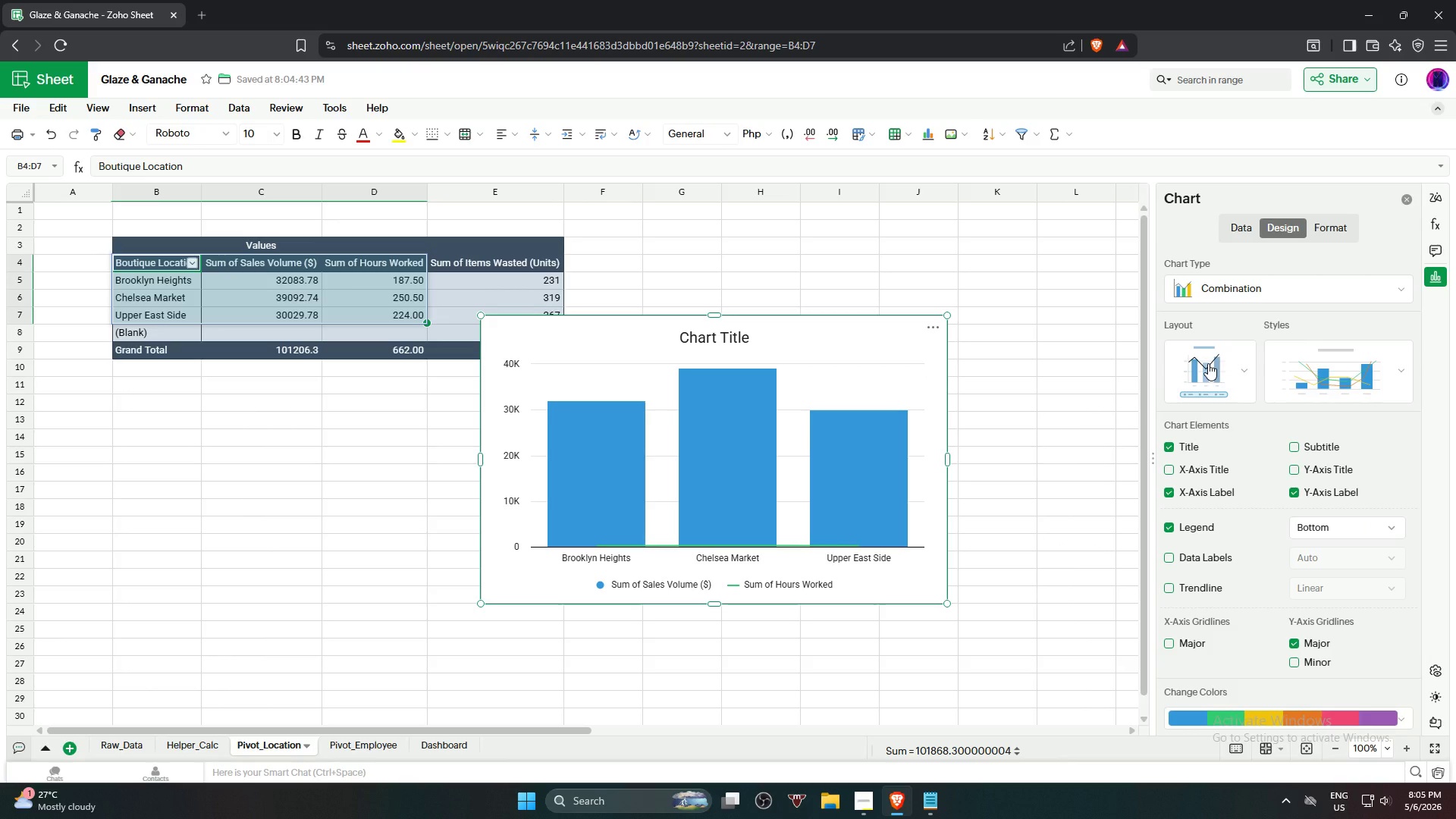 
wait(5.19)
 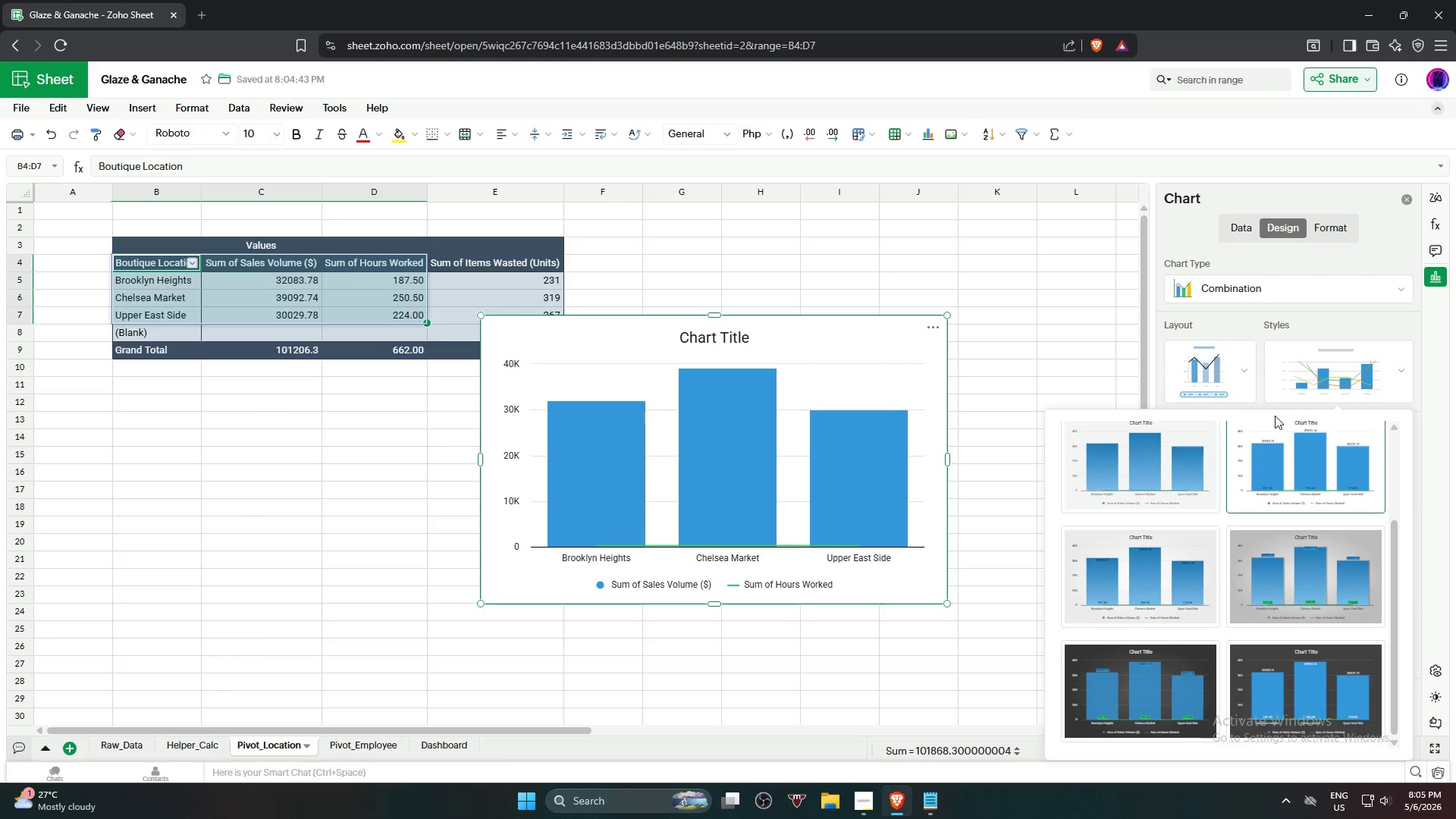 
left_click([1217, 473])
 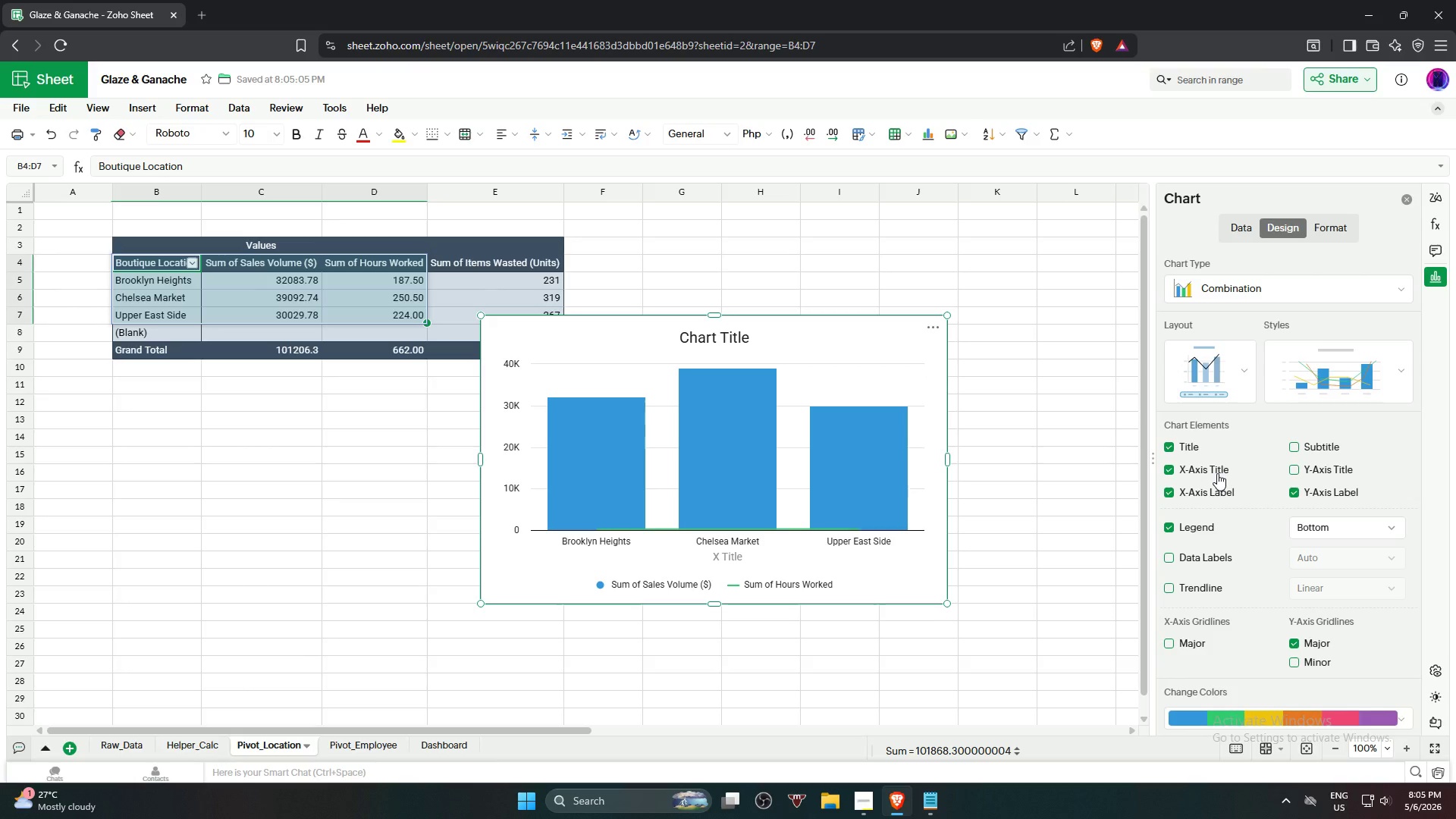 
left_click([1217, 473])
 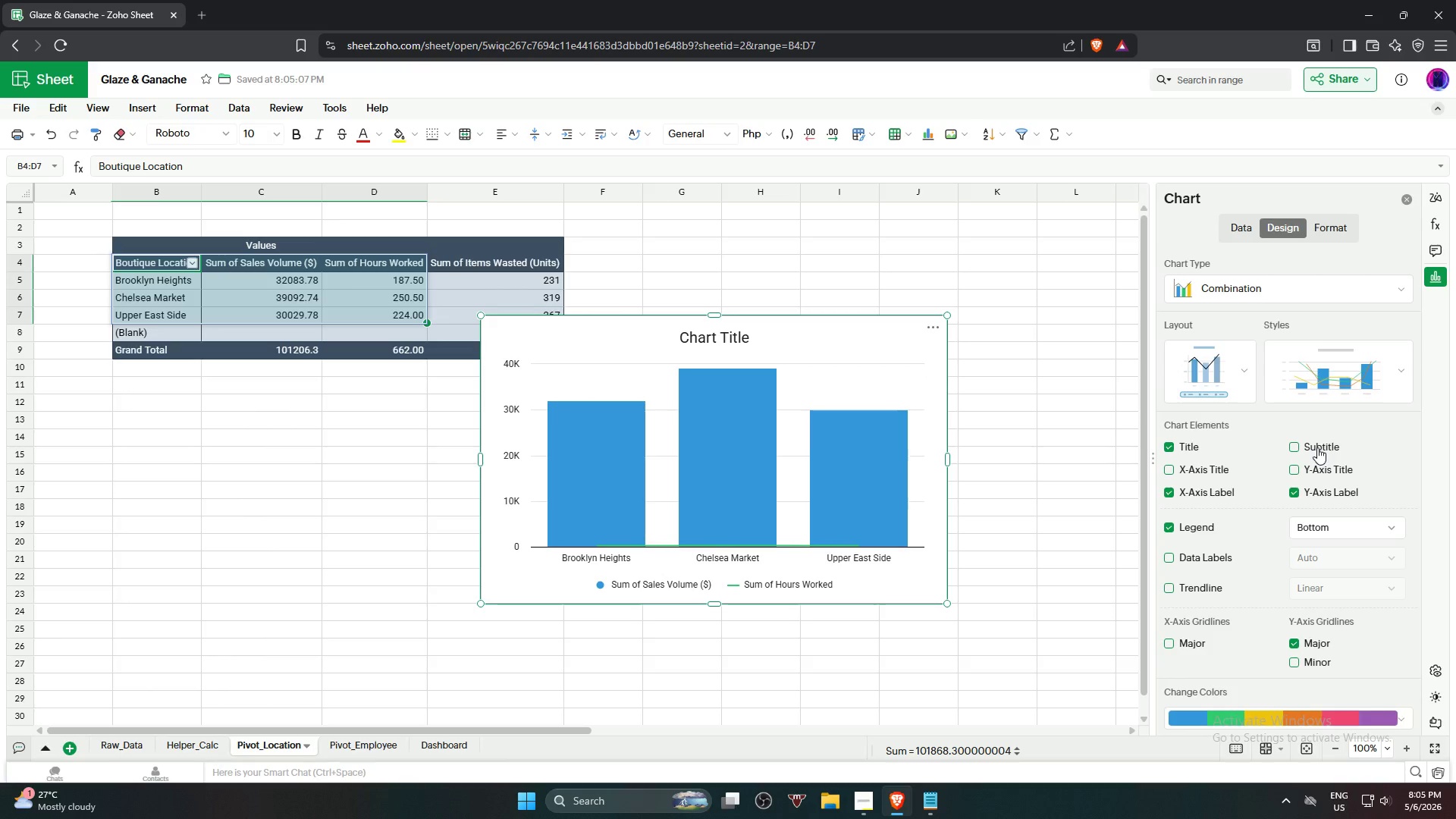 
scroll: coordinate [1226, 556], scroll_direction: down, amount: 1.0
 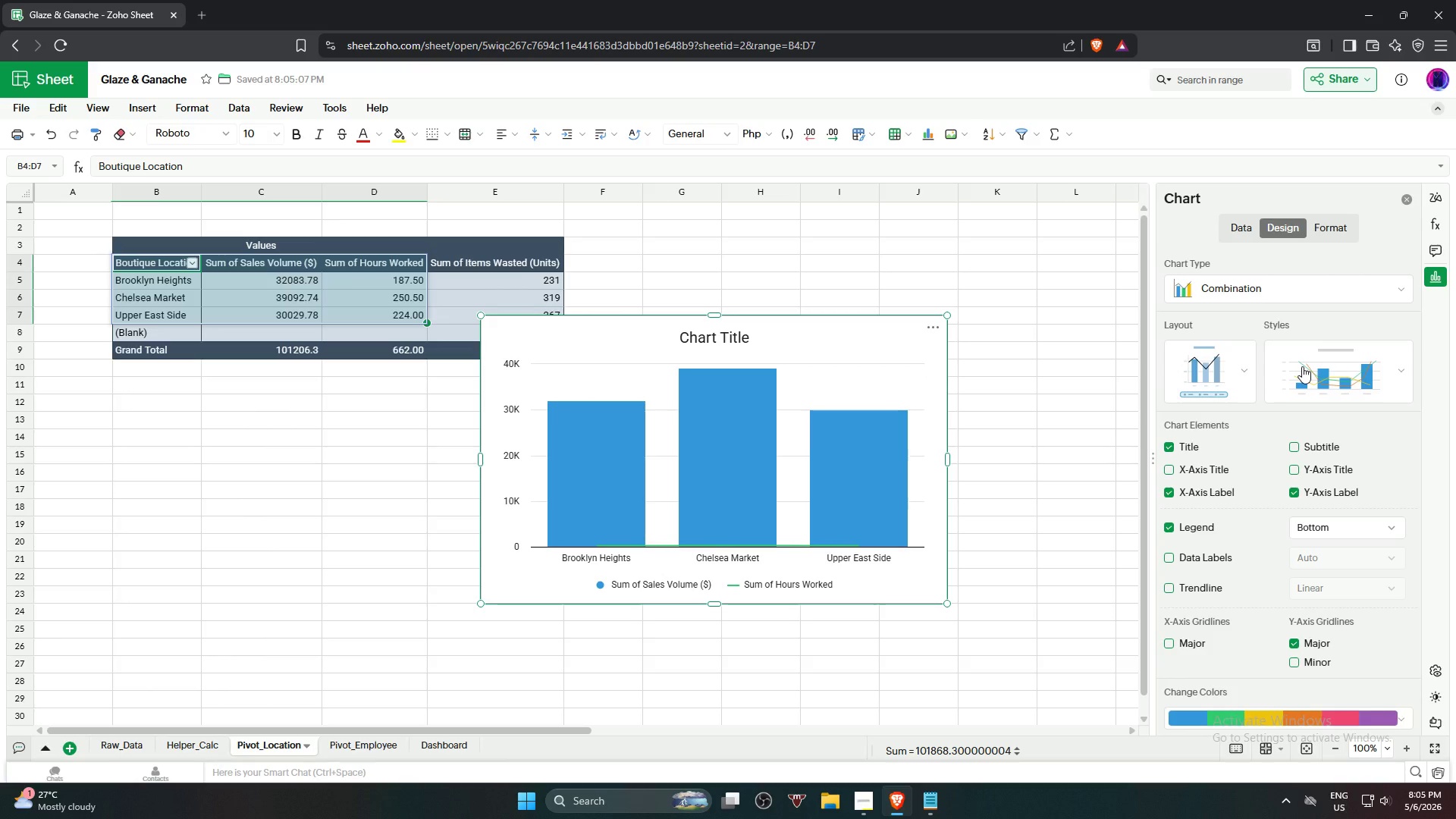 
wait(5.98)
 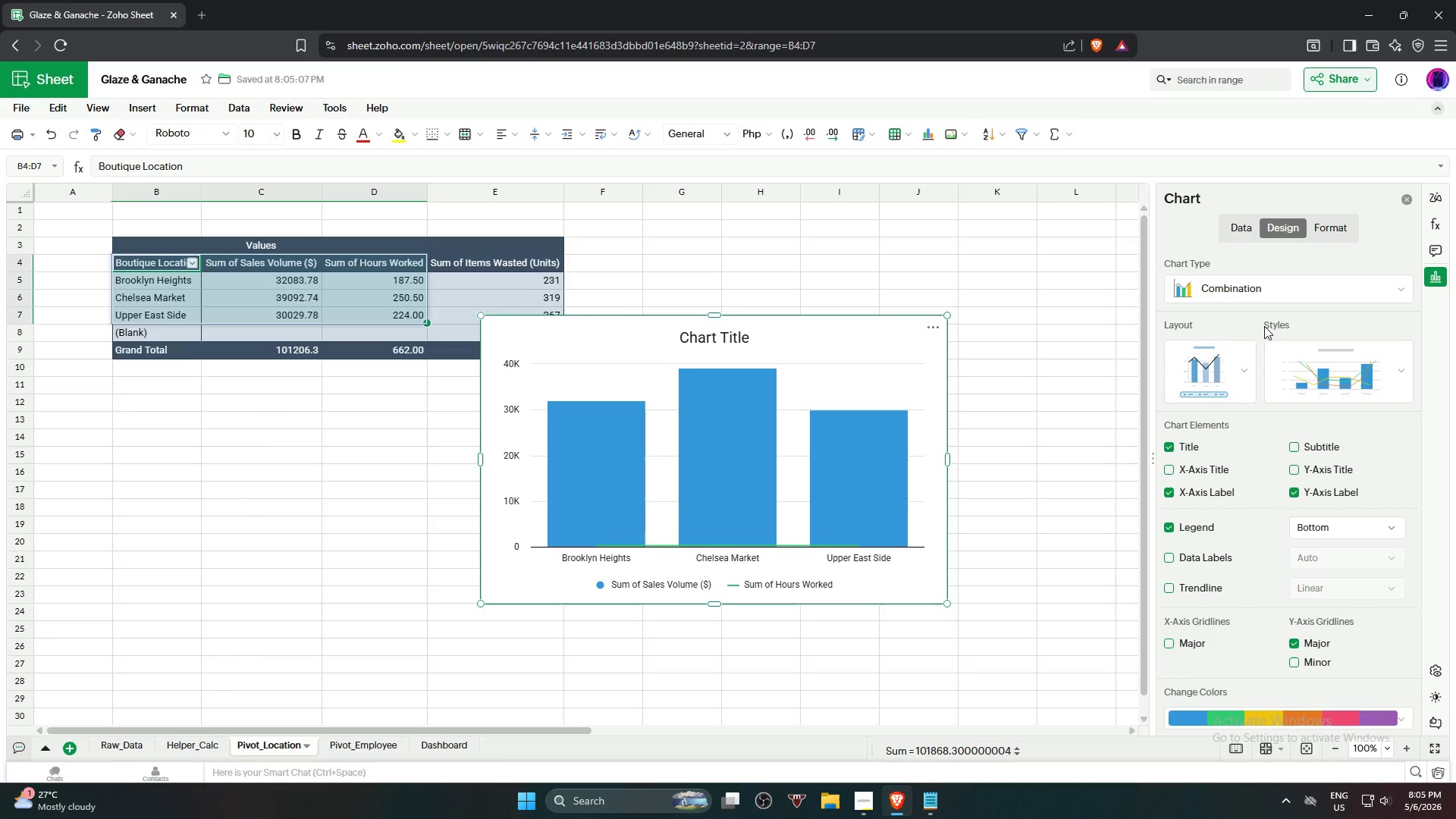 
left_click([1327, 226])
 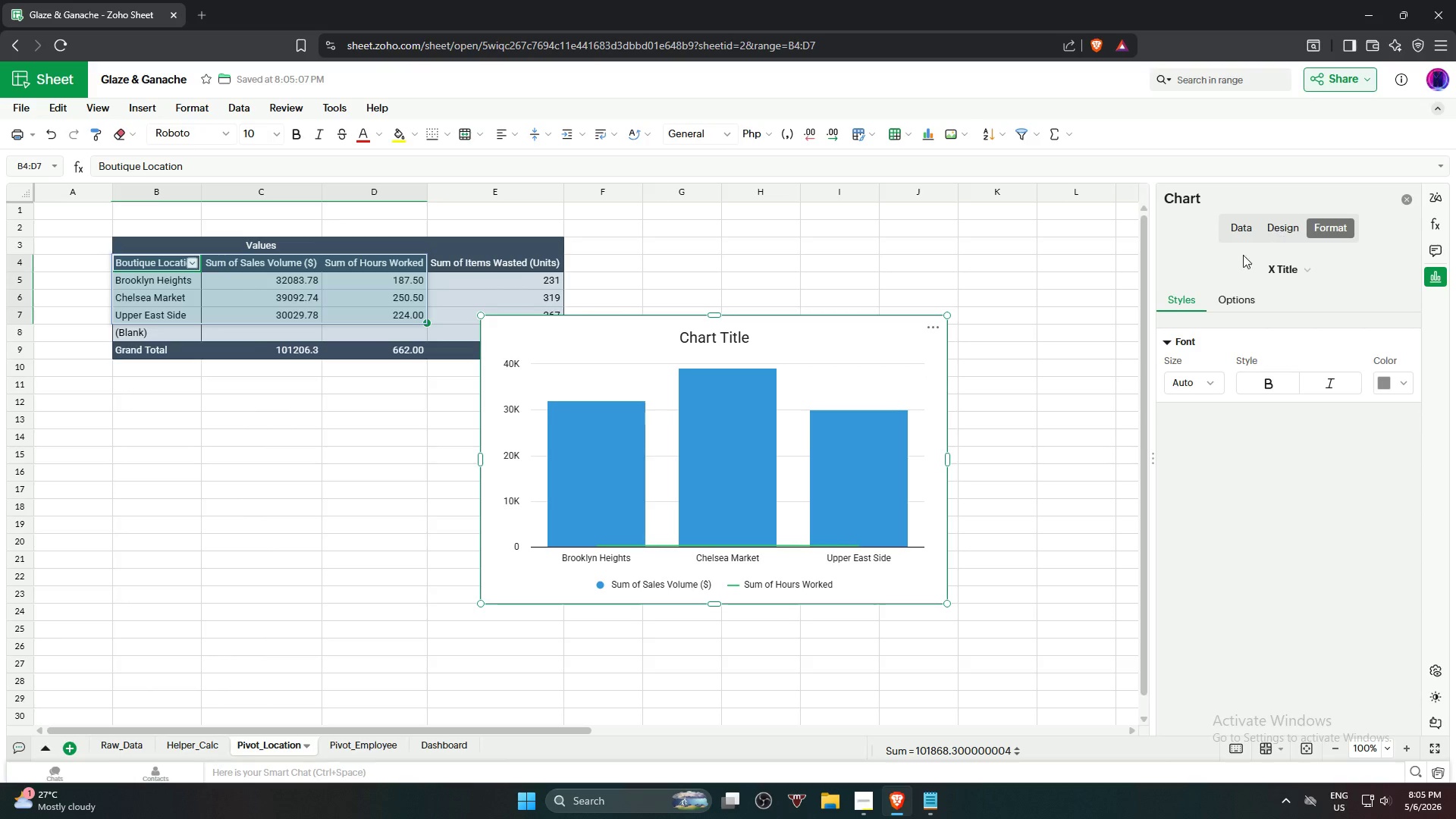 
left_click([1230, 297])
 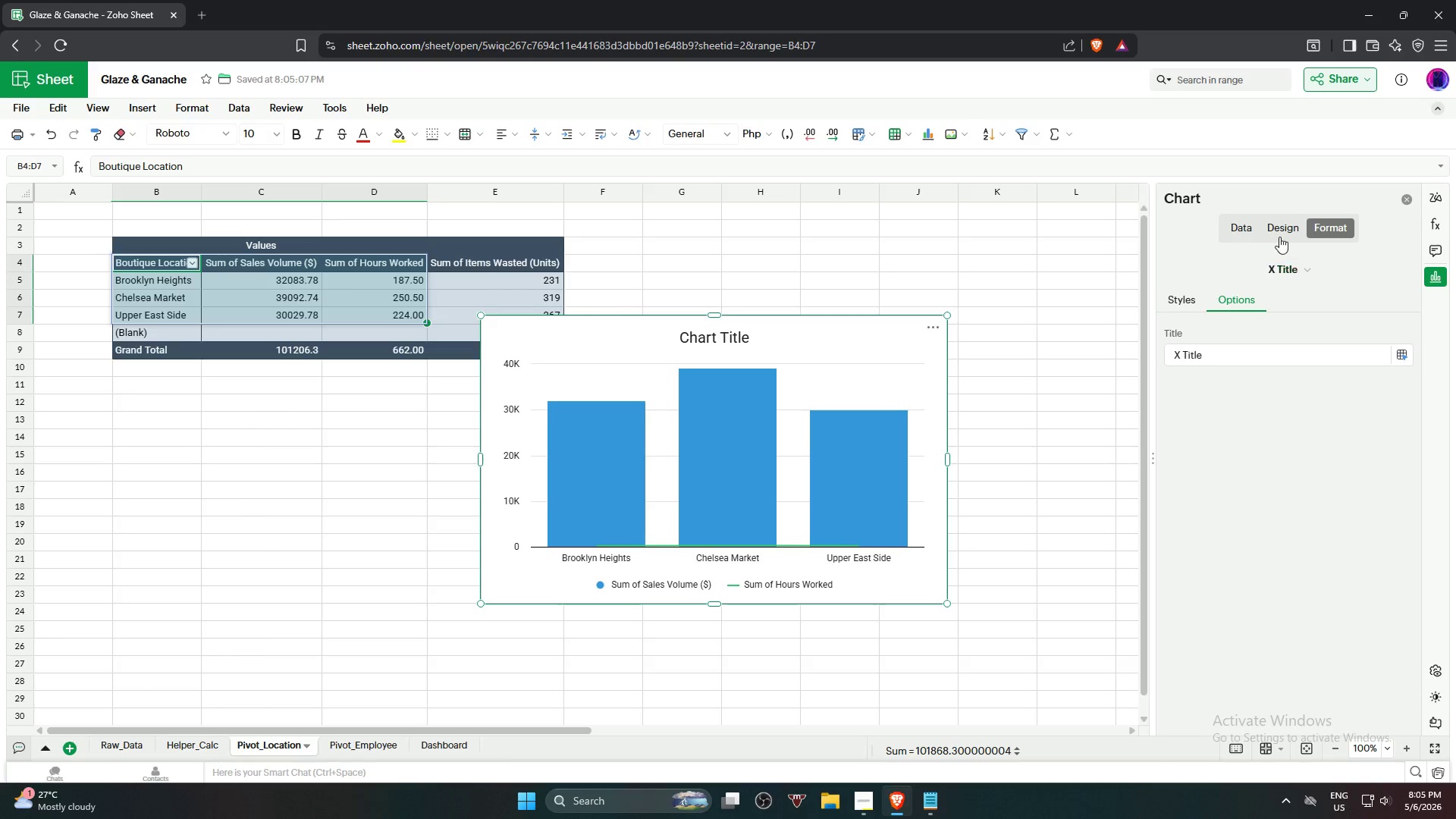 
left_click([1280, 235])
 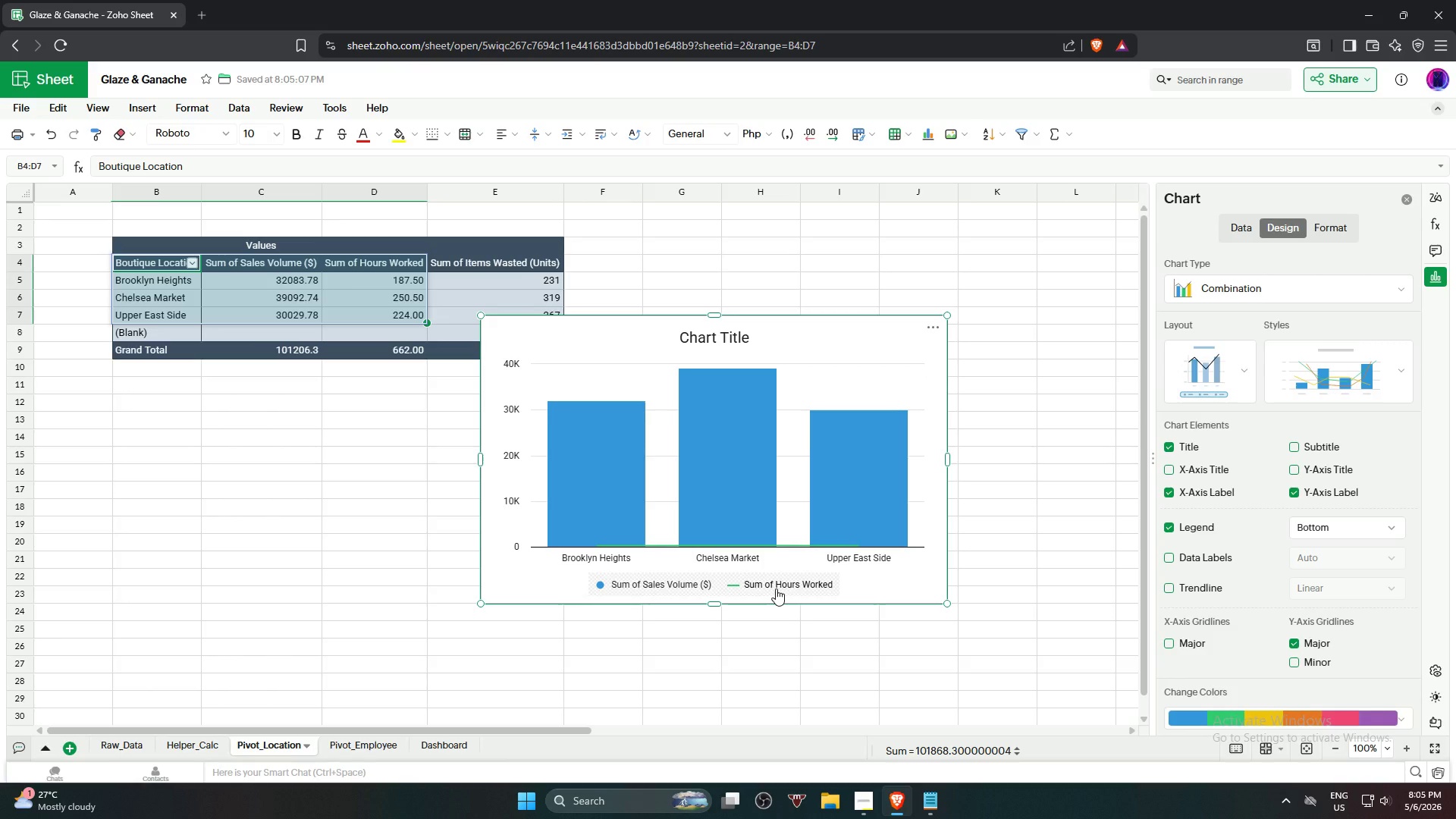 
wait(32.34)
 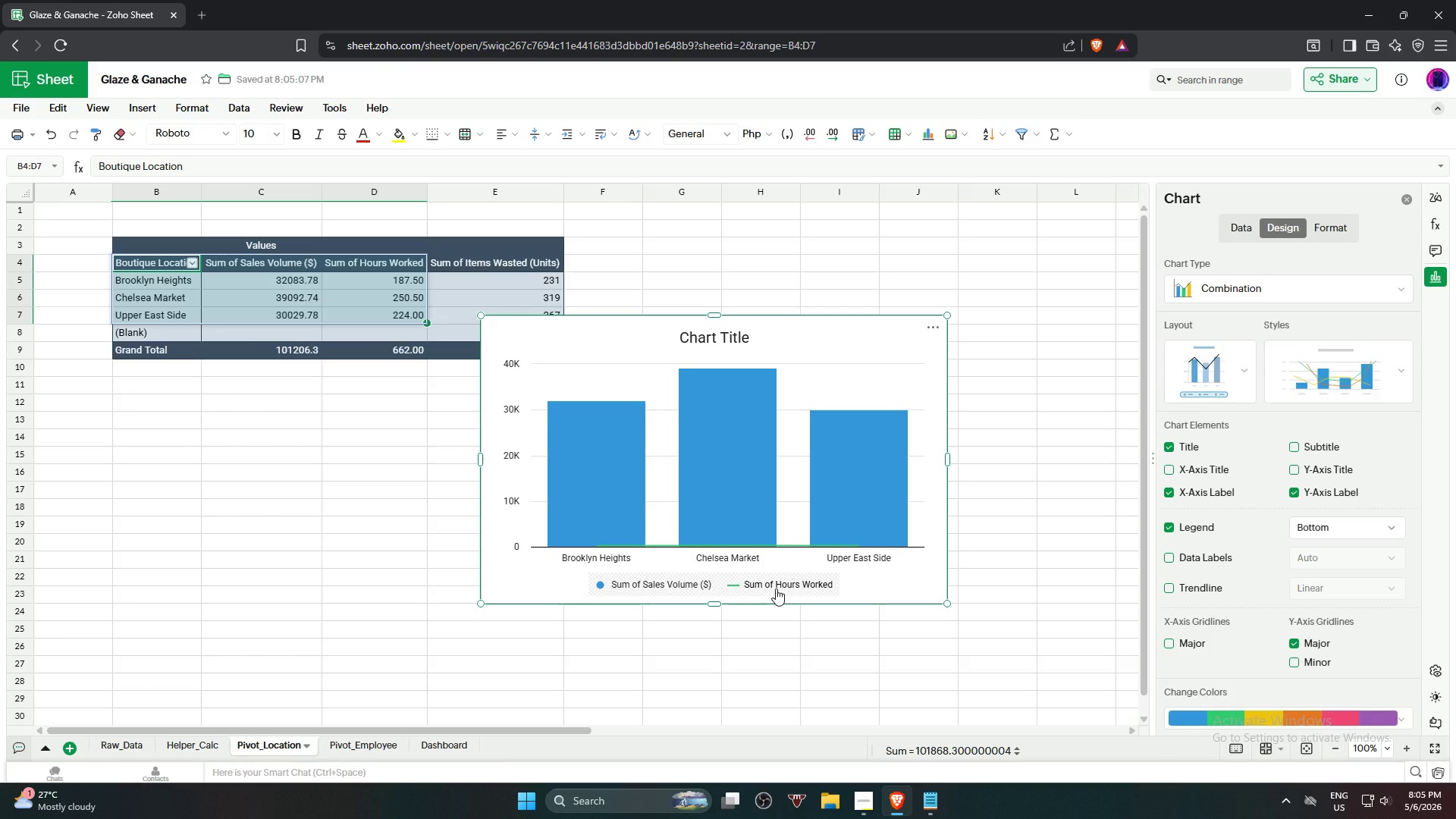 
left_click([1330, 469])
 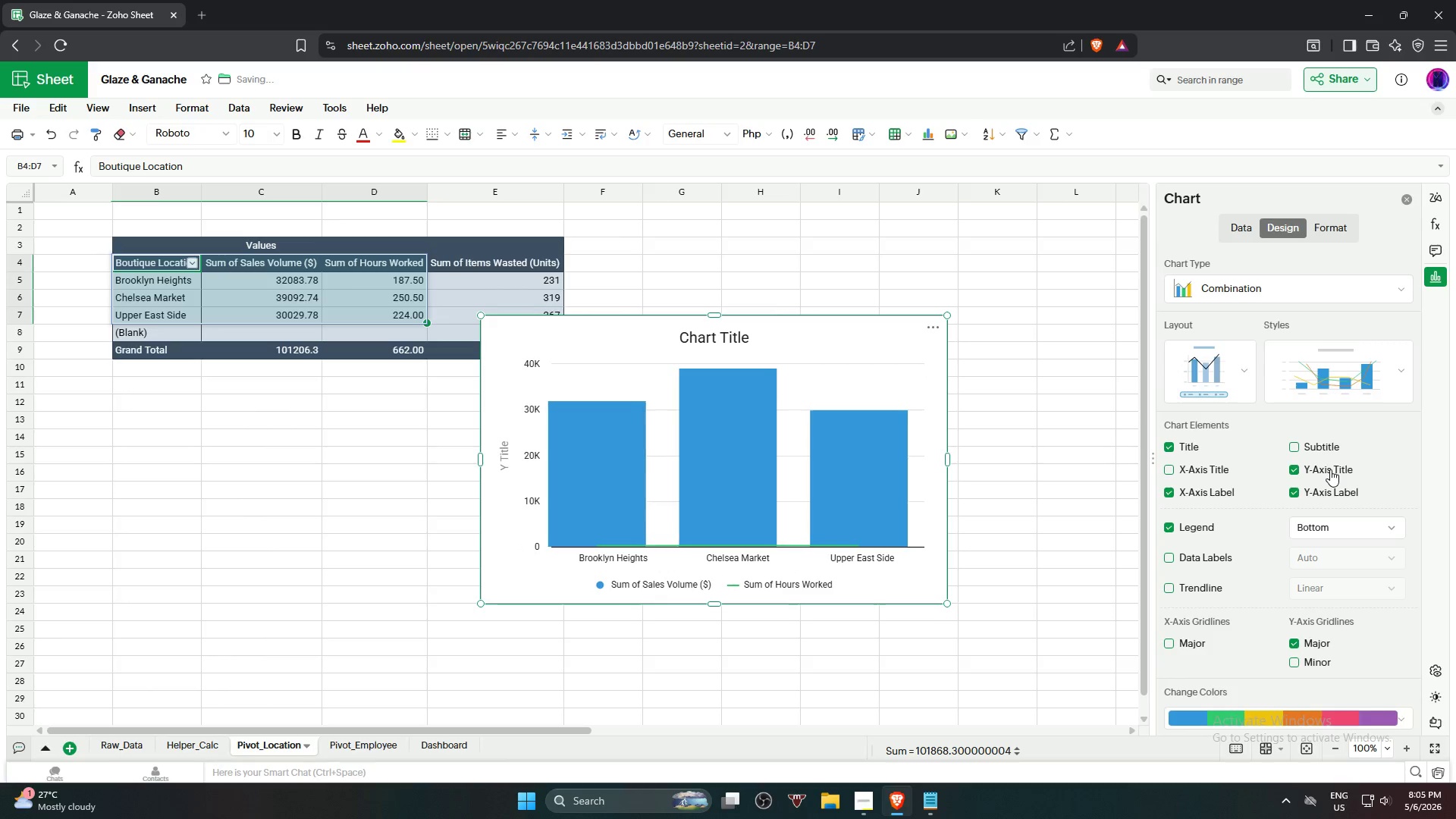 
left_click([1330, 469])
 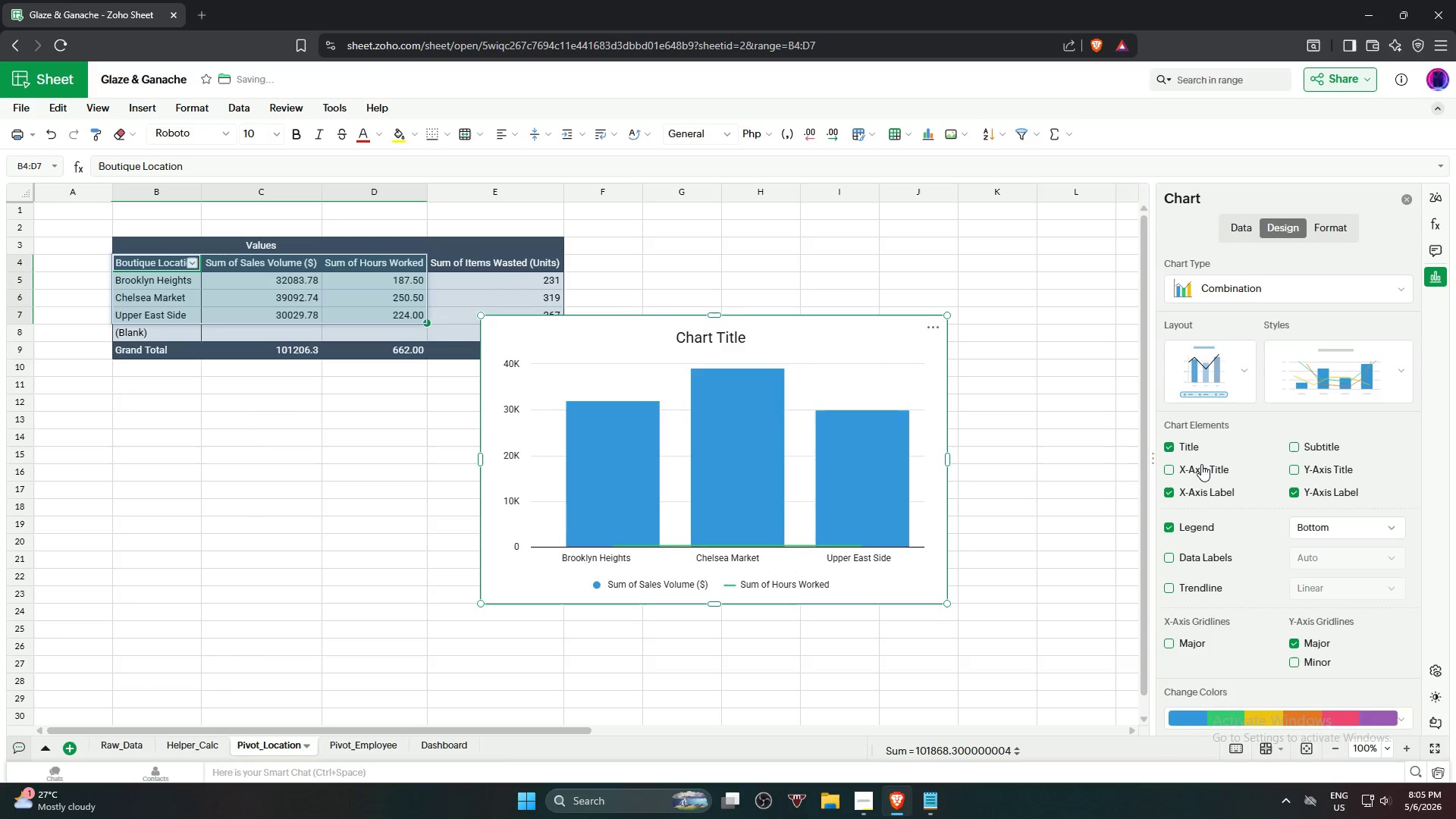 
left_click([1201, 464])
 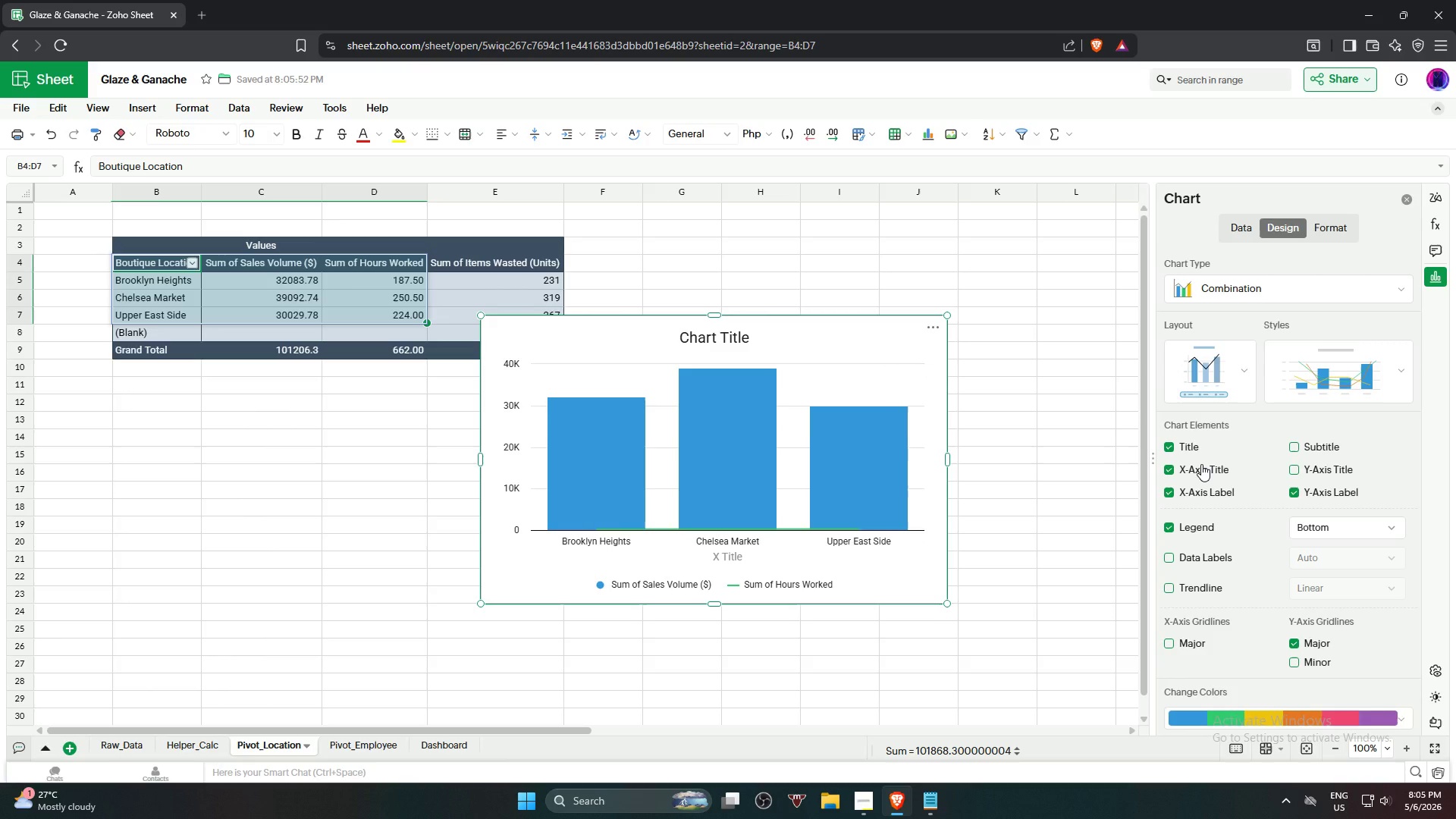 
left_click([1201, 464])
 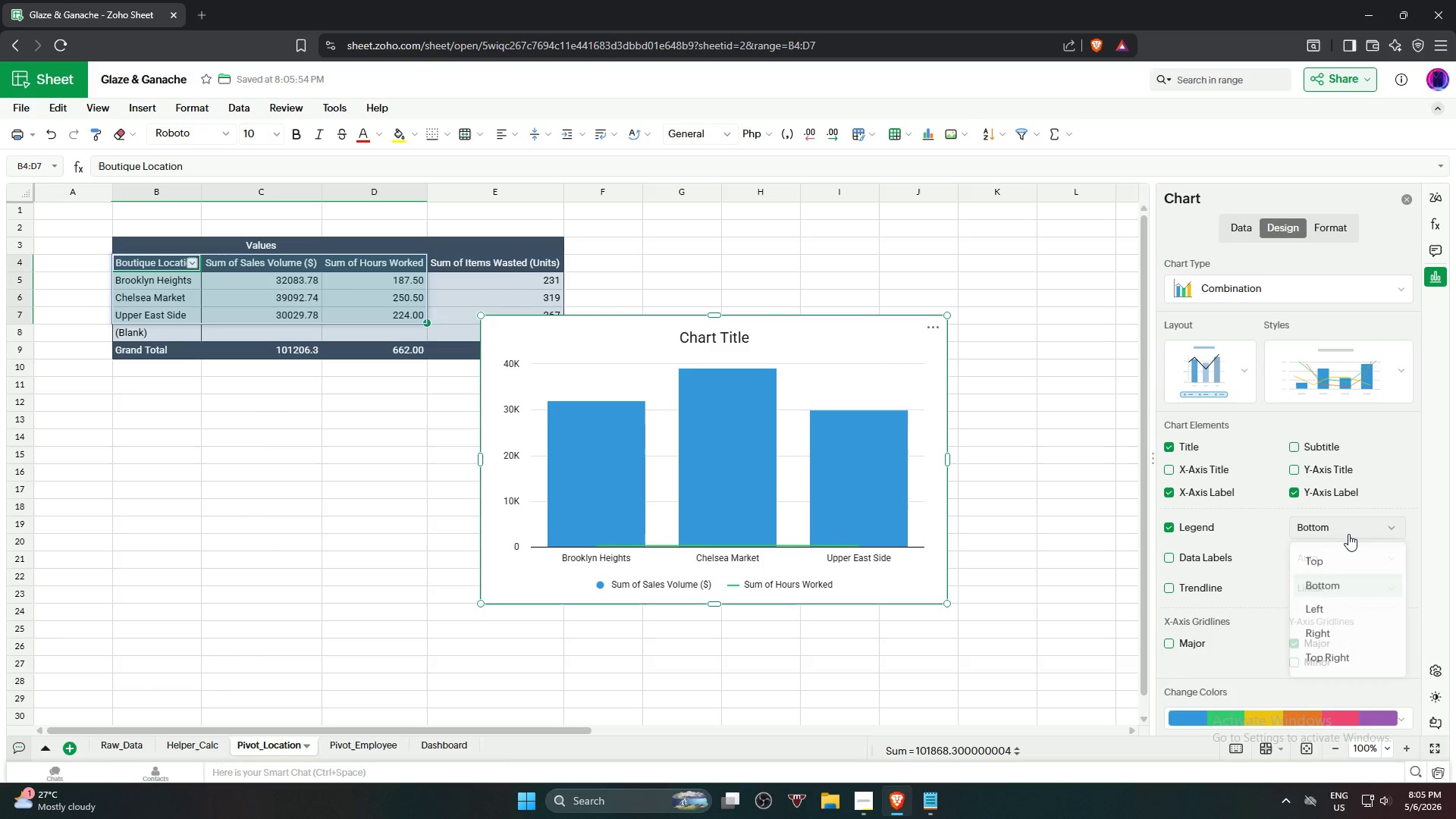 
left_click([1348, 534])
 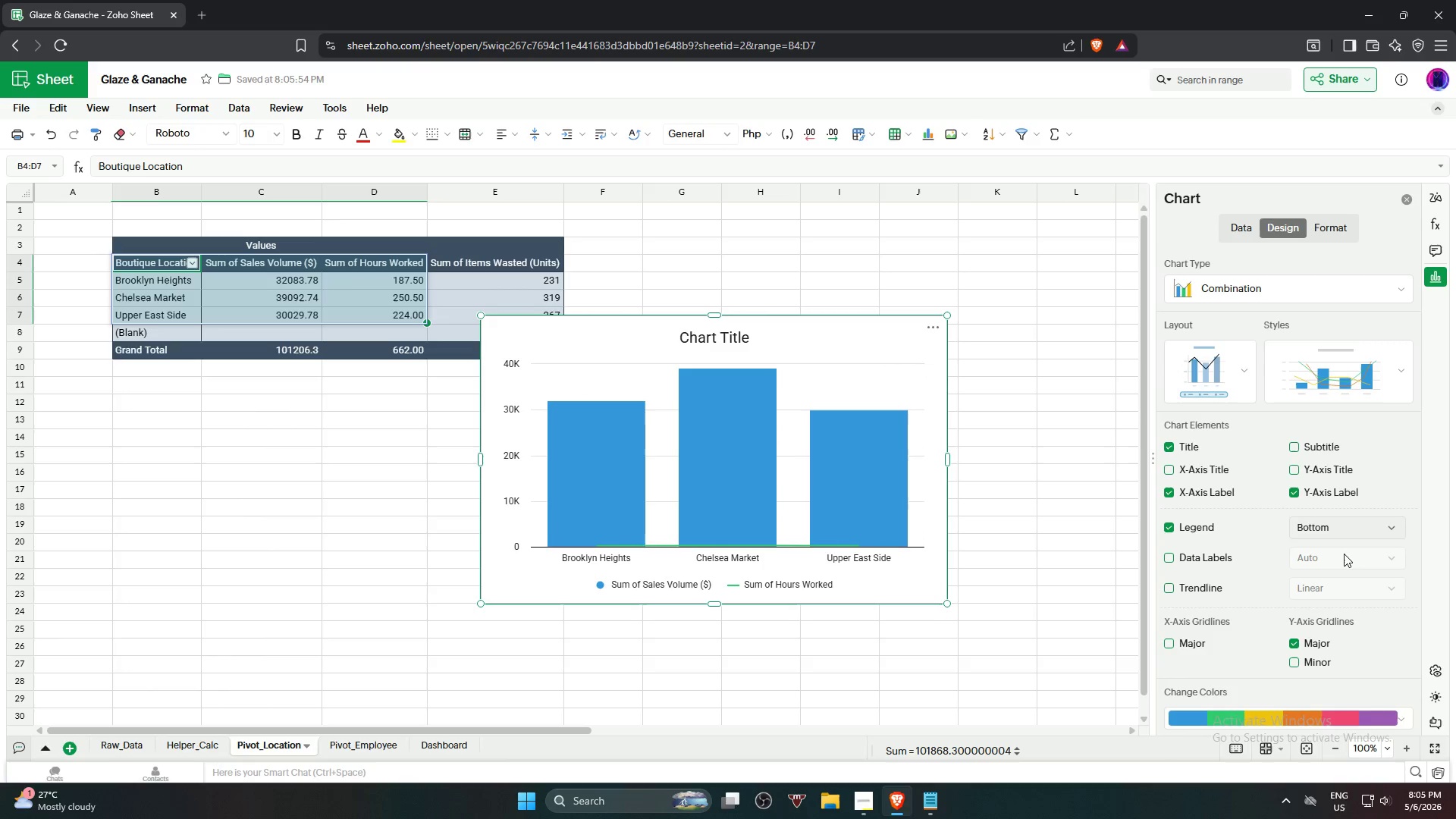 
double_click([1344, 554])
 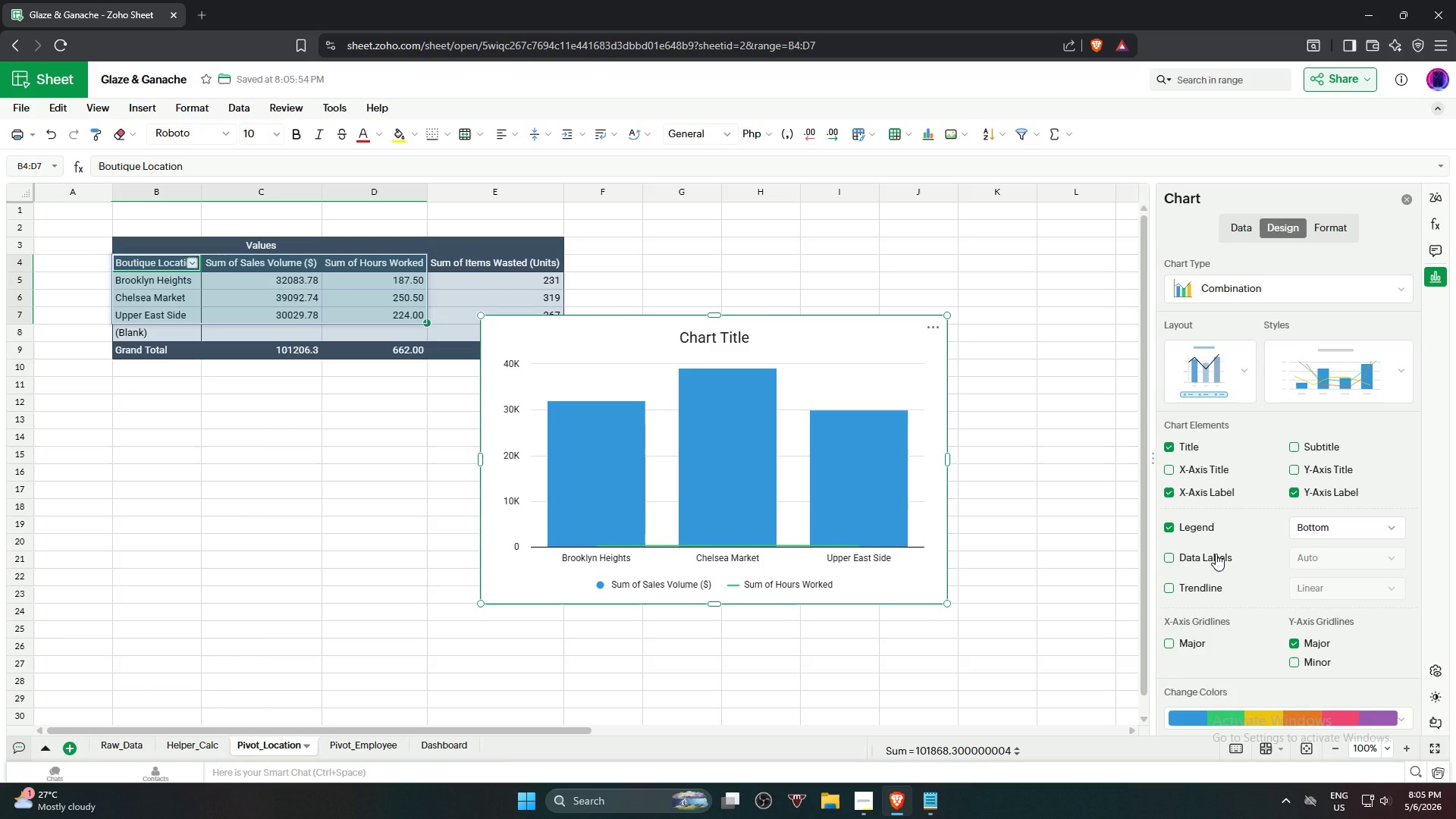 
left_click([1216, 554])
 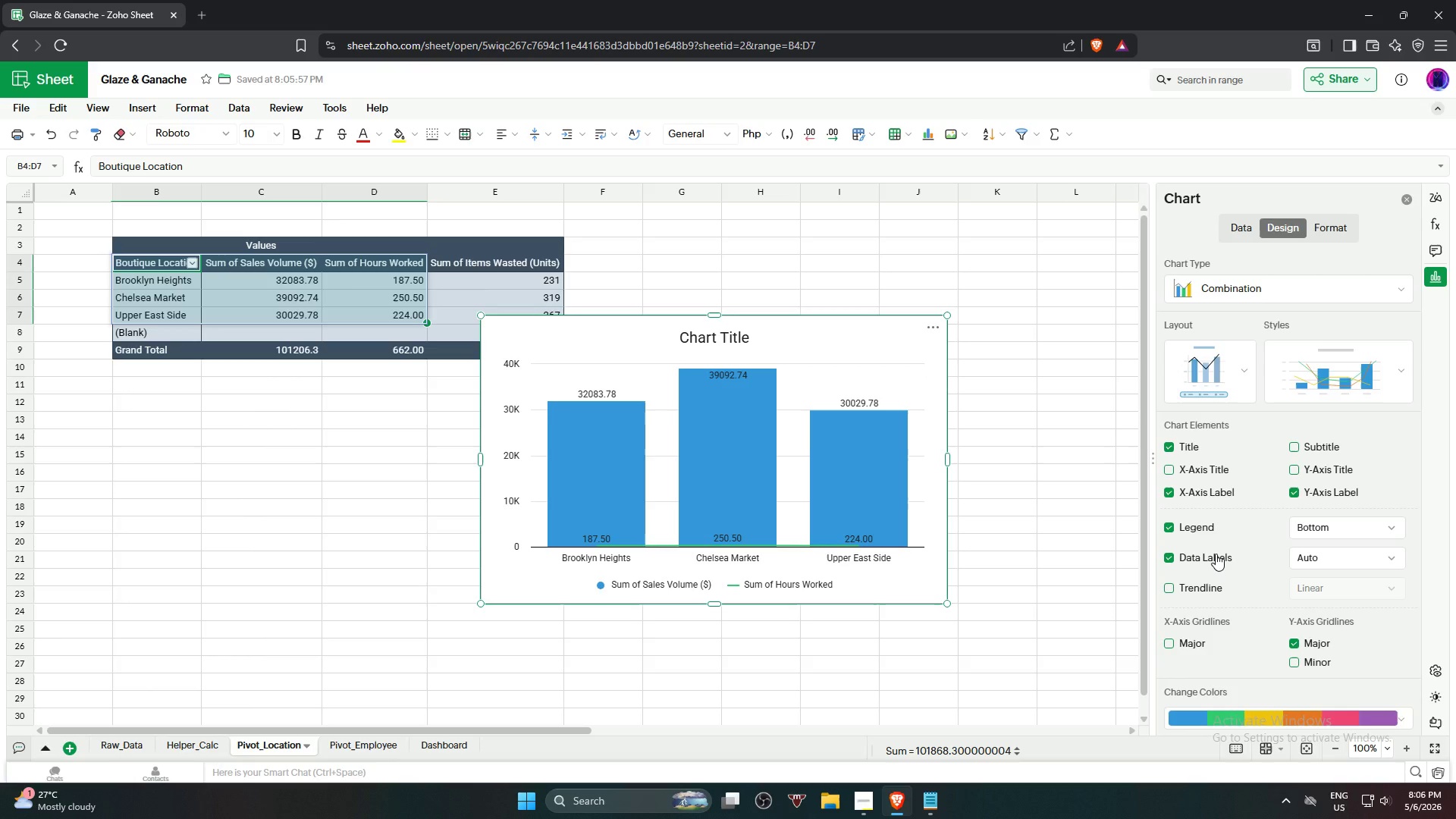 
wait(11.5)
 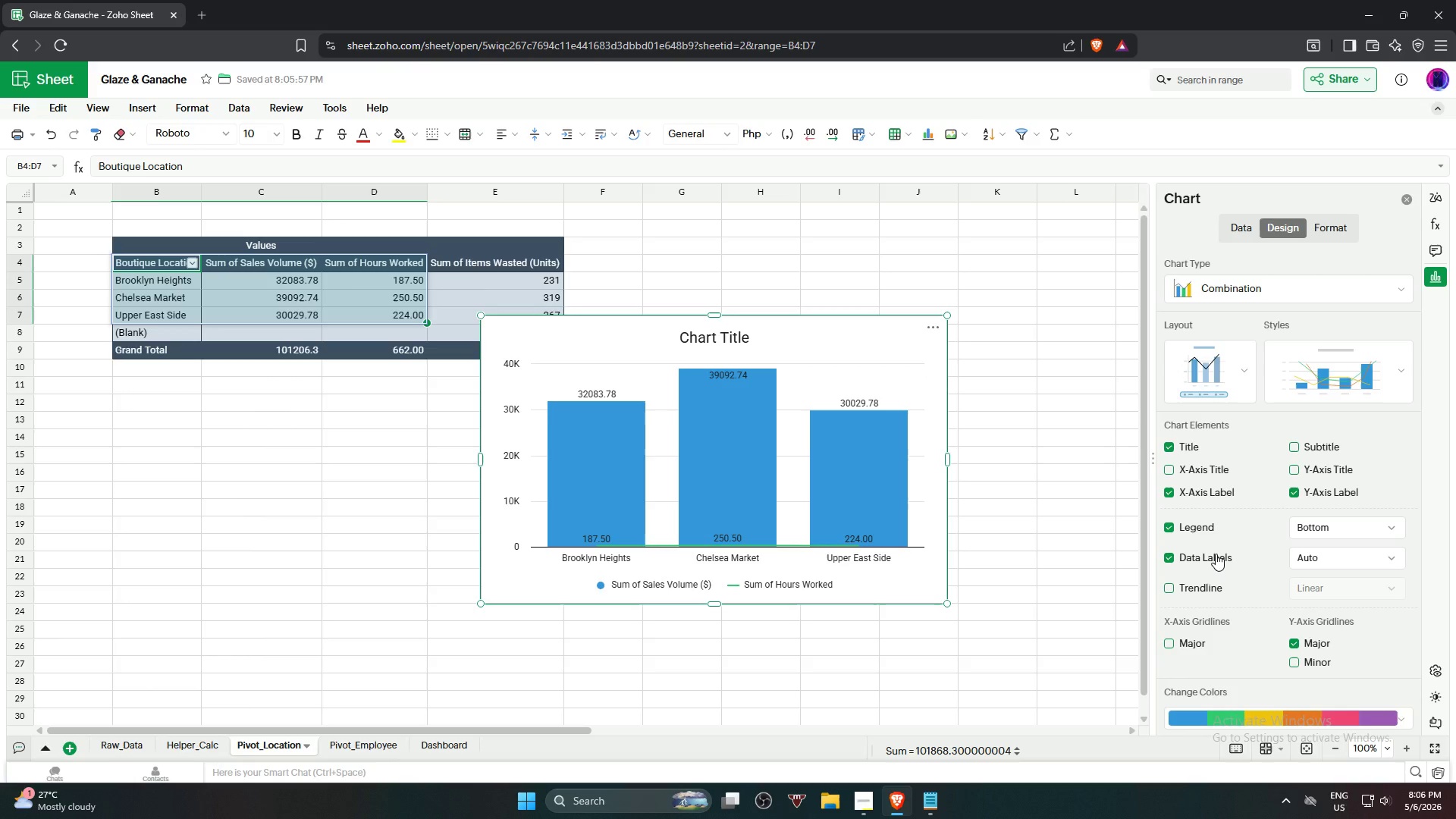 
left_click([1210, 554])
 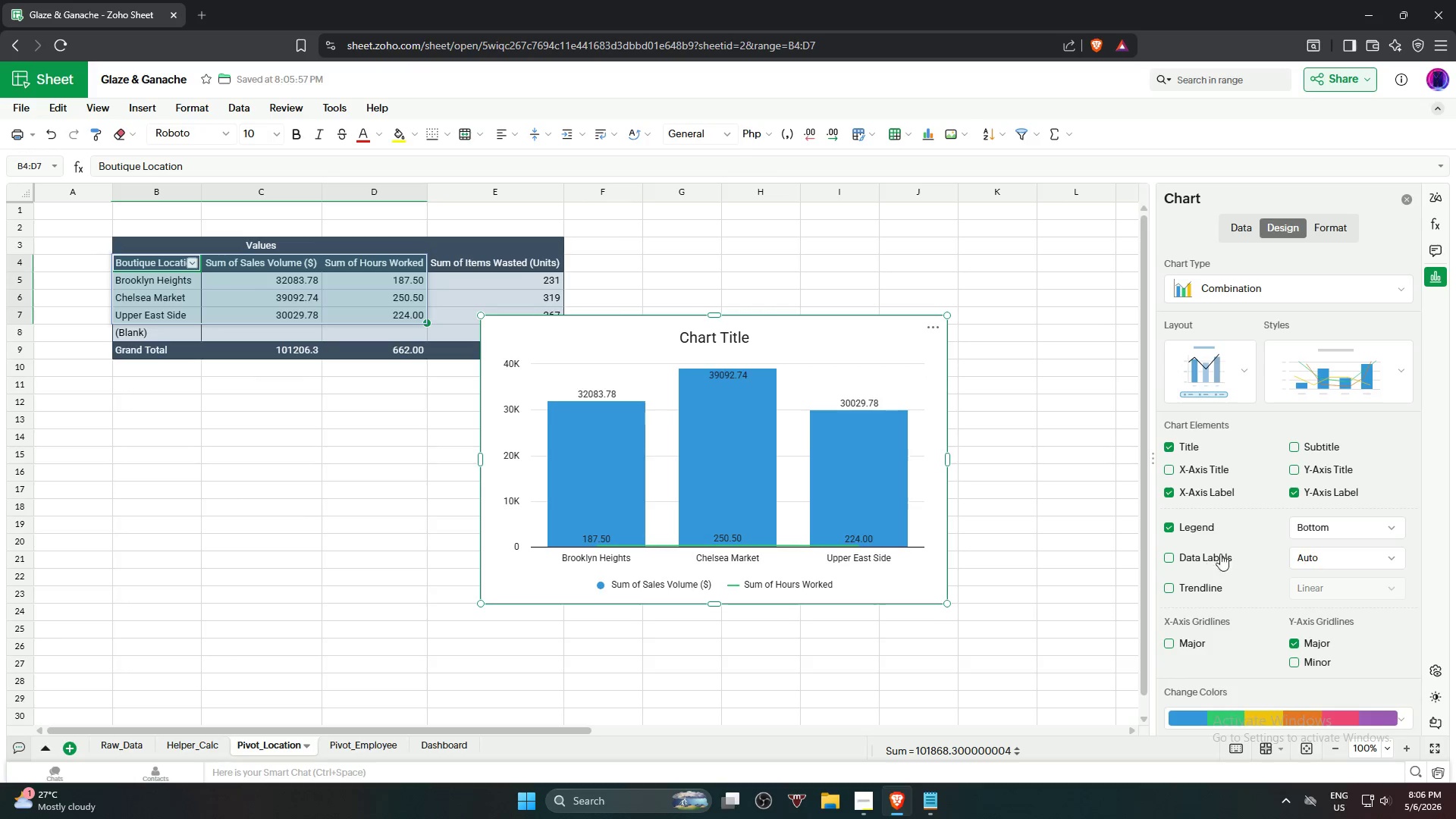 
scroll: coordinate [1244, 617], scroll_direction: down, amount: 3.0
 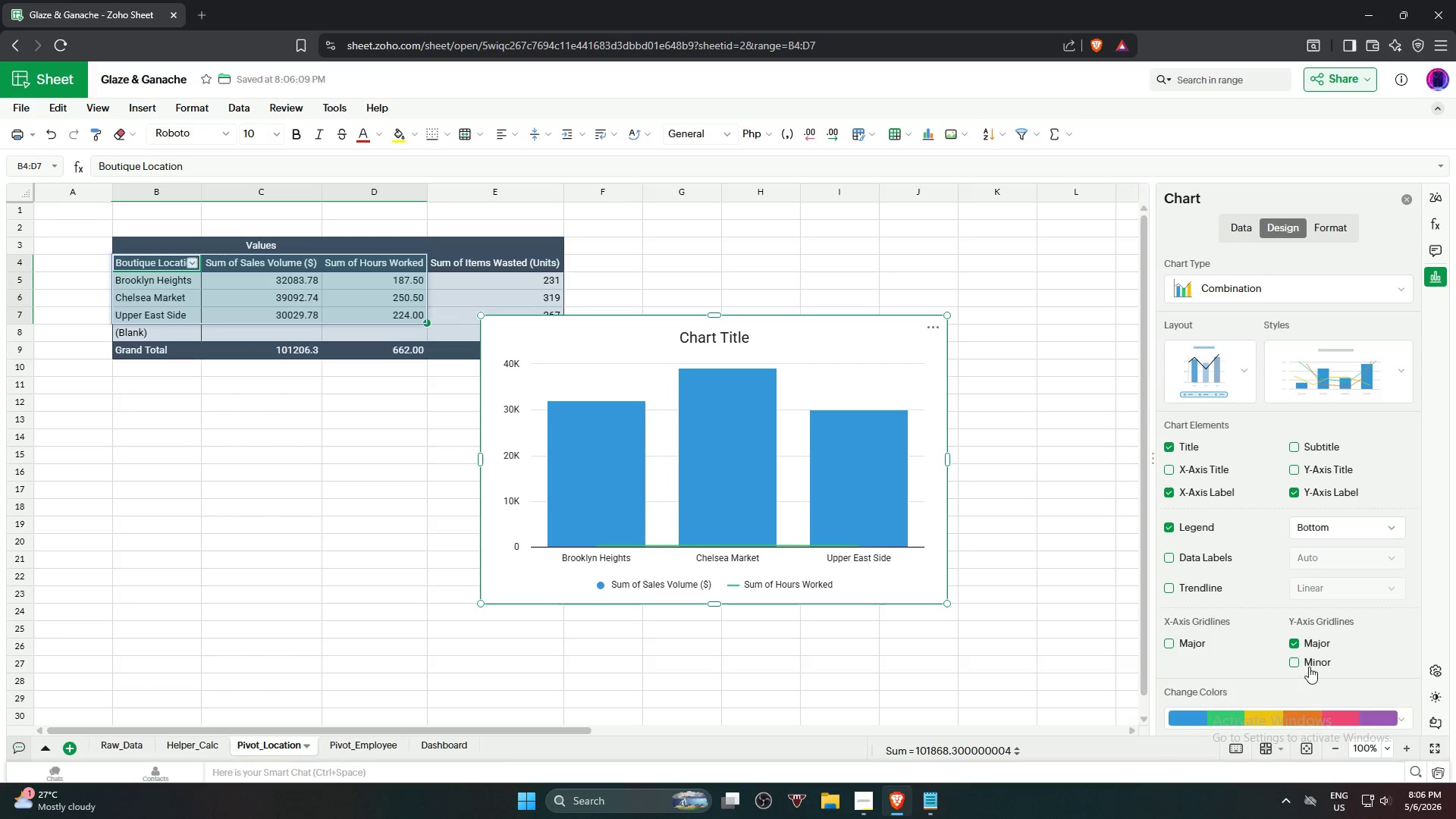 
left_click([1316, 667])
 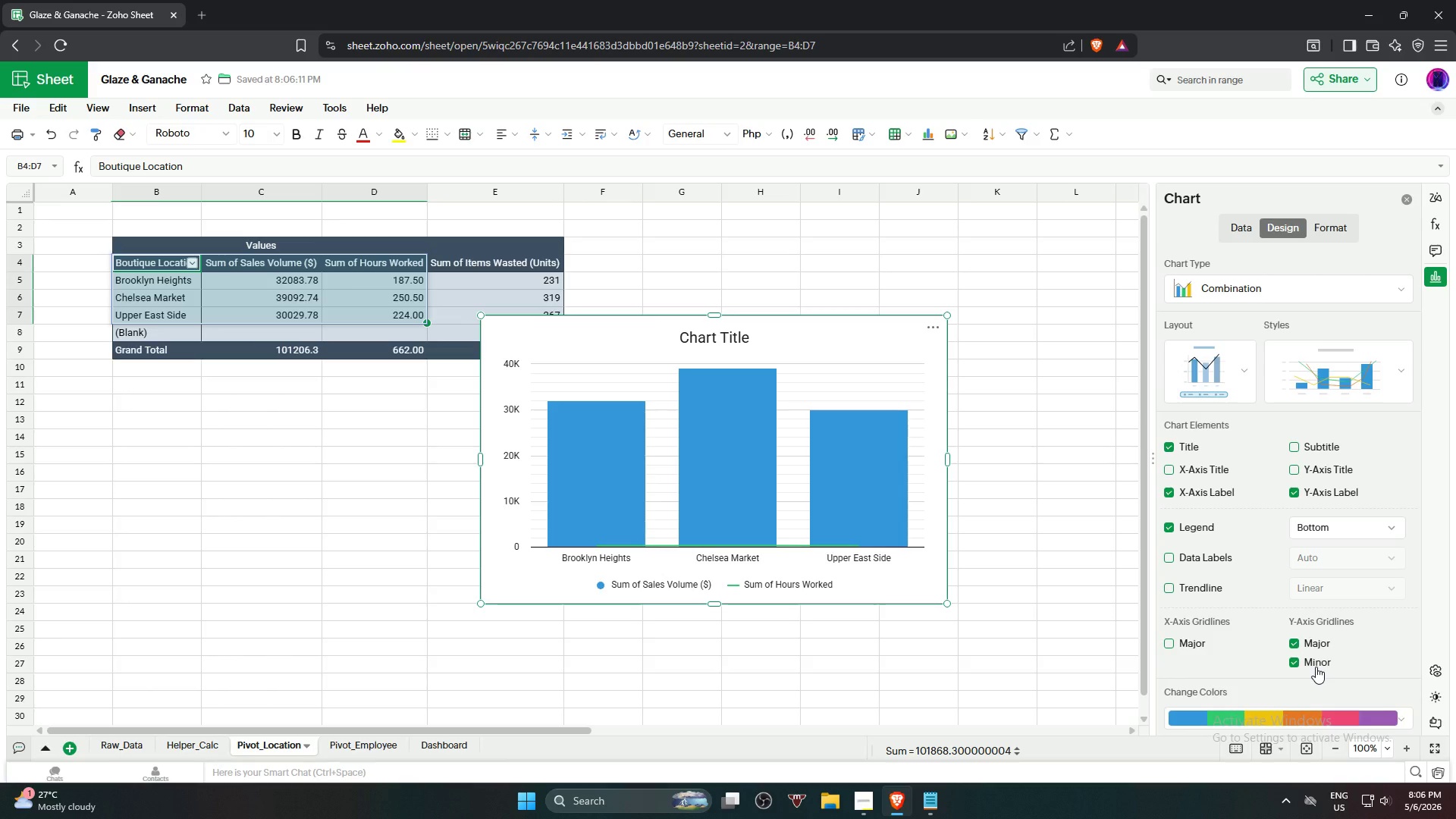 
left_click([1316, 667])
 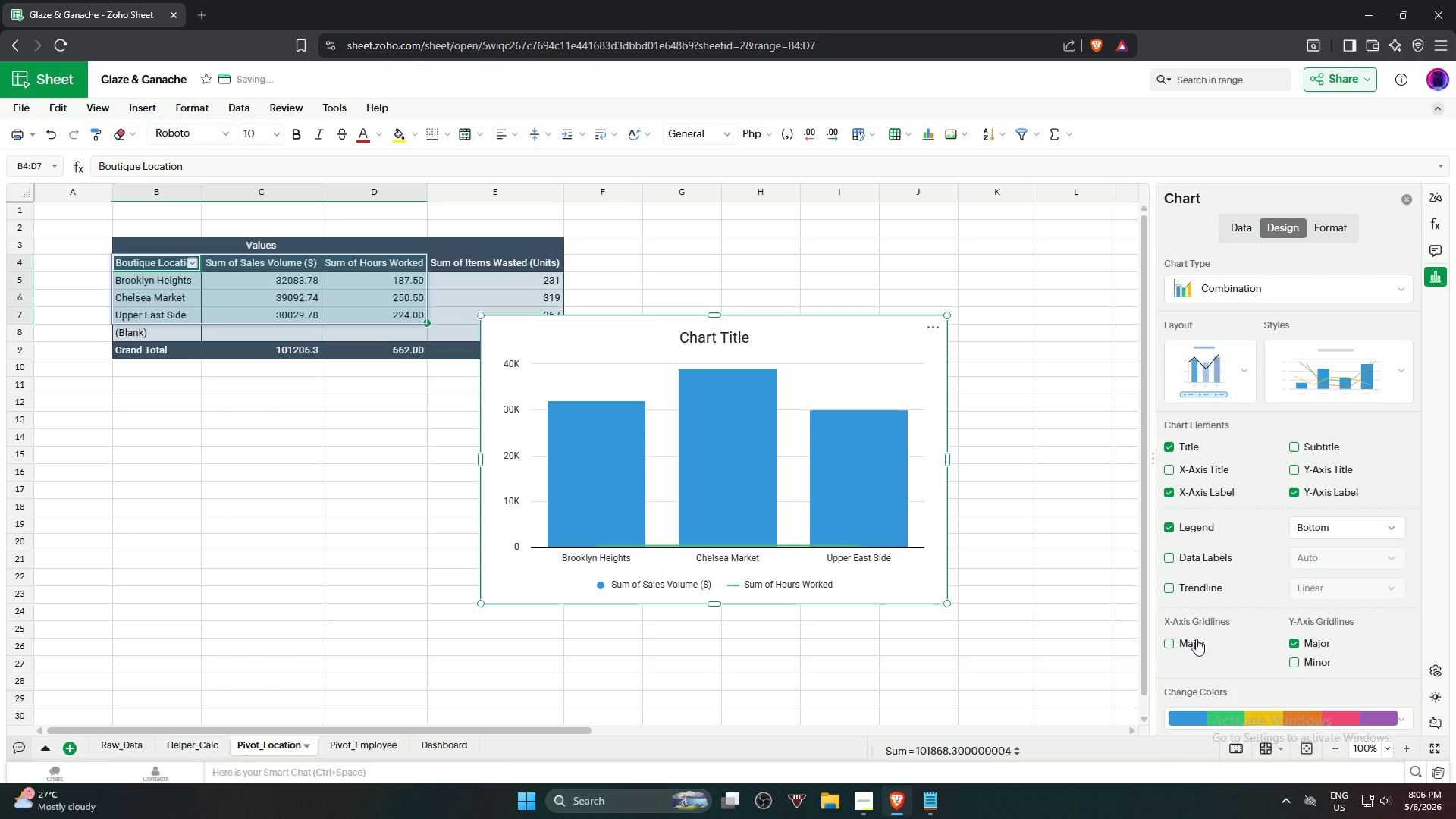 
left_click([1182, 642])
 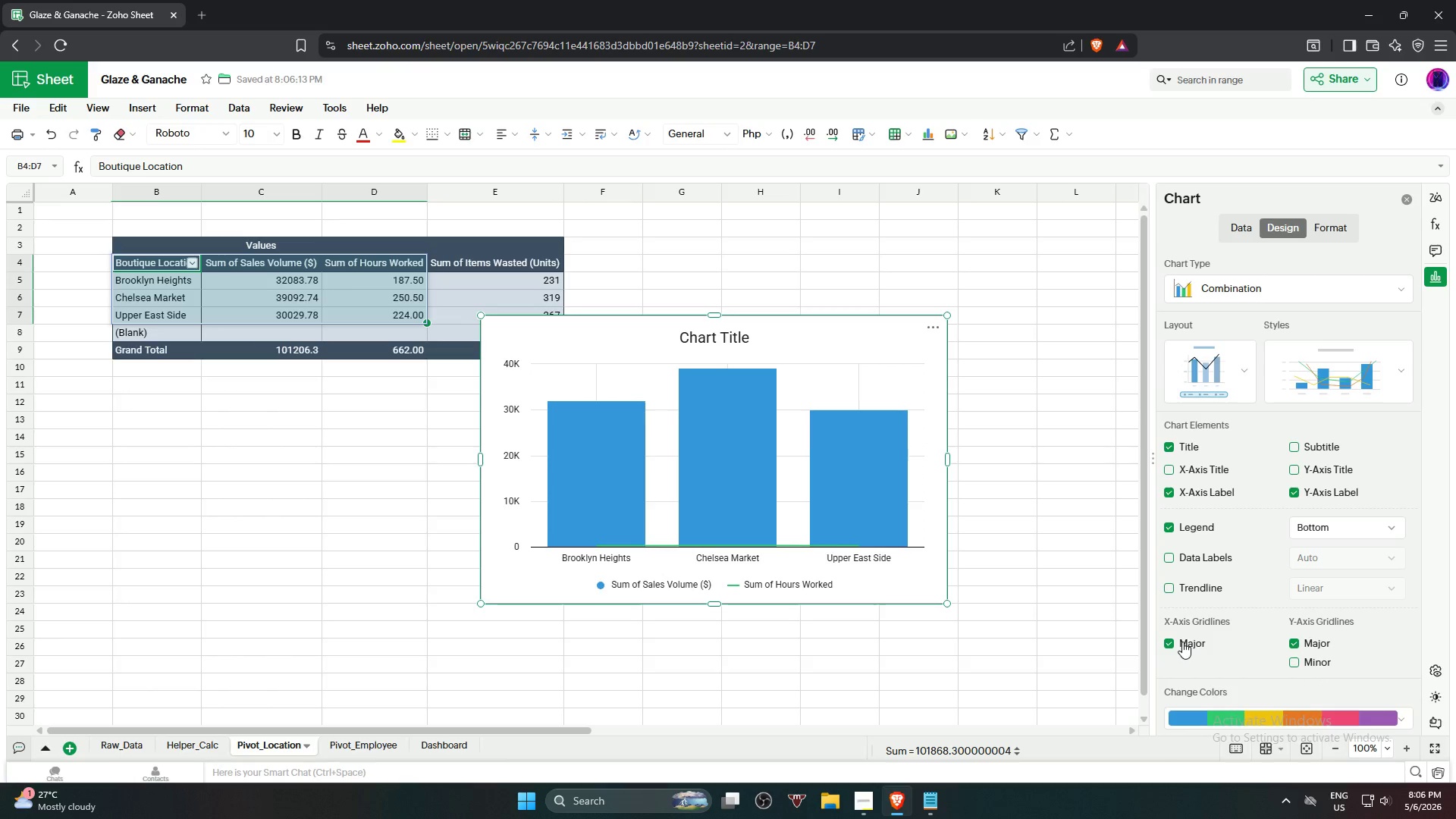 
left_click([1182, 642])
 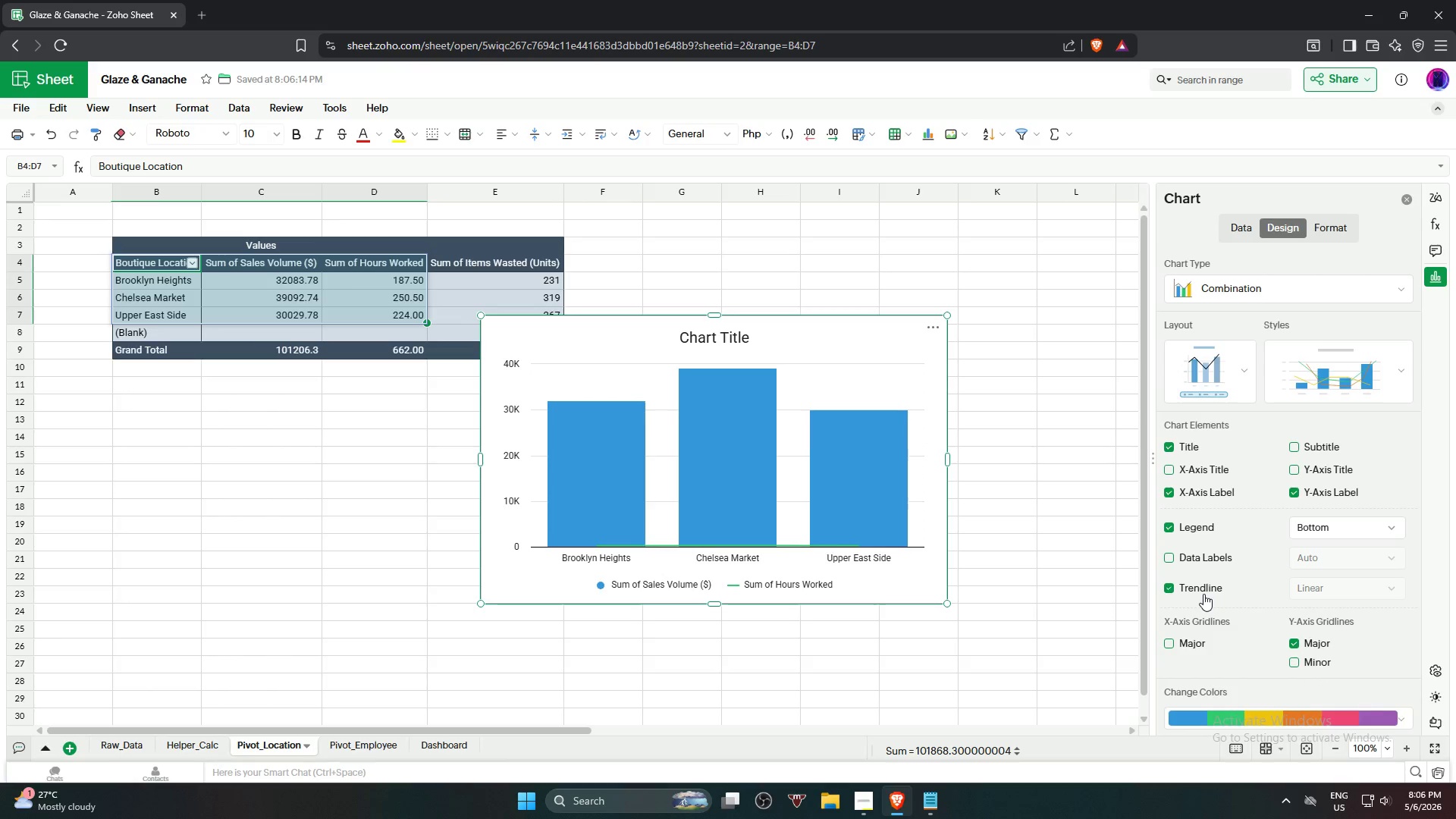 
left_click([1203, 594])
 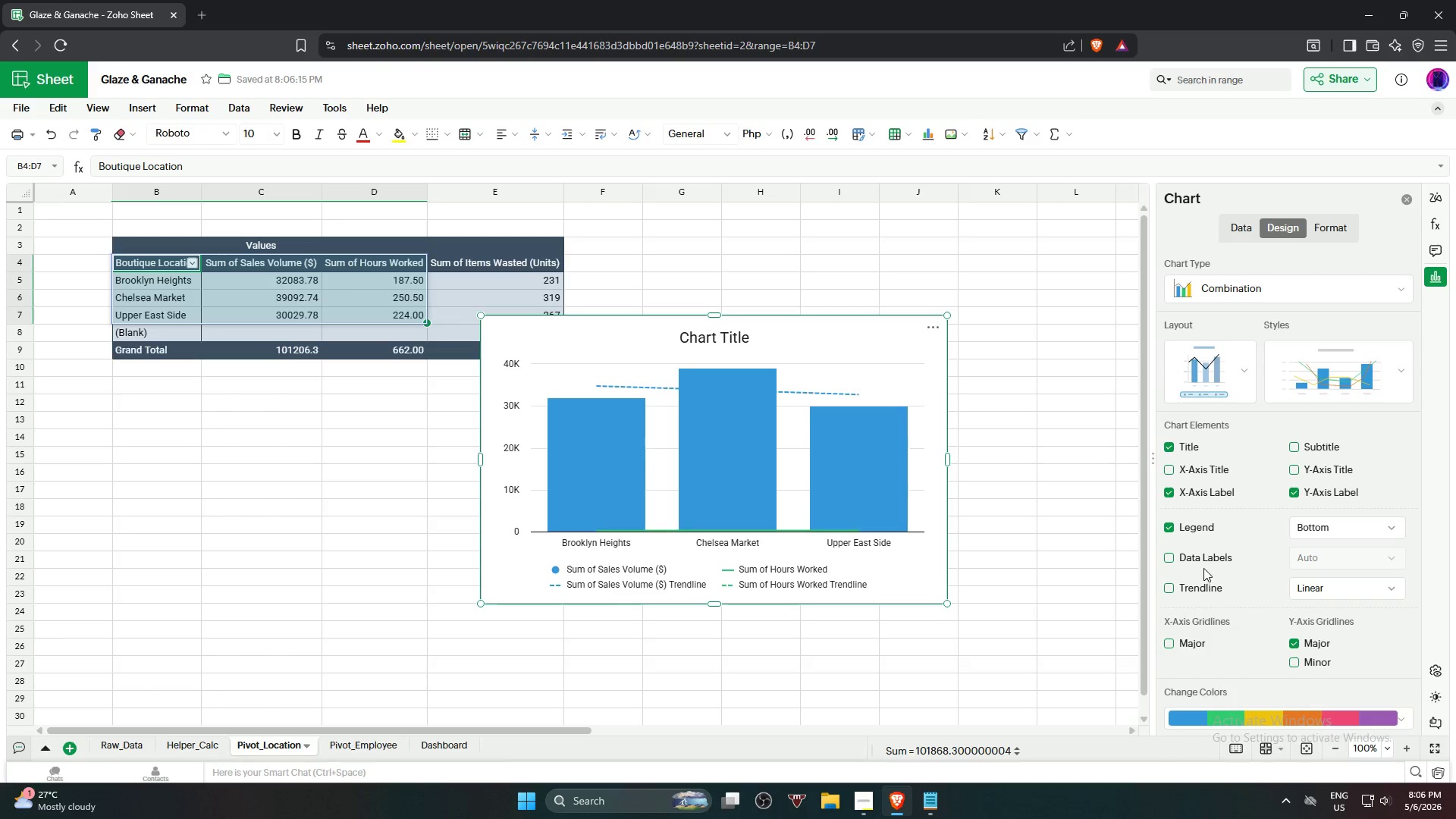 
left_click([1204, 563])
 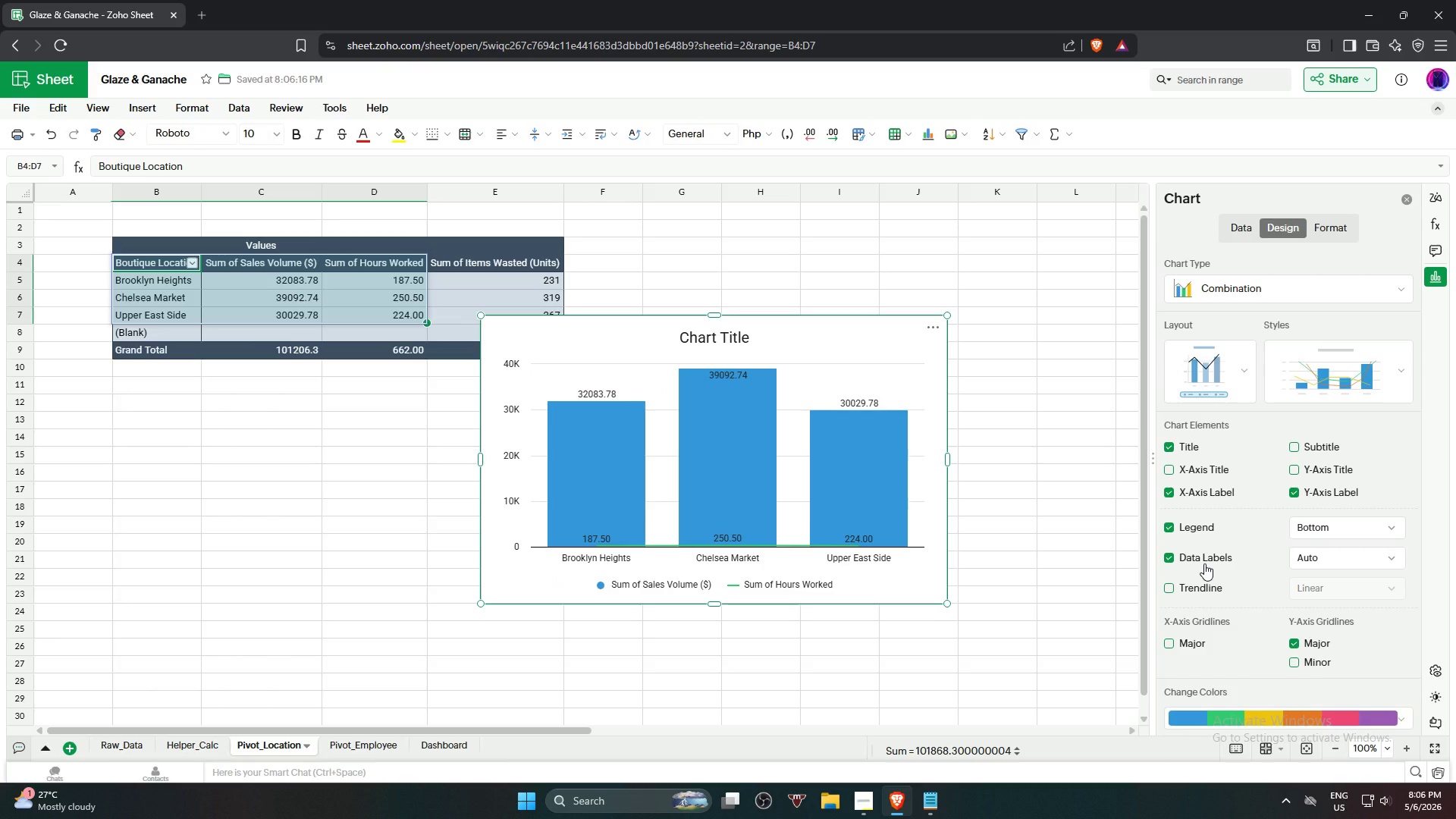 
left_click([1204, 563])
 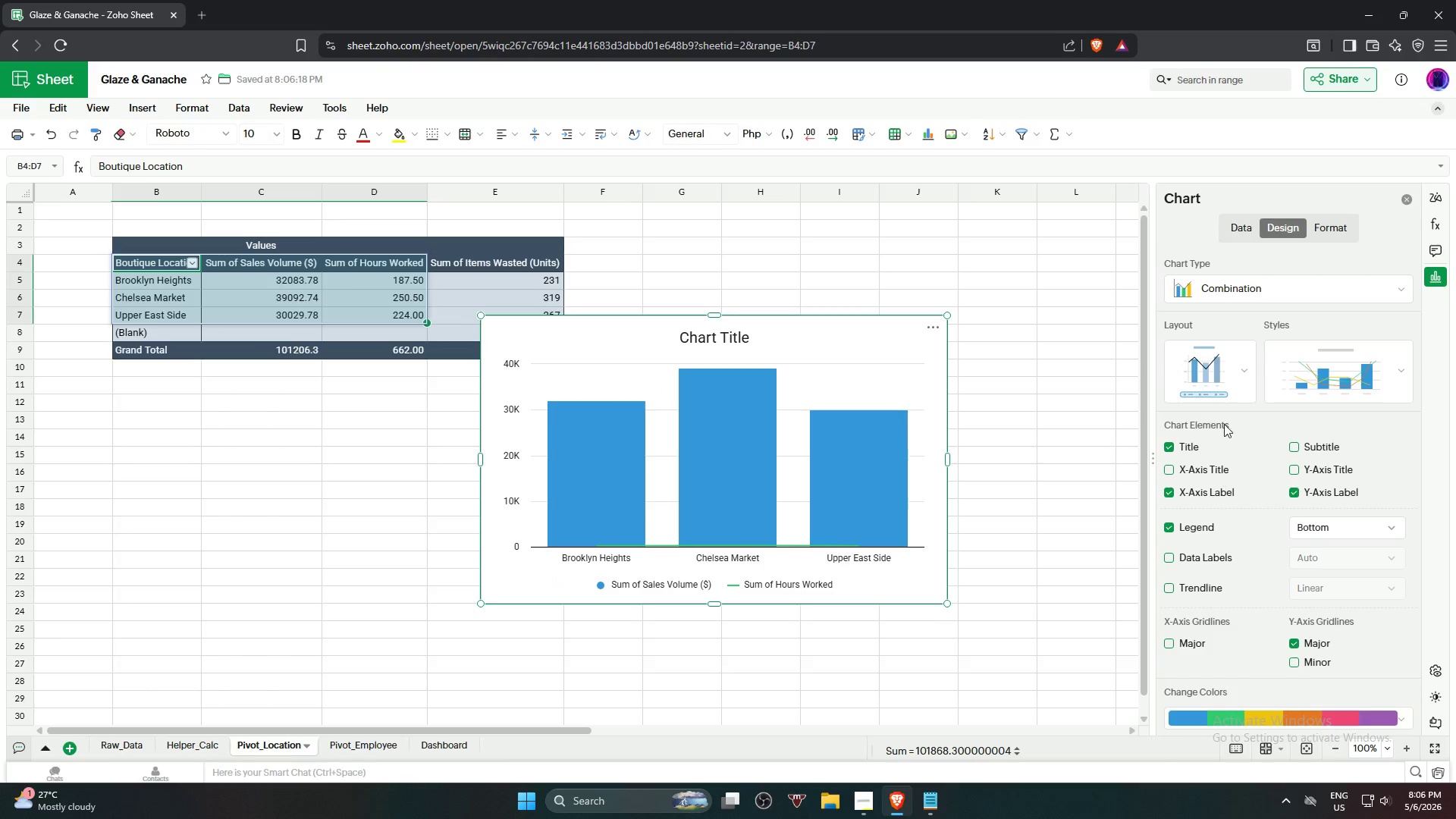 
left_click([1227, 380])
 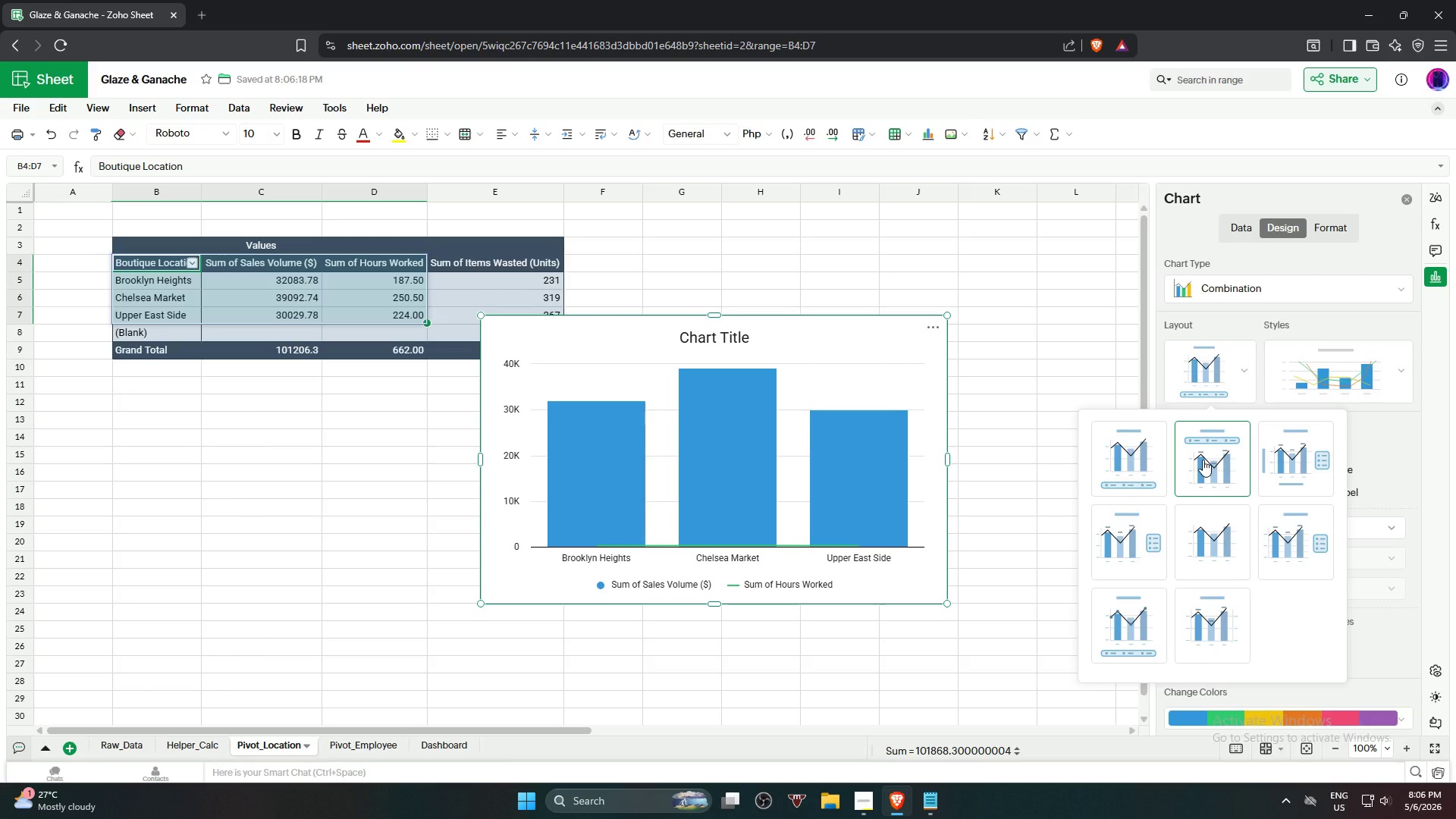 
left_click([1203, 460])
 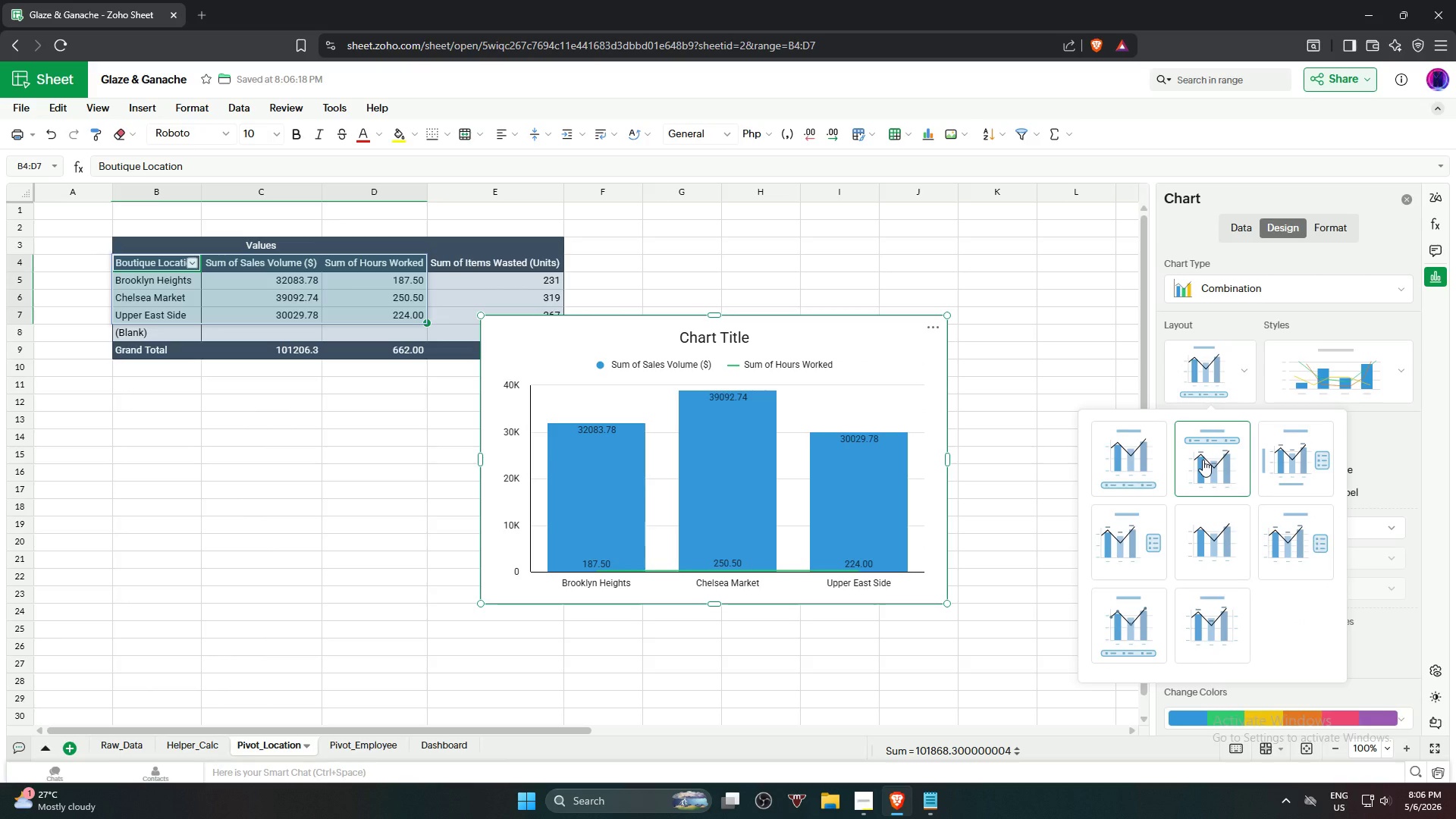 
left_click([1282, 474])
 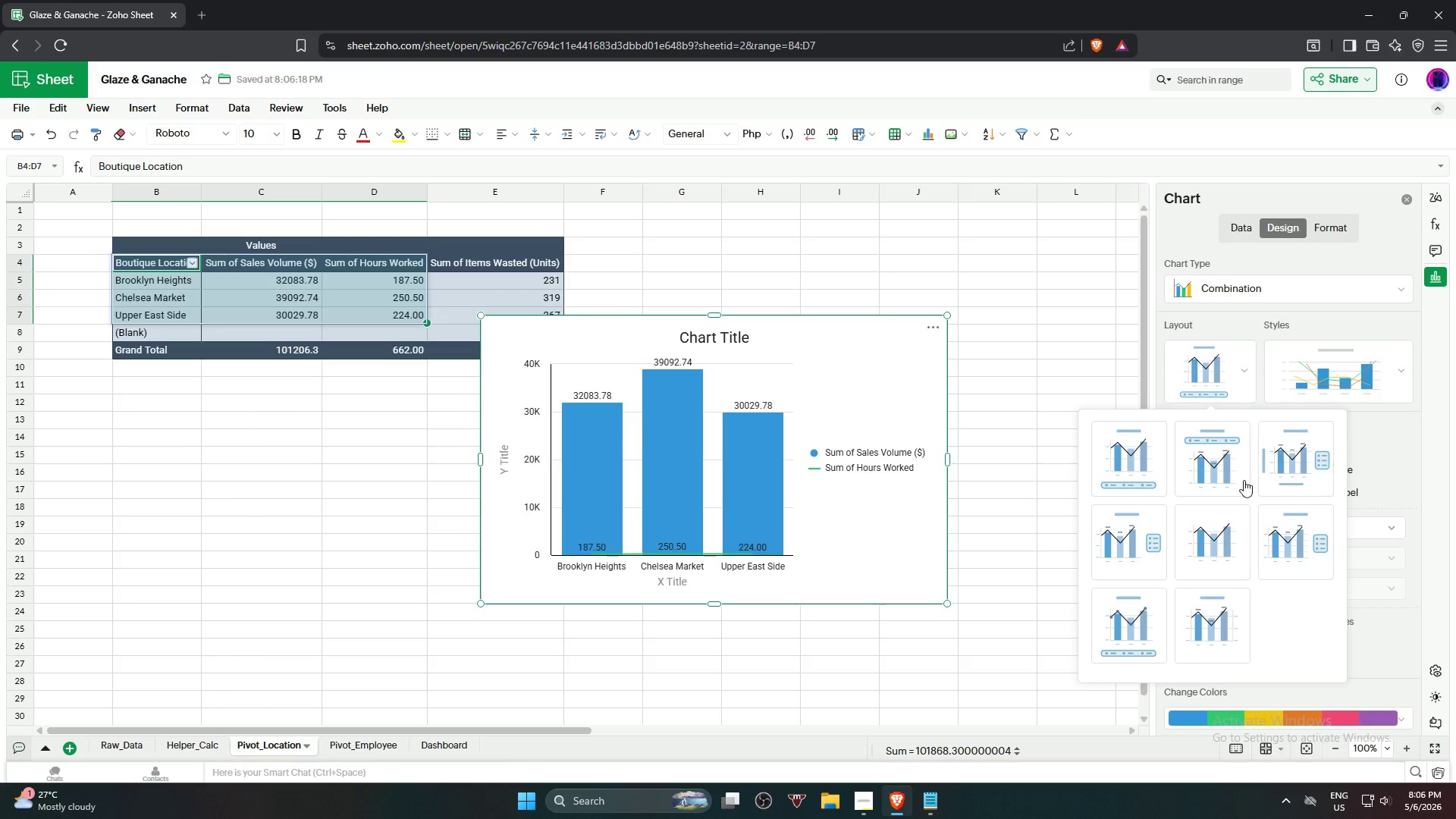 
left_click([1143, 470])
 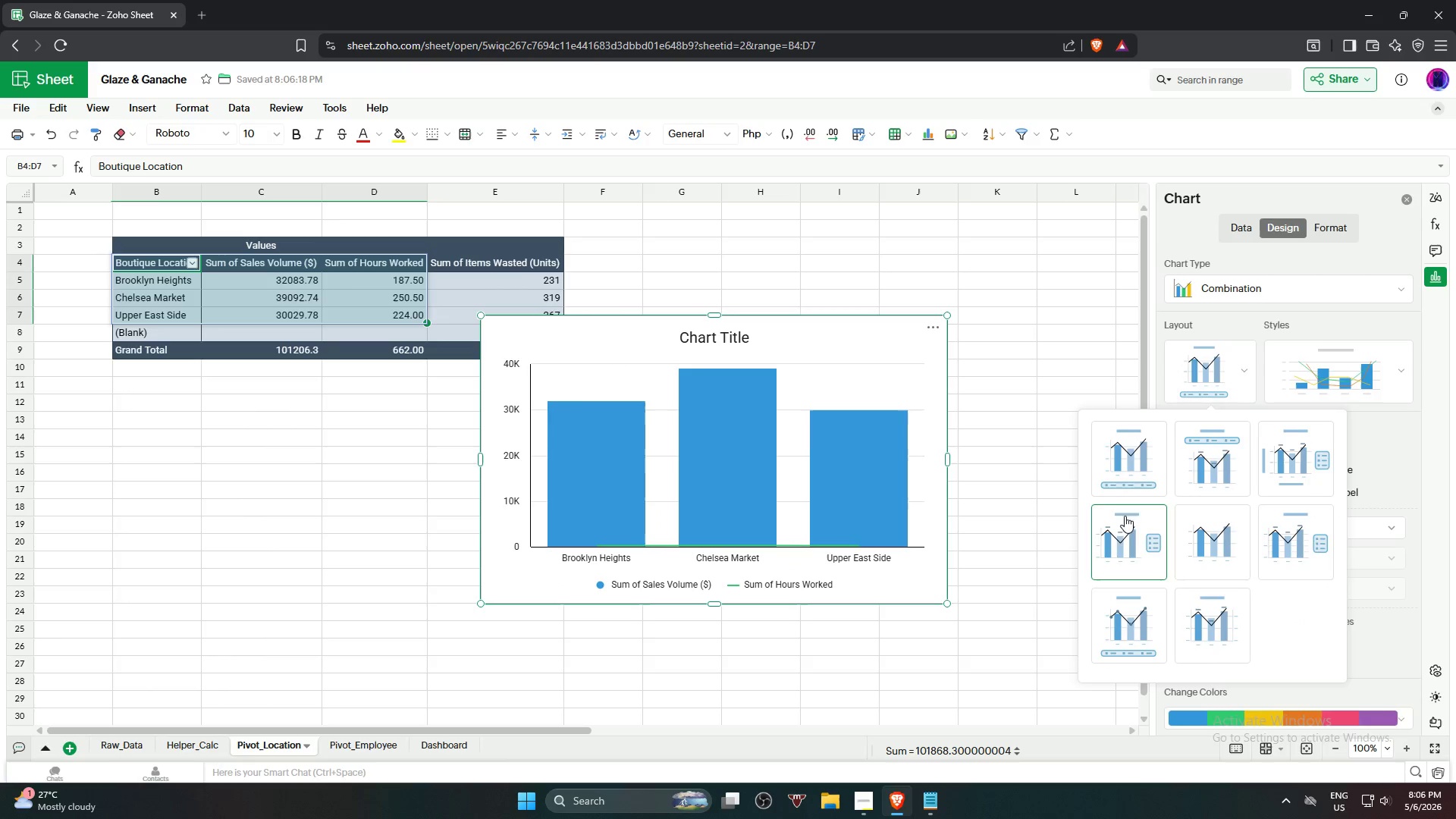 
left_click([1121, 526])
 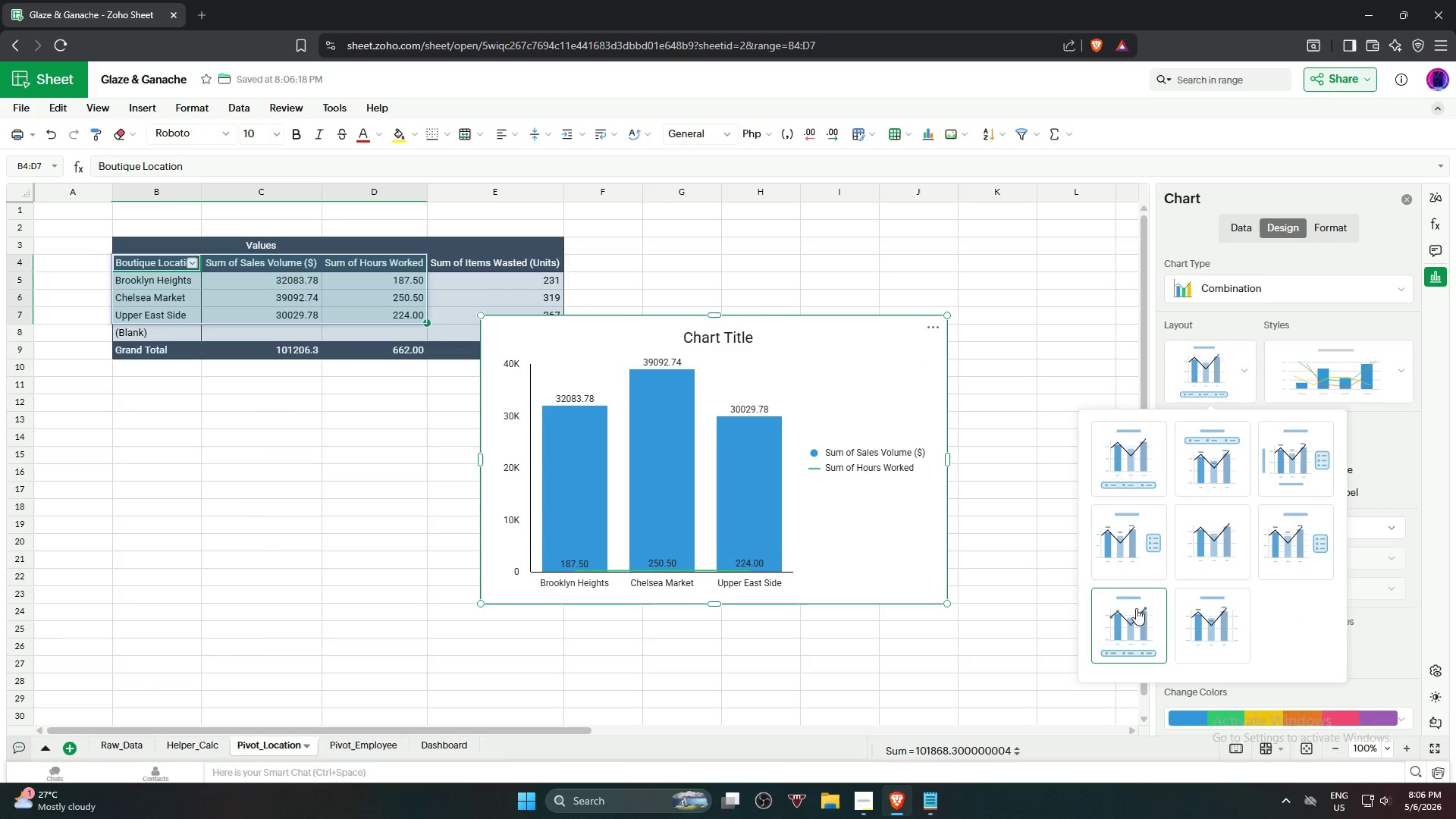 
left_click([1136, 616])
 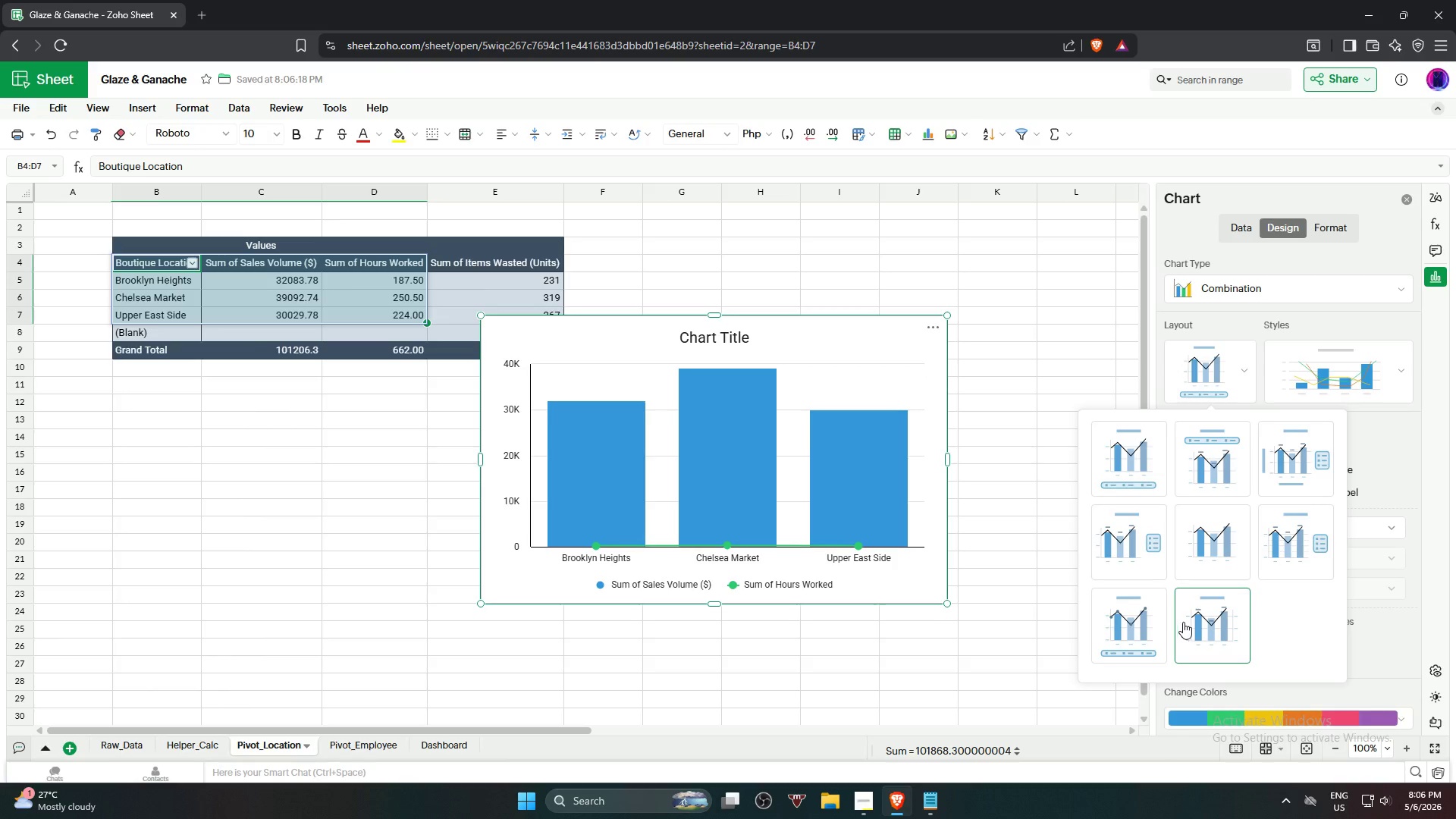 
left_click([1195, 627])
 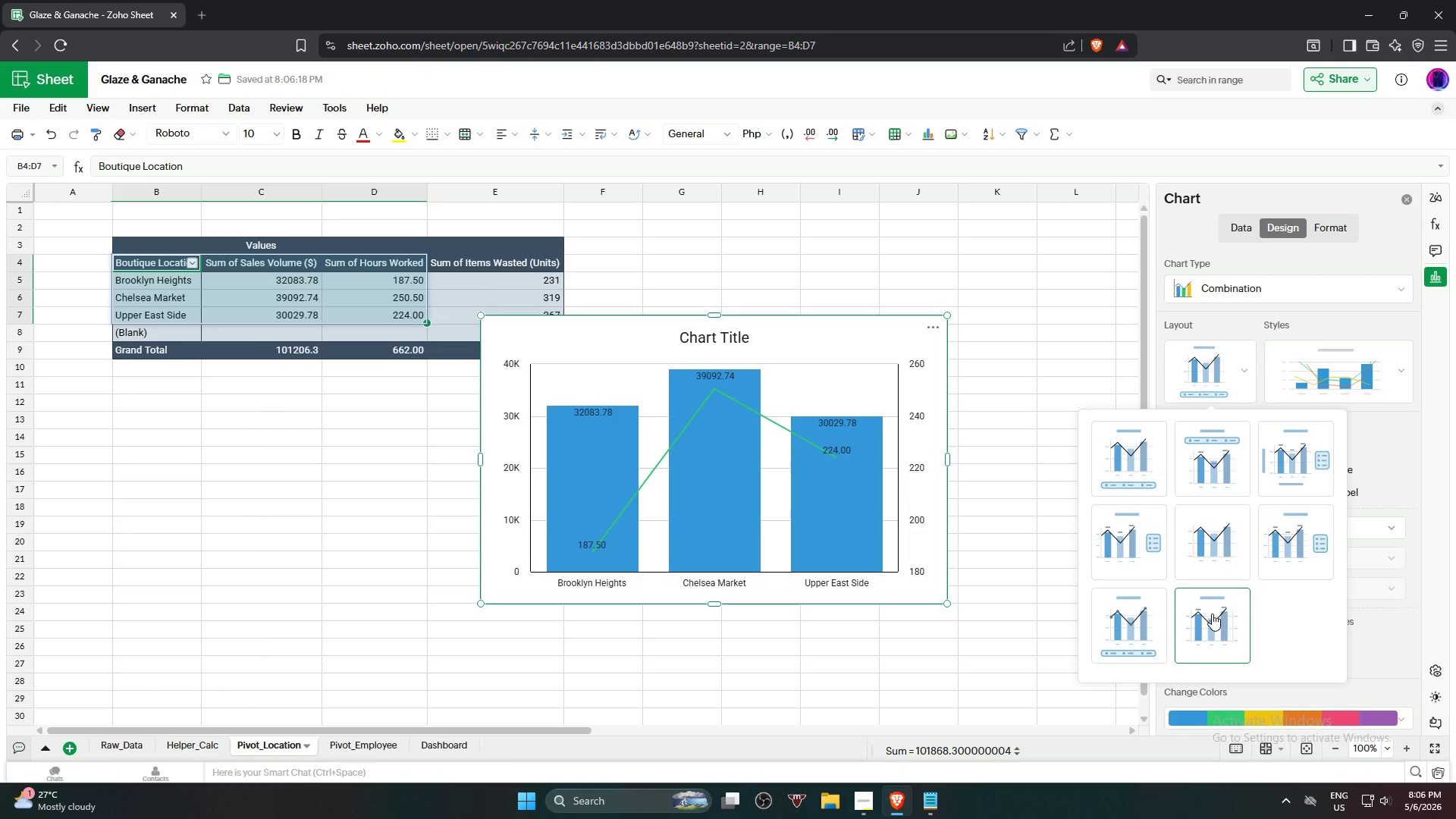 
wait(20.12)
 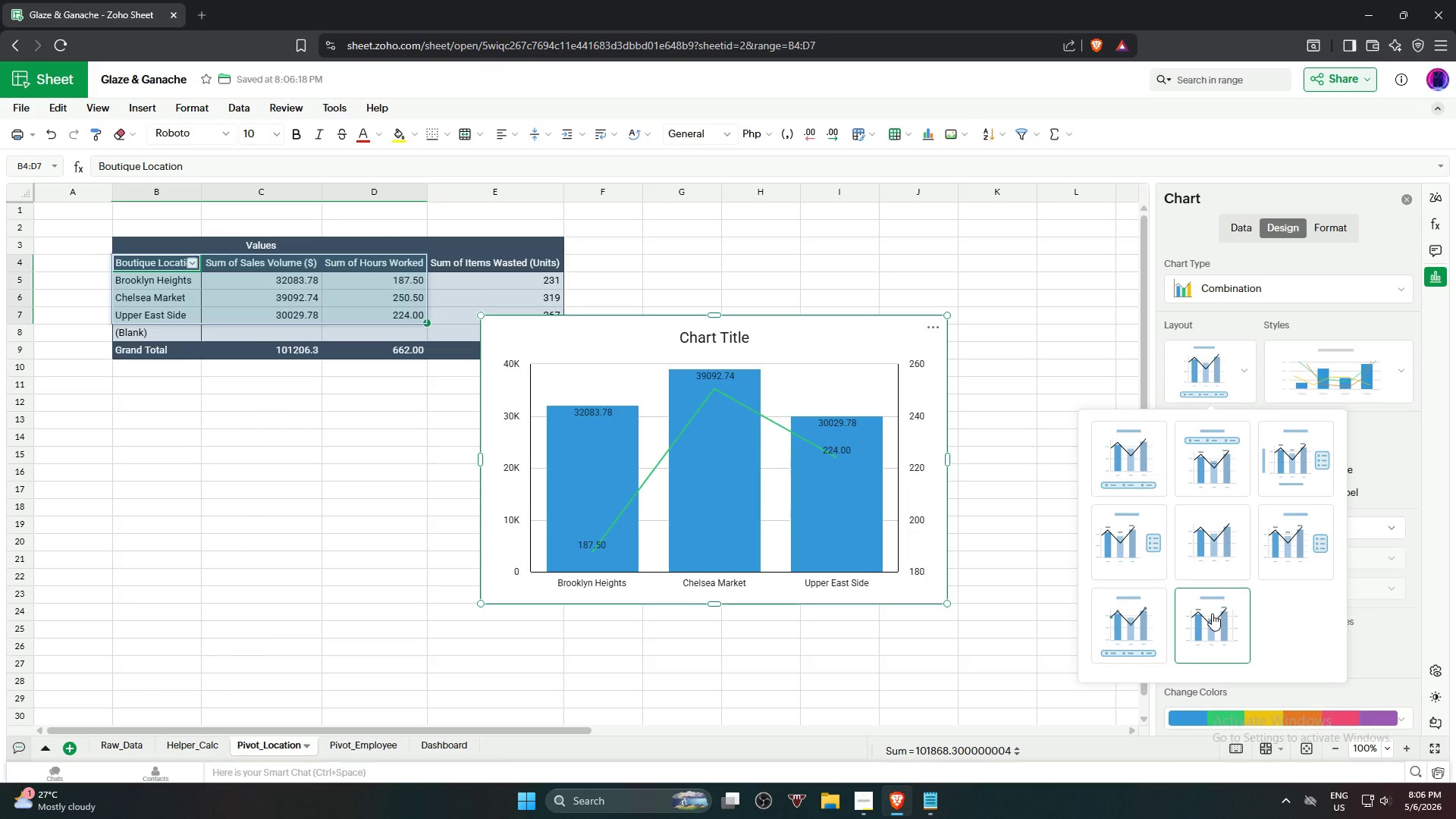 
left_click([1287, 551])
 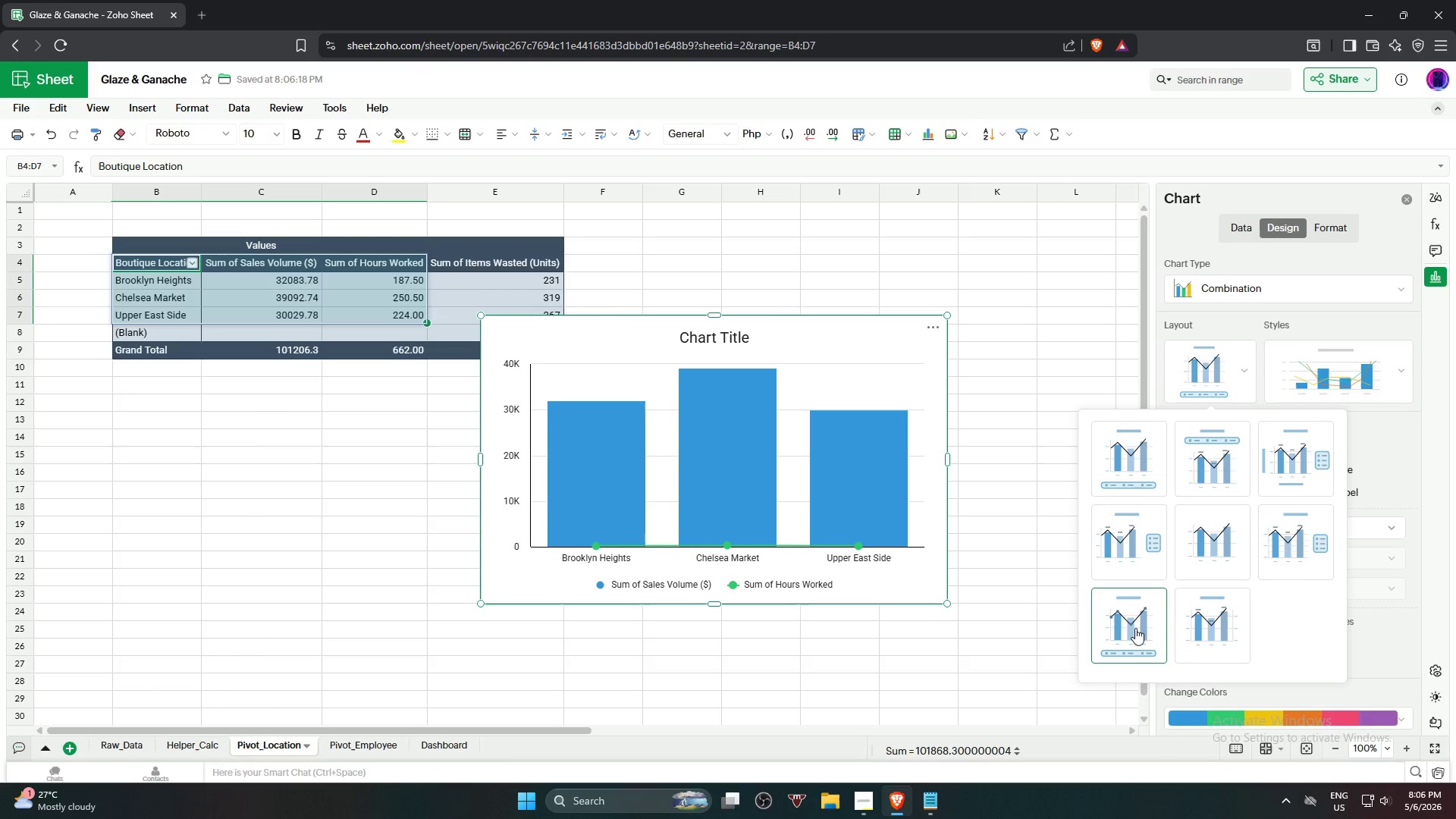 
left_click([1190, 623])
 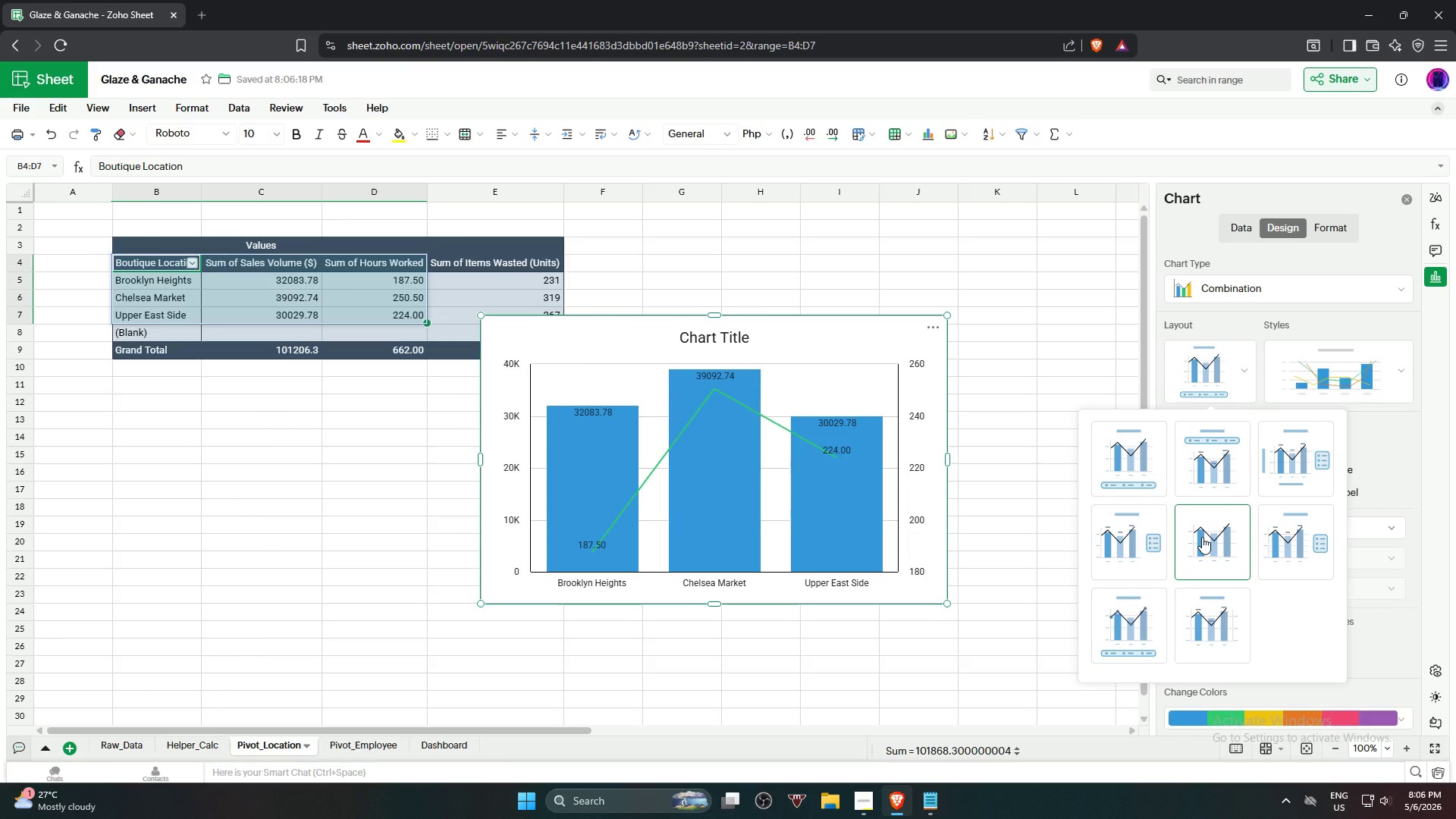 
left_click([1202, 537])
 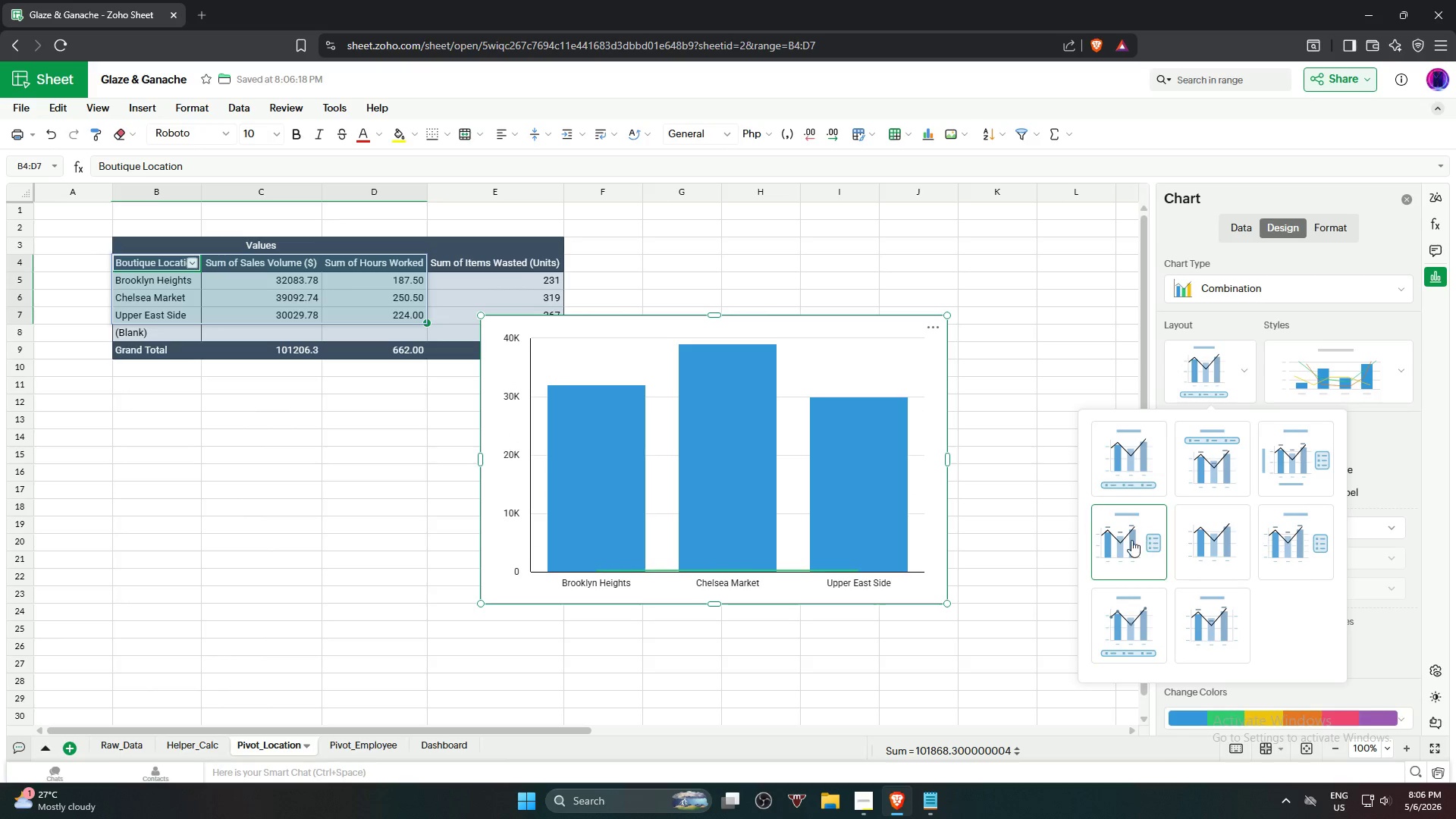 
left_click([1130, 540])
 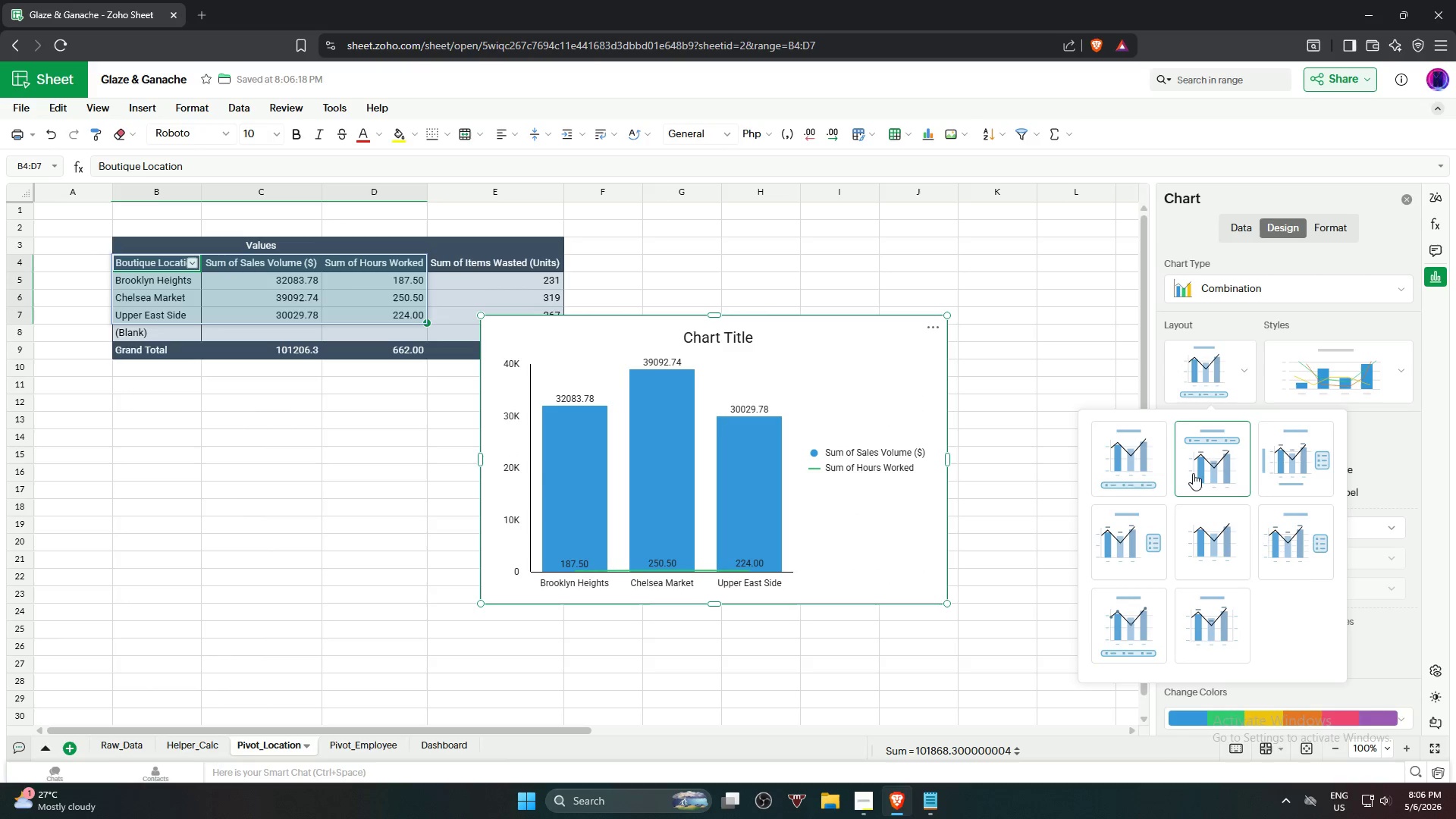 
left_click([1194, 472])
 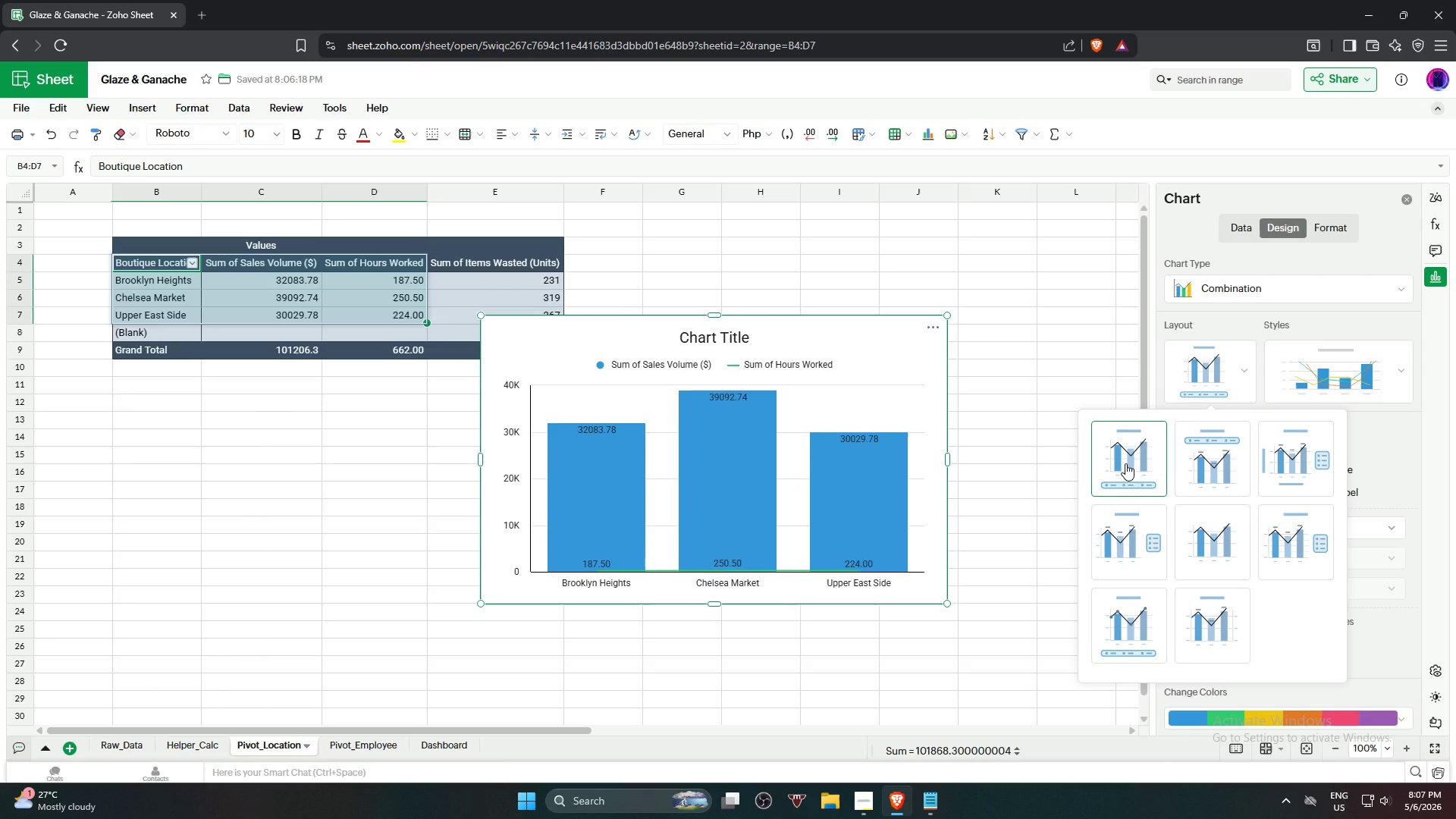 
left_click([1125, 463])
 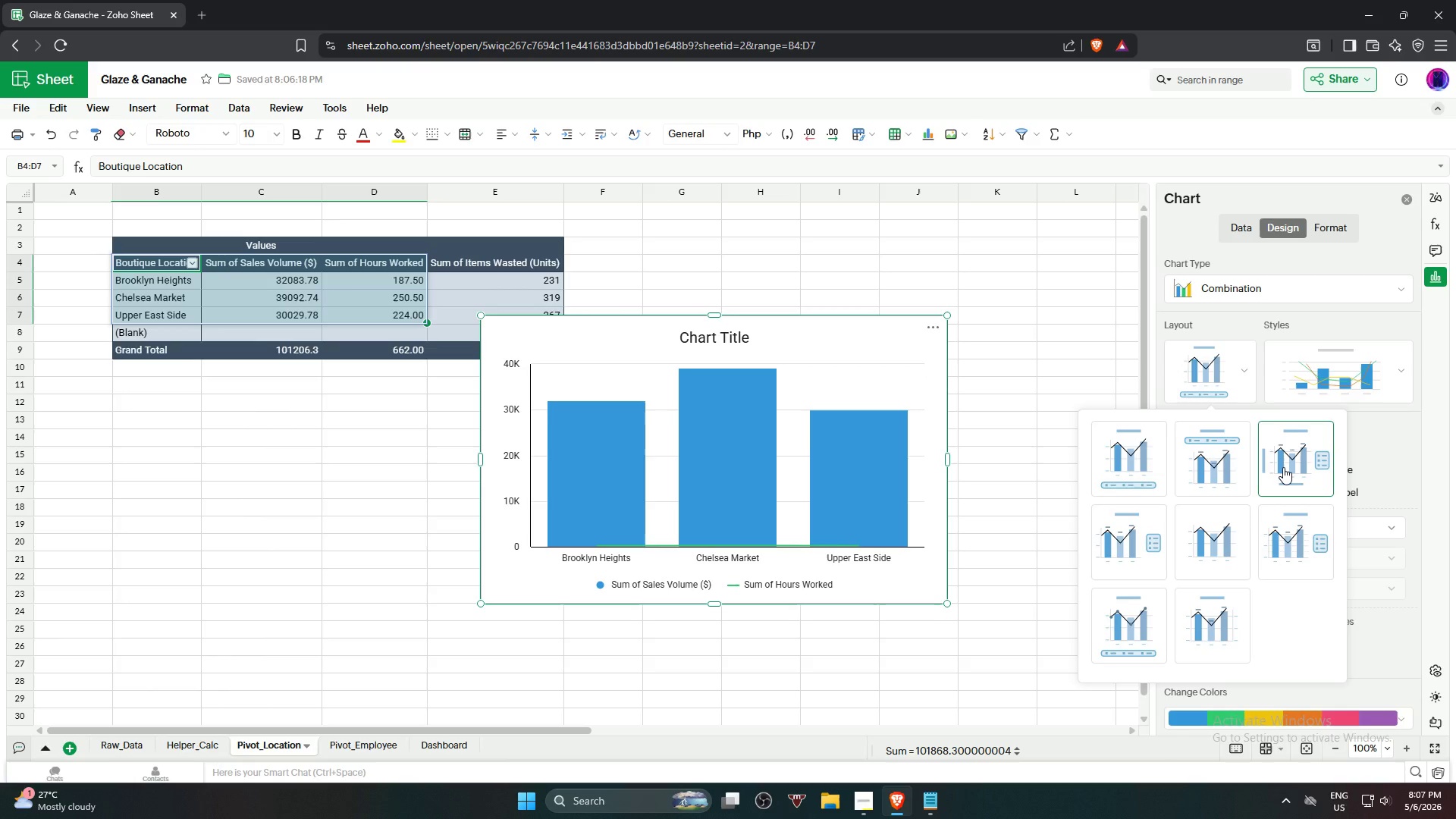 
left_click([1283, 467])
 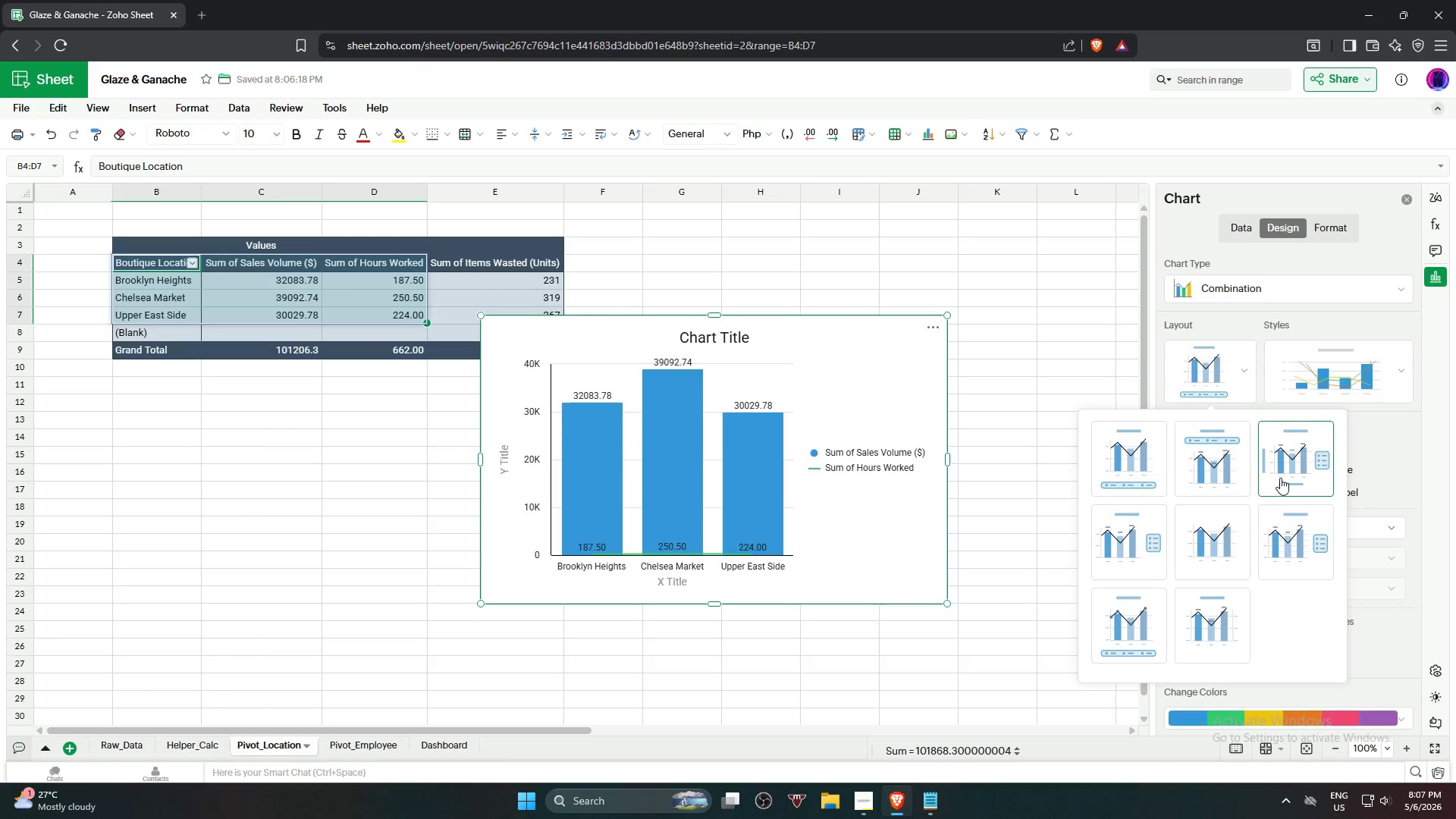 
left_click([1290, 529])
 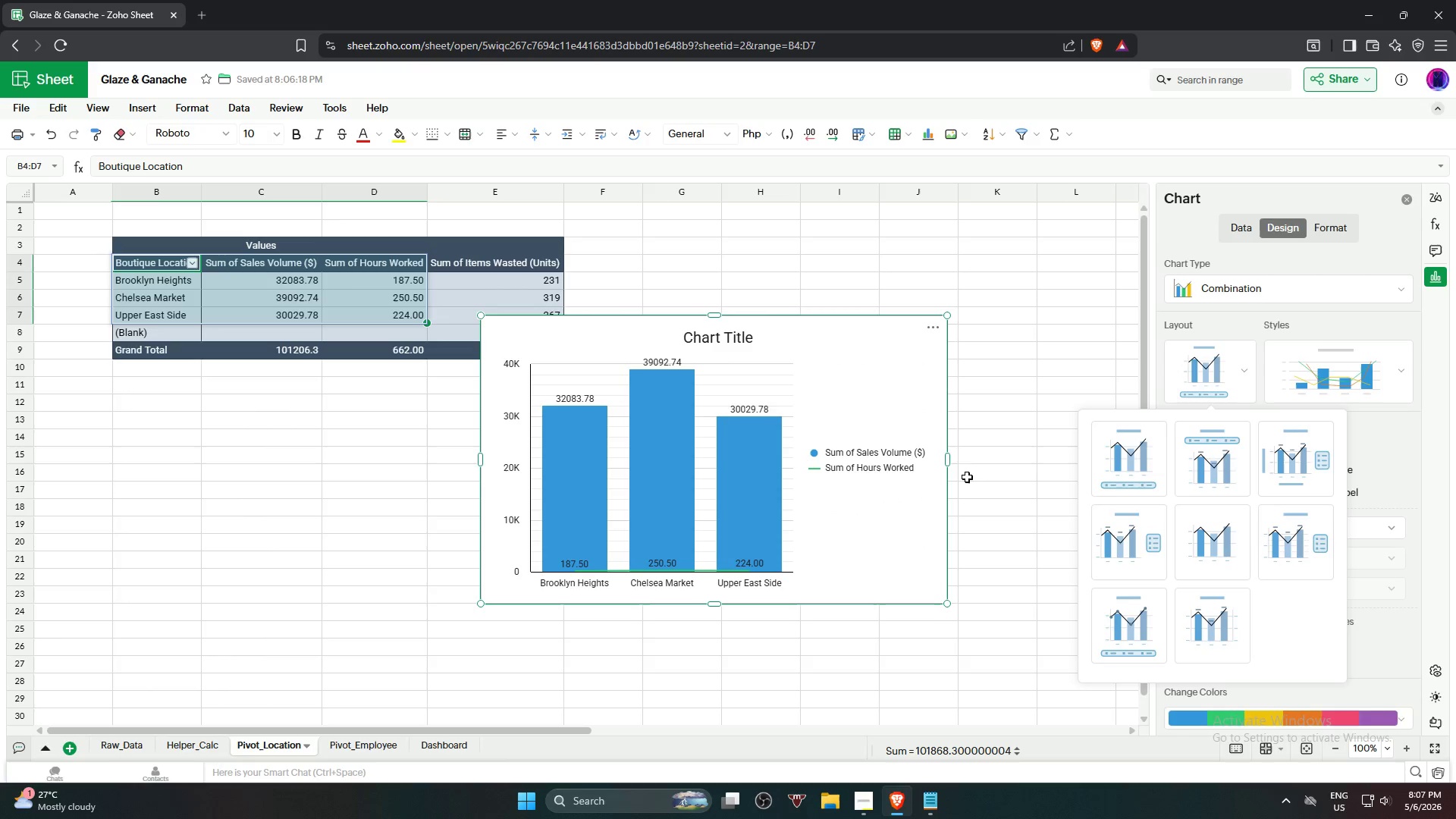 
left_click([880, 452])
 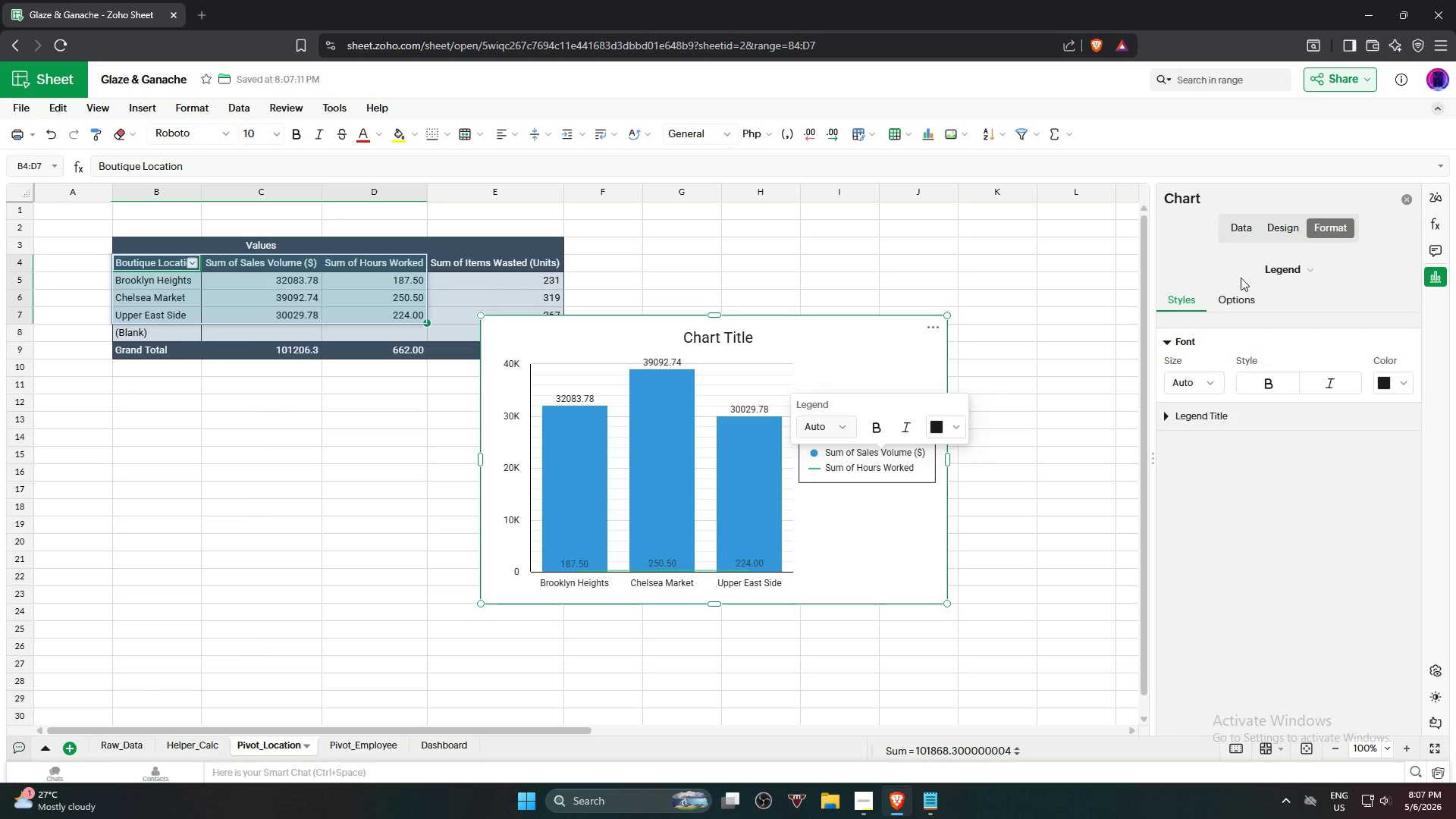 
left_click([1277, 228])
 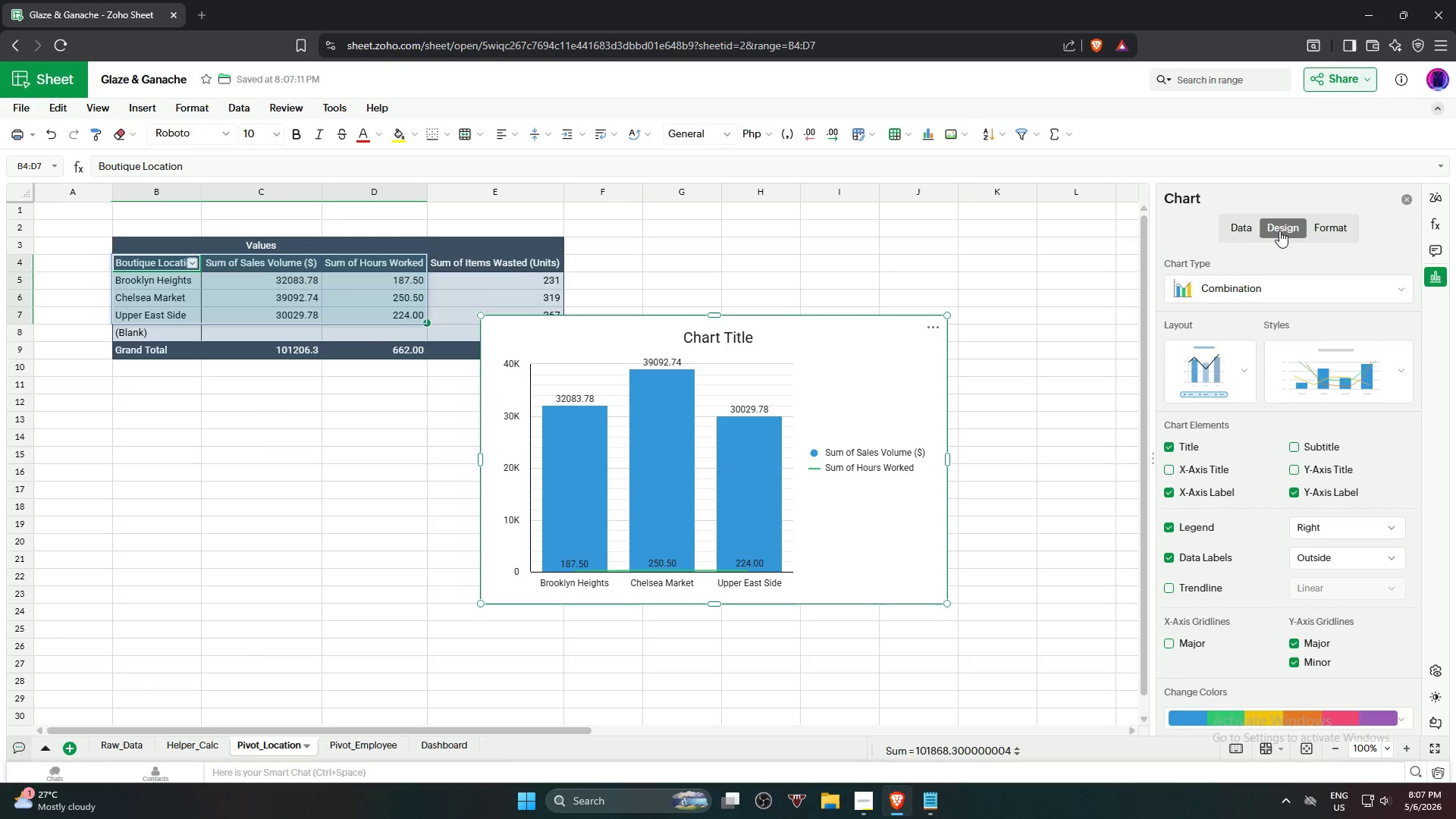 
left_click([1329, 231])
 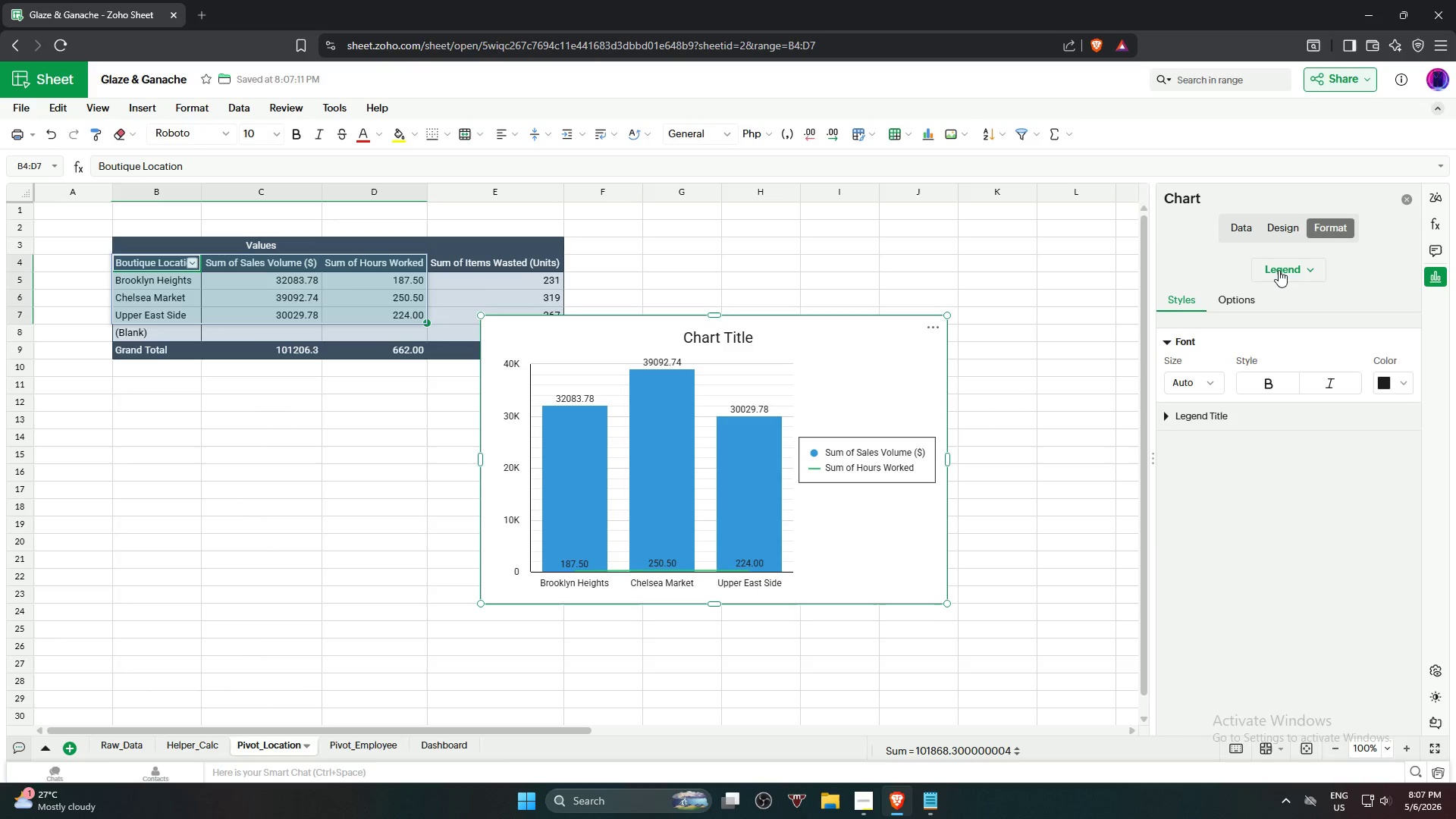 
left_click([1279, 270])
 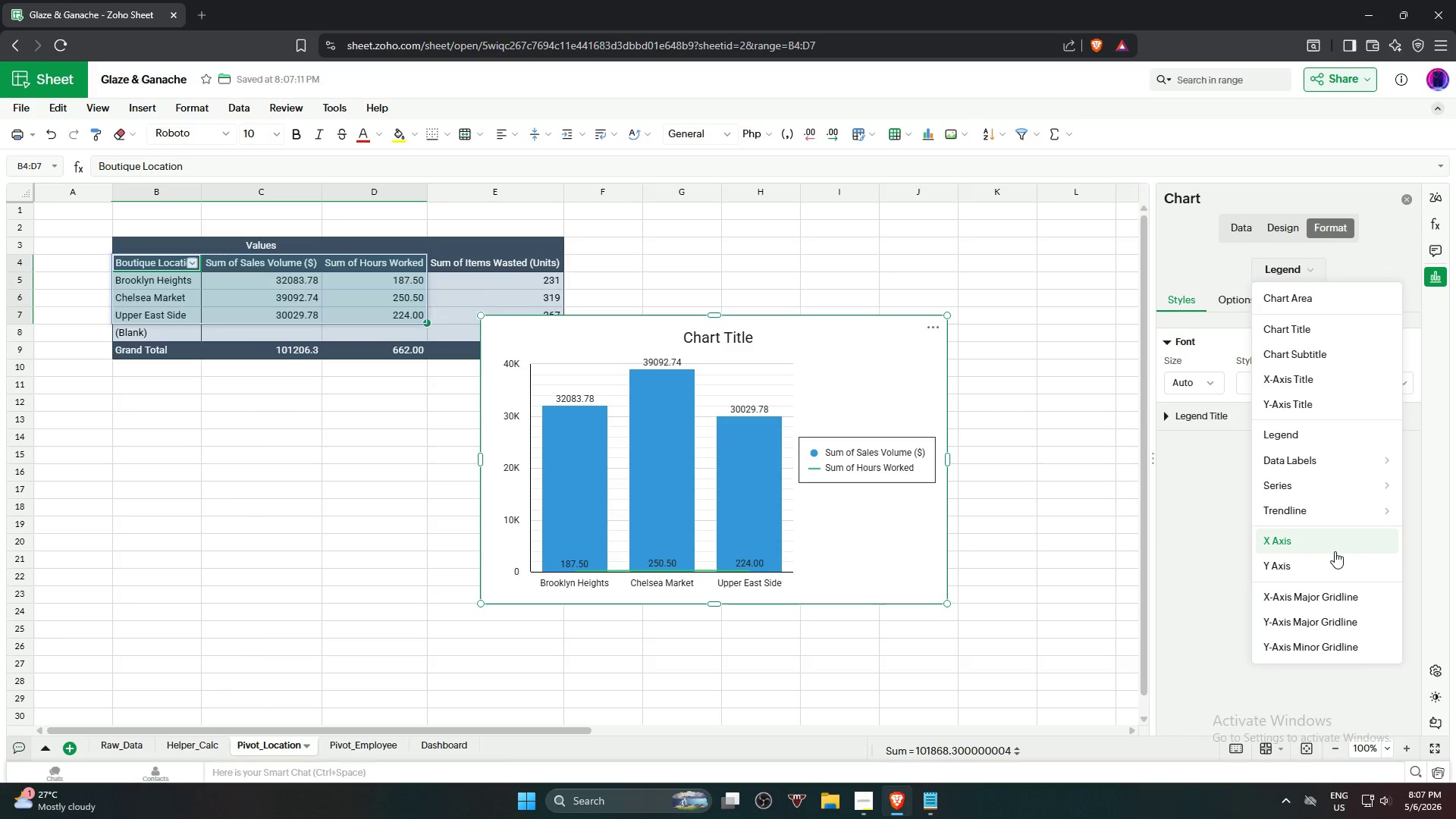 
left_click([1335, 551])
 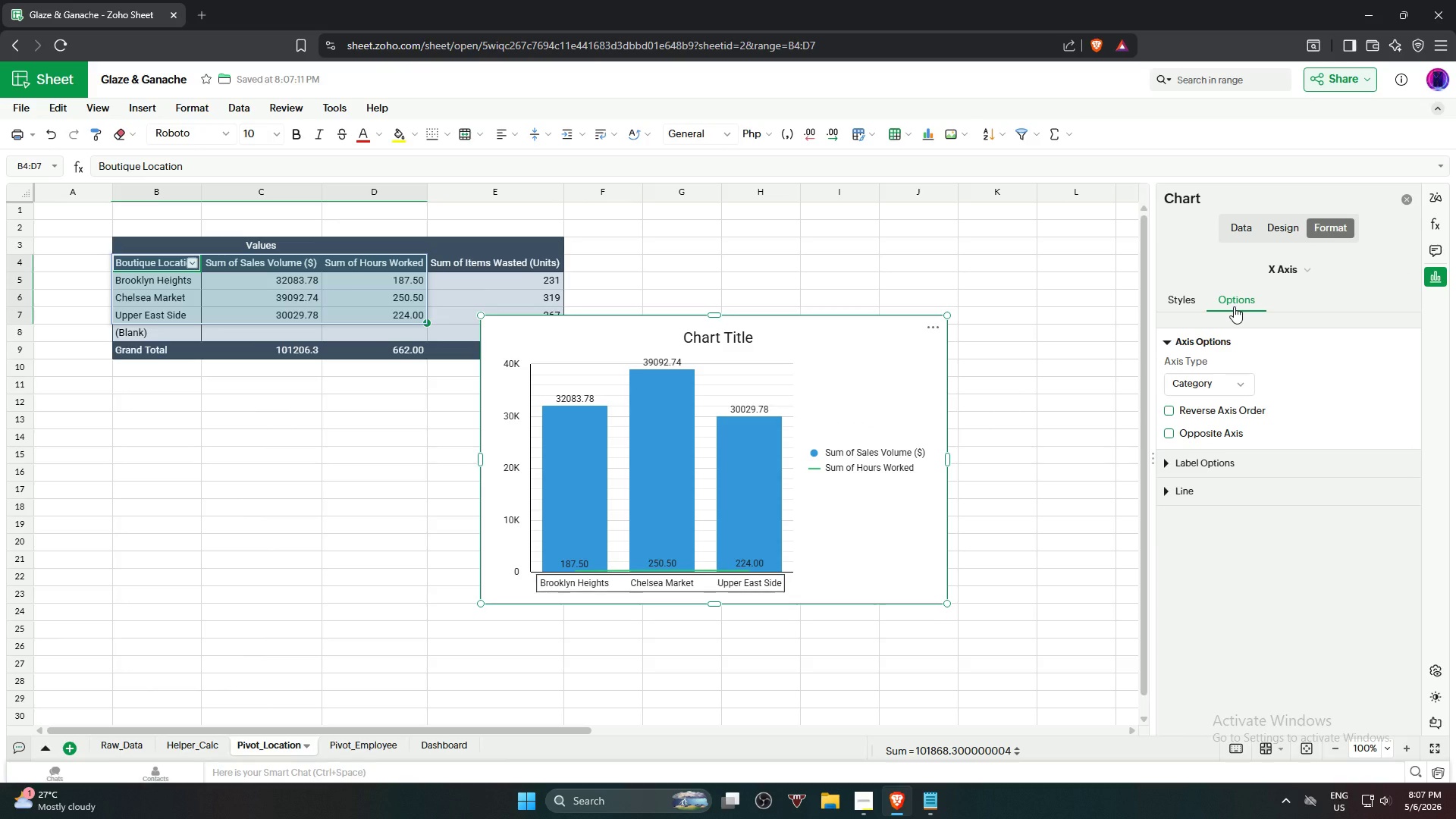 
left_click([1238, 379])
 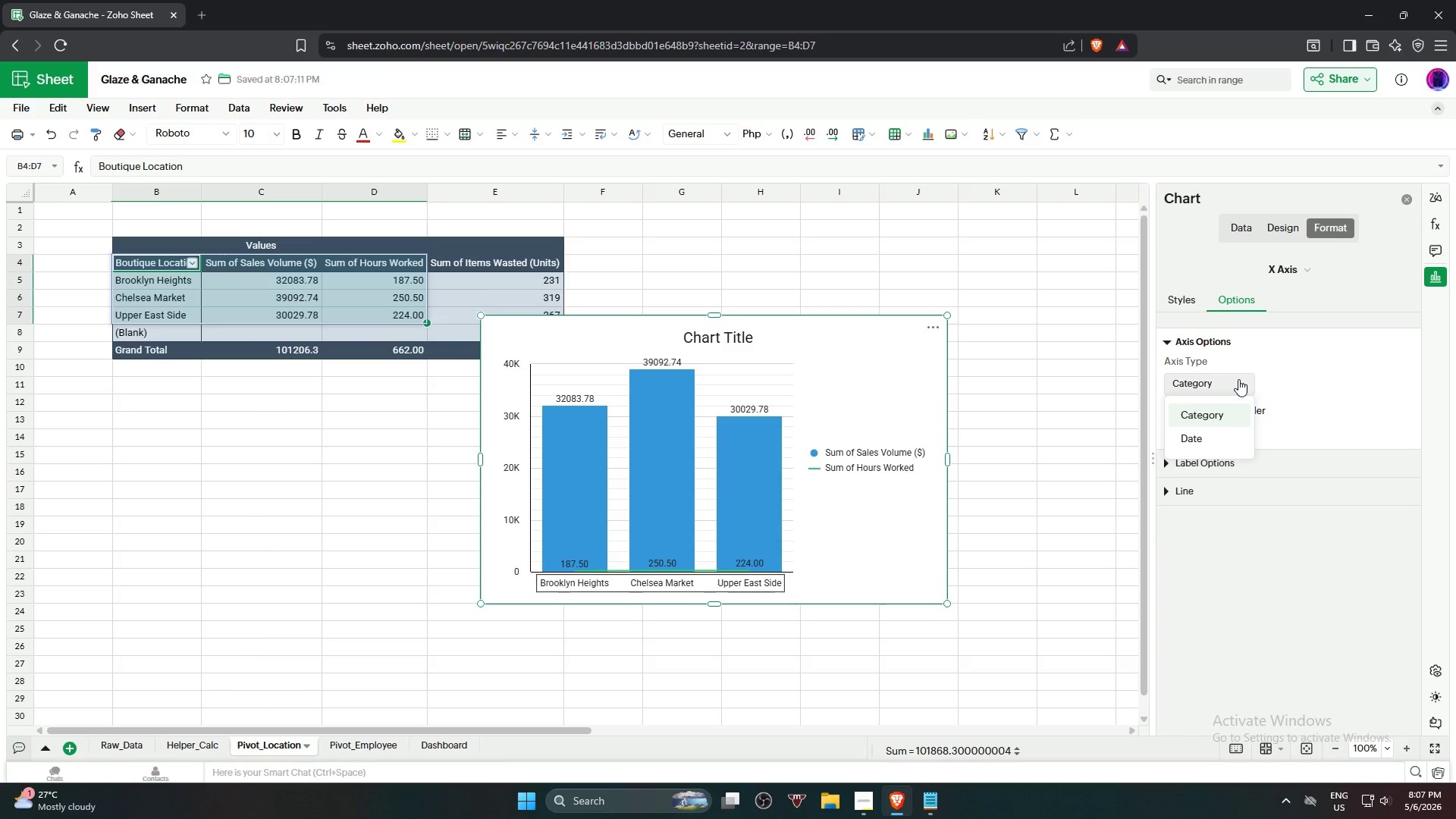 
left_click([1238, 379])
 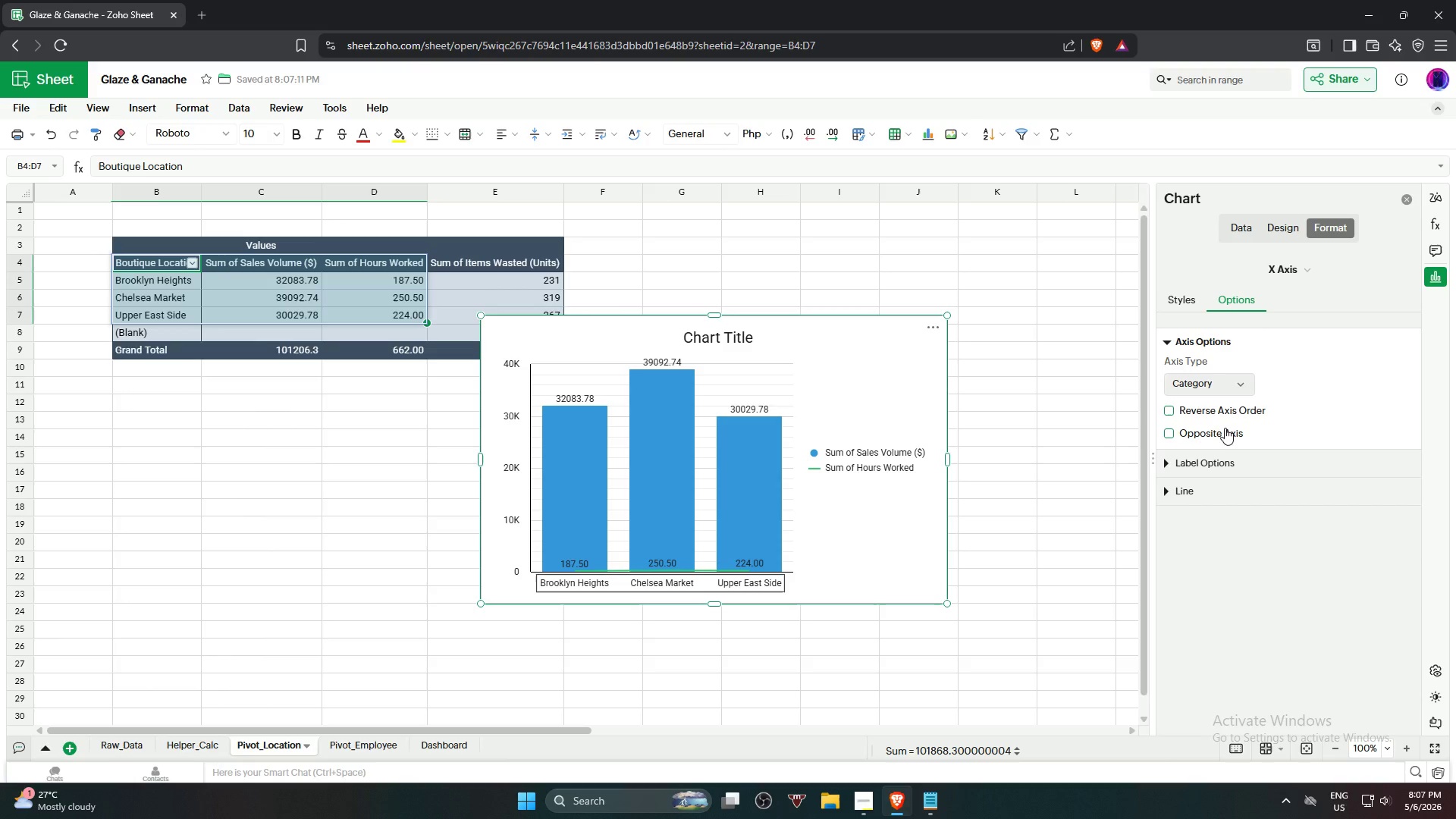 
left_click([1226, 412])
 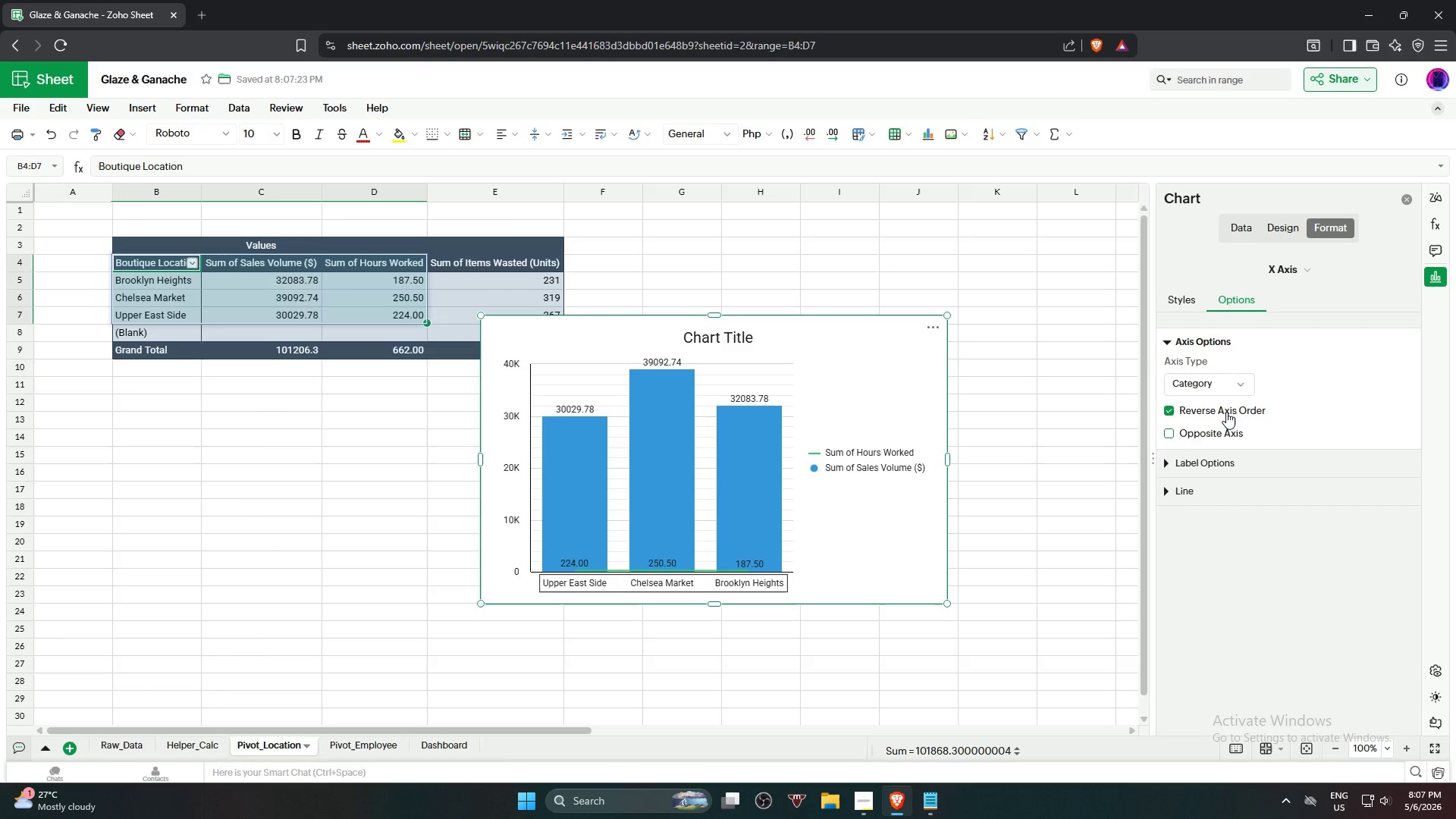 
left_click([1226, 412])
 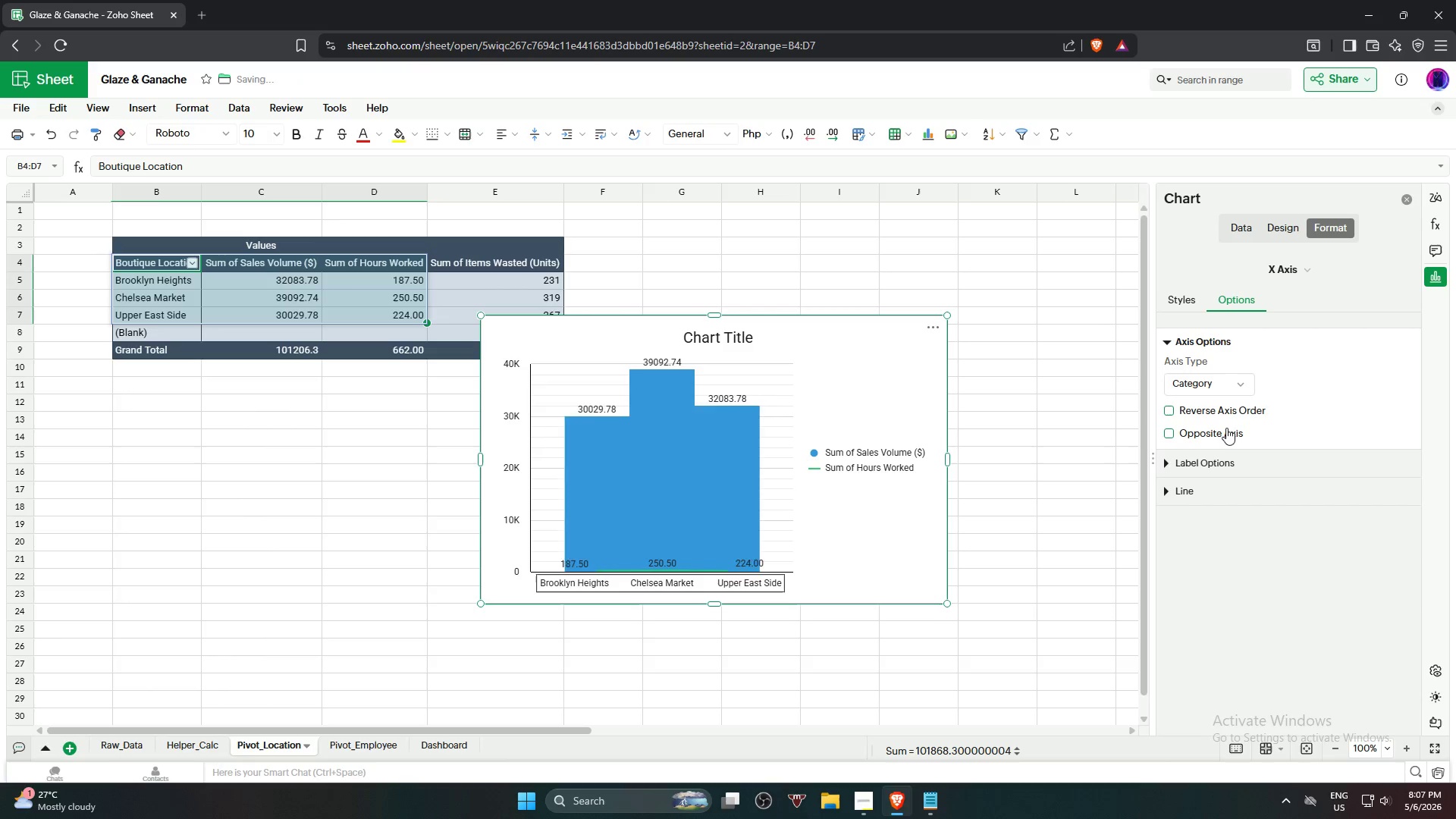 
left_click([1226, 431])
 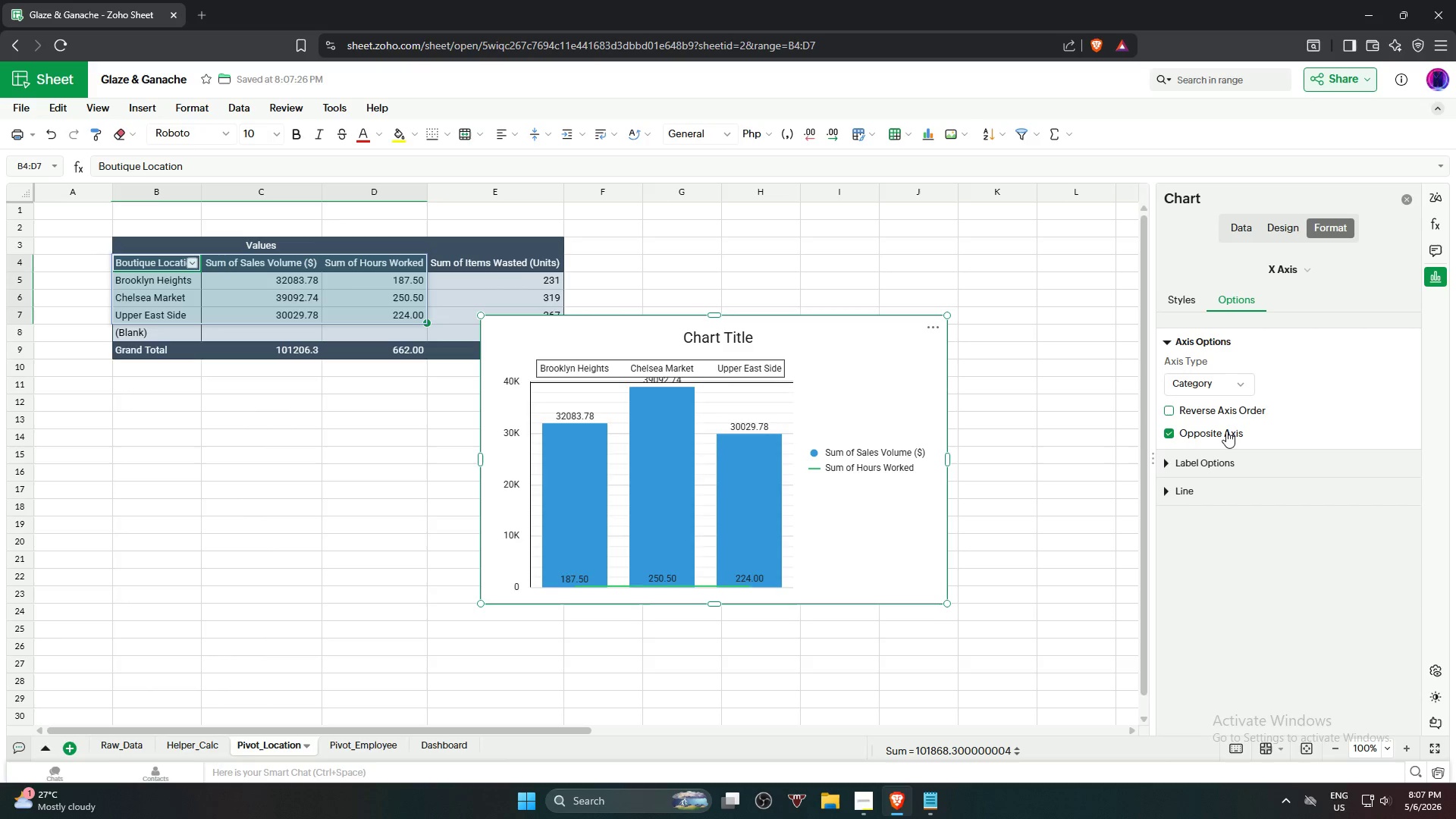 
left_click([1226, 431])
 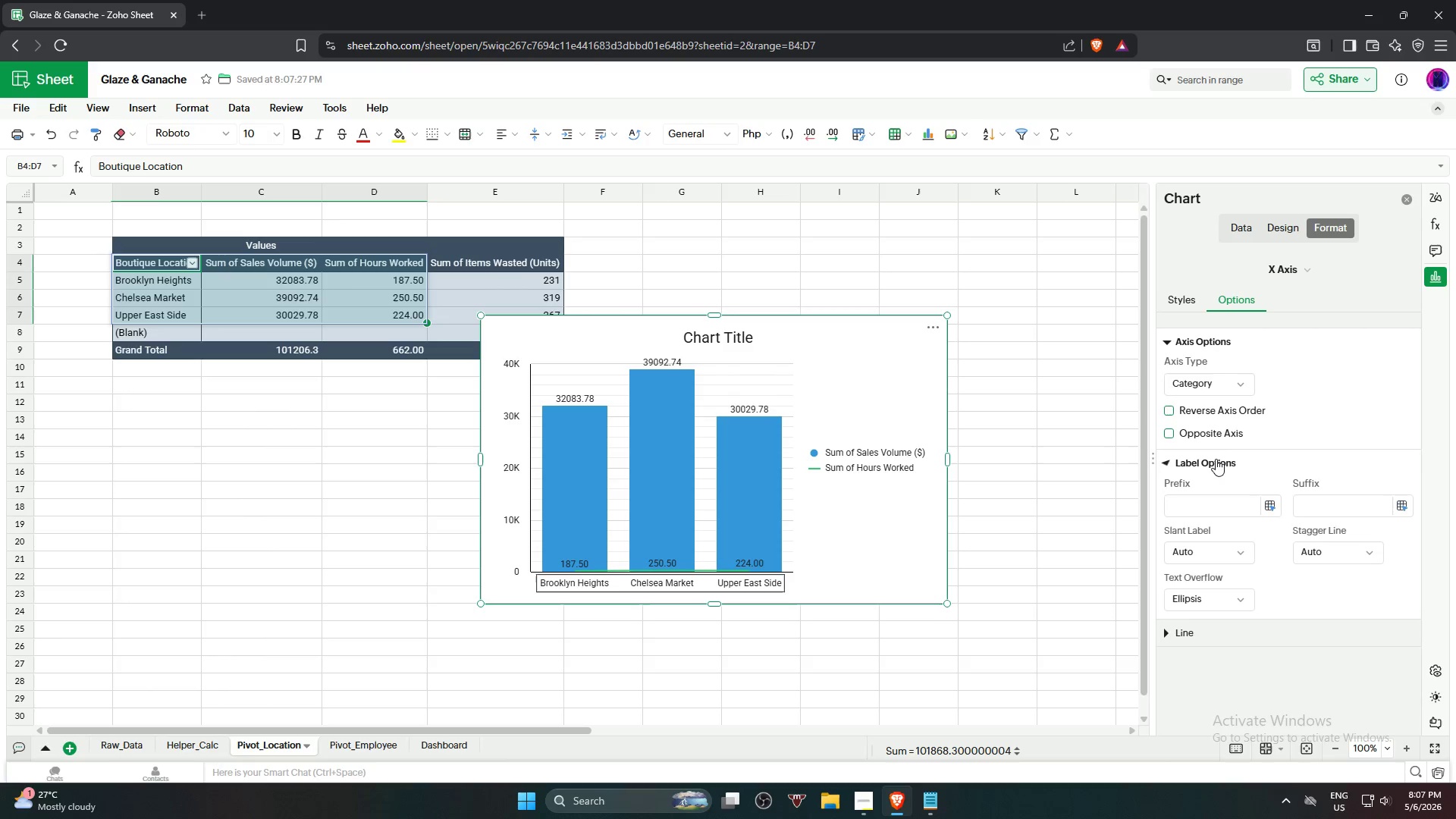 
left_click([1216, 459])
 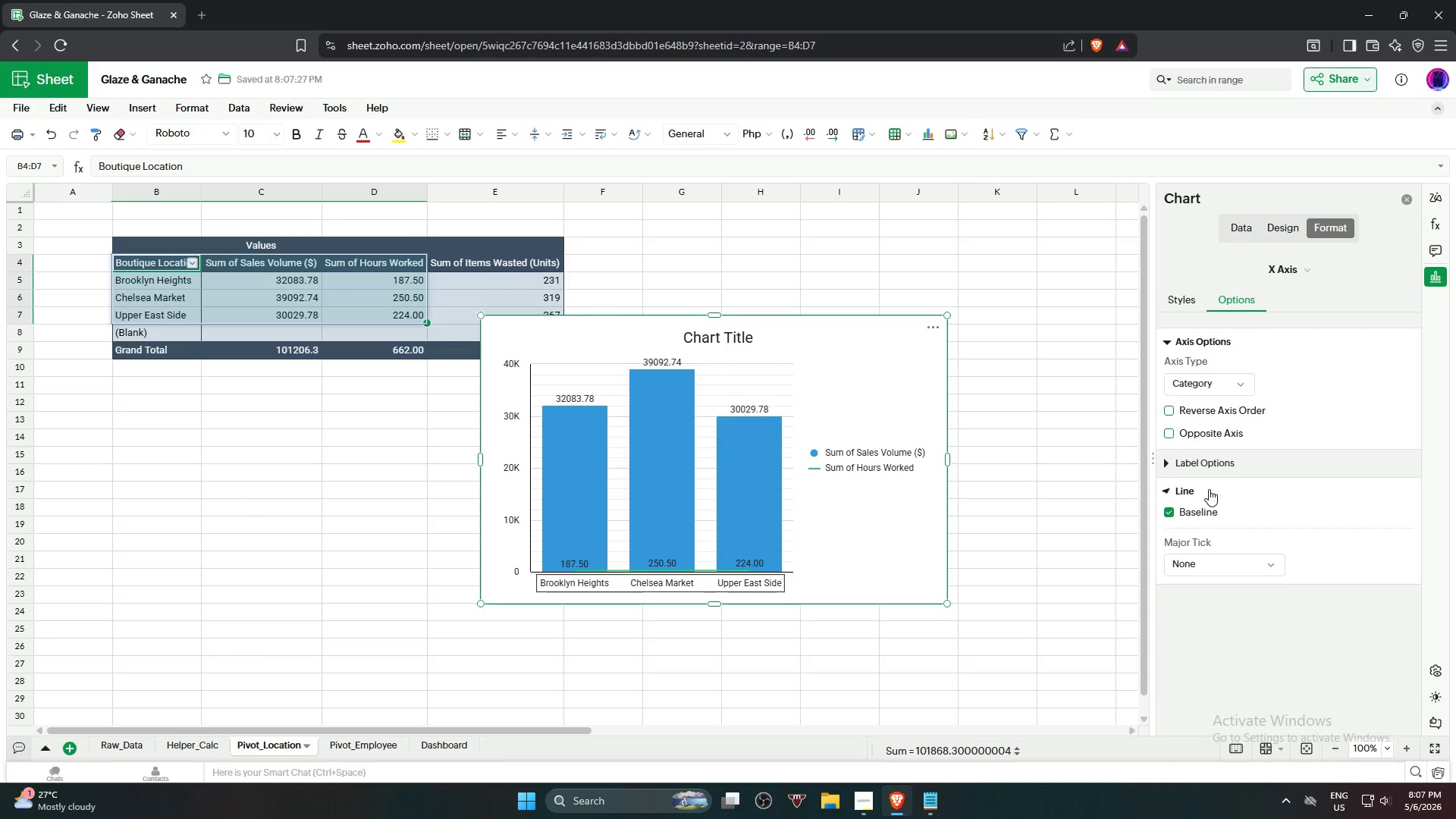 
left_click([1209, 489])
 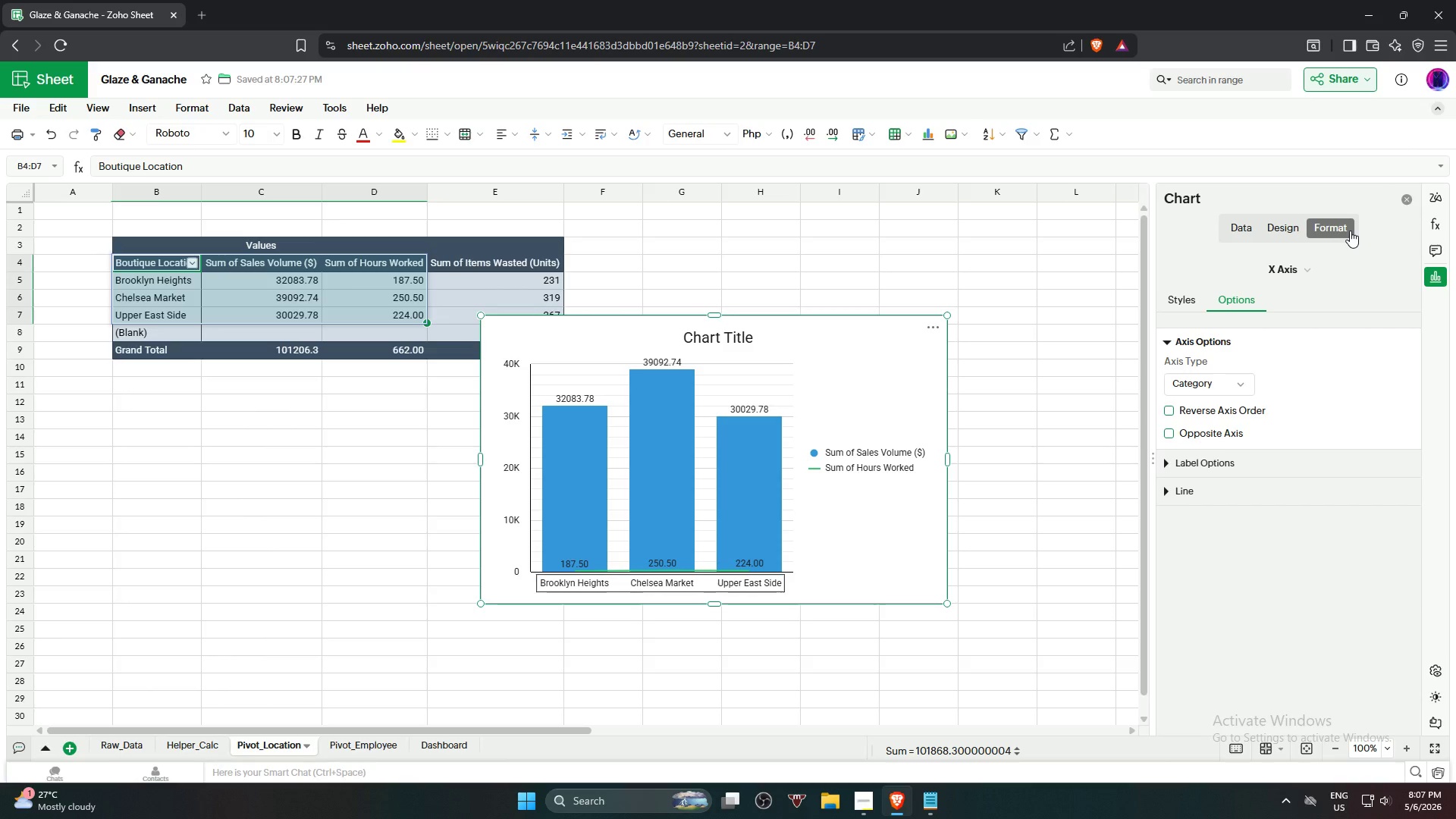 
wait(5.27)
 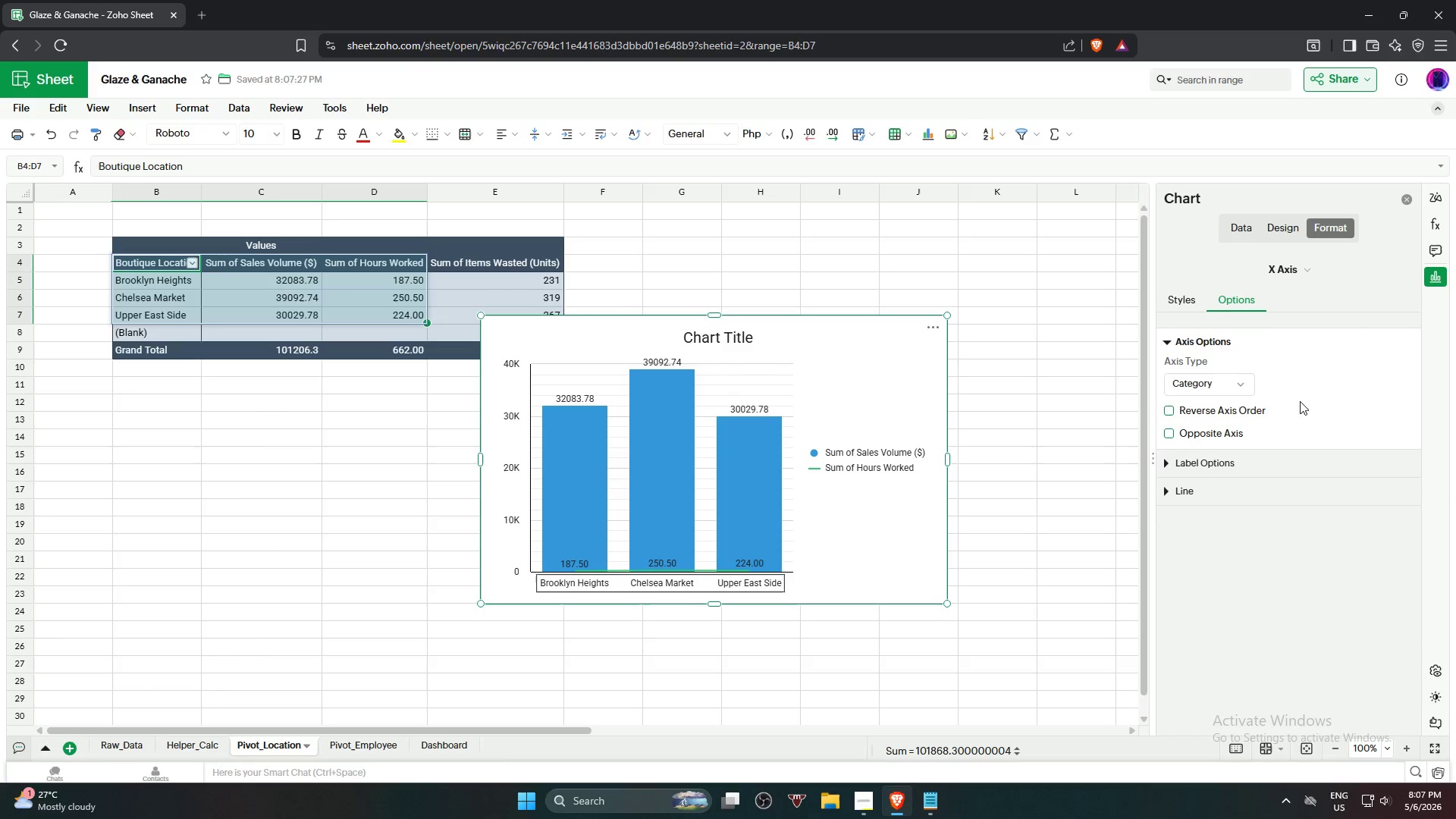 
mouse_move([48, 5])
 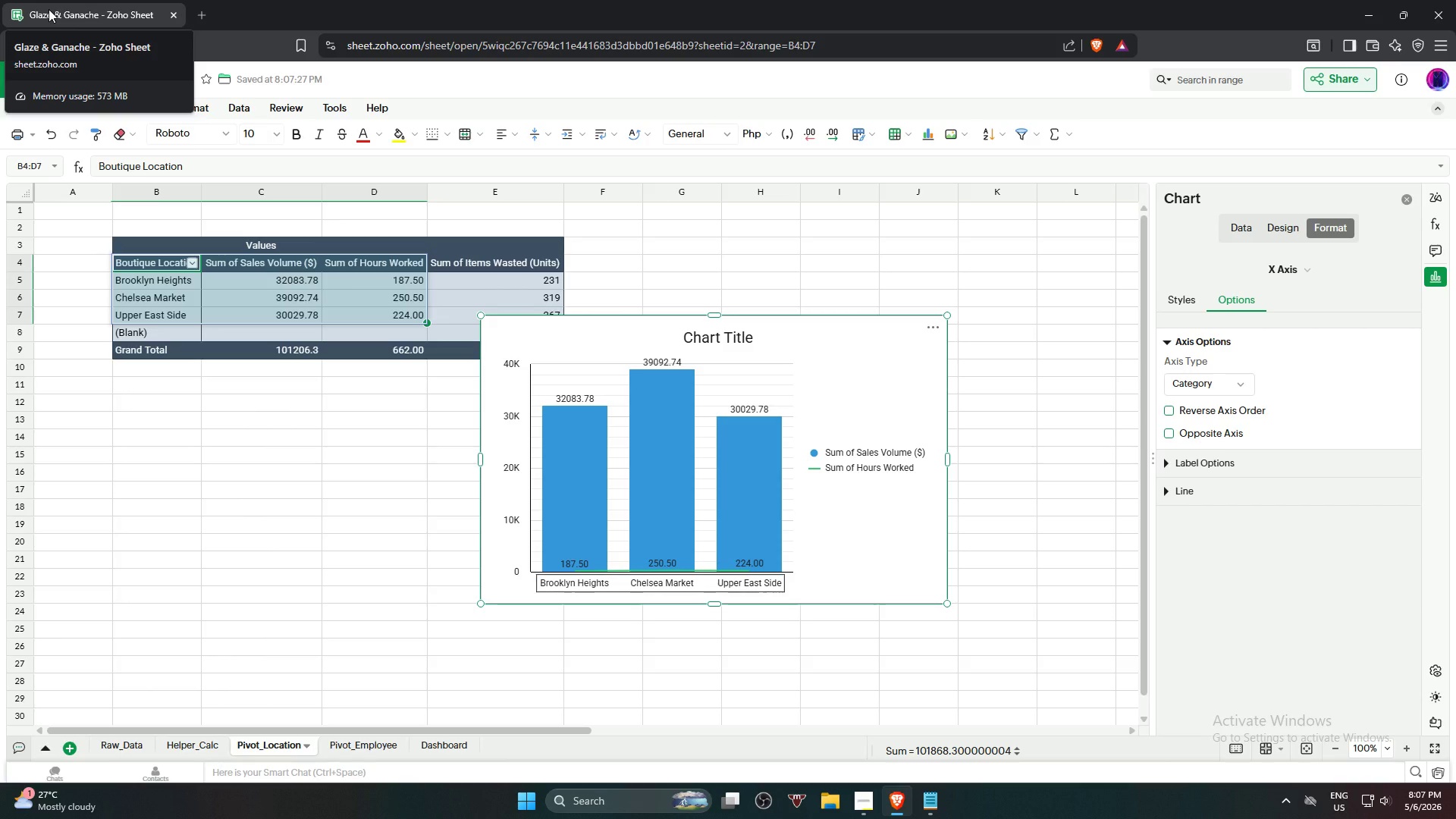 
wait(16.85)
 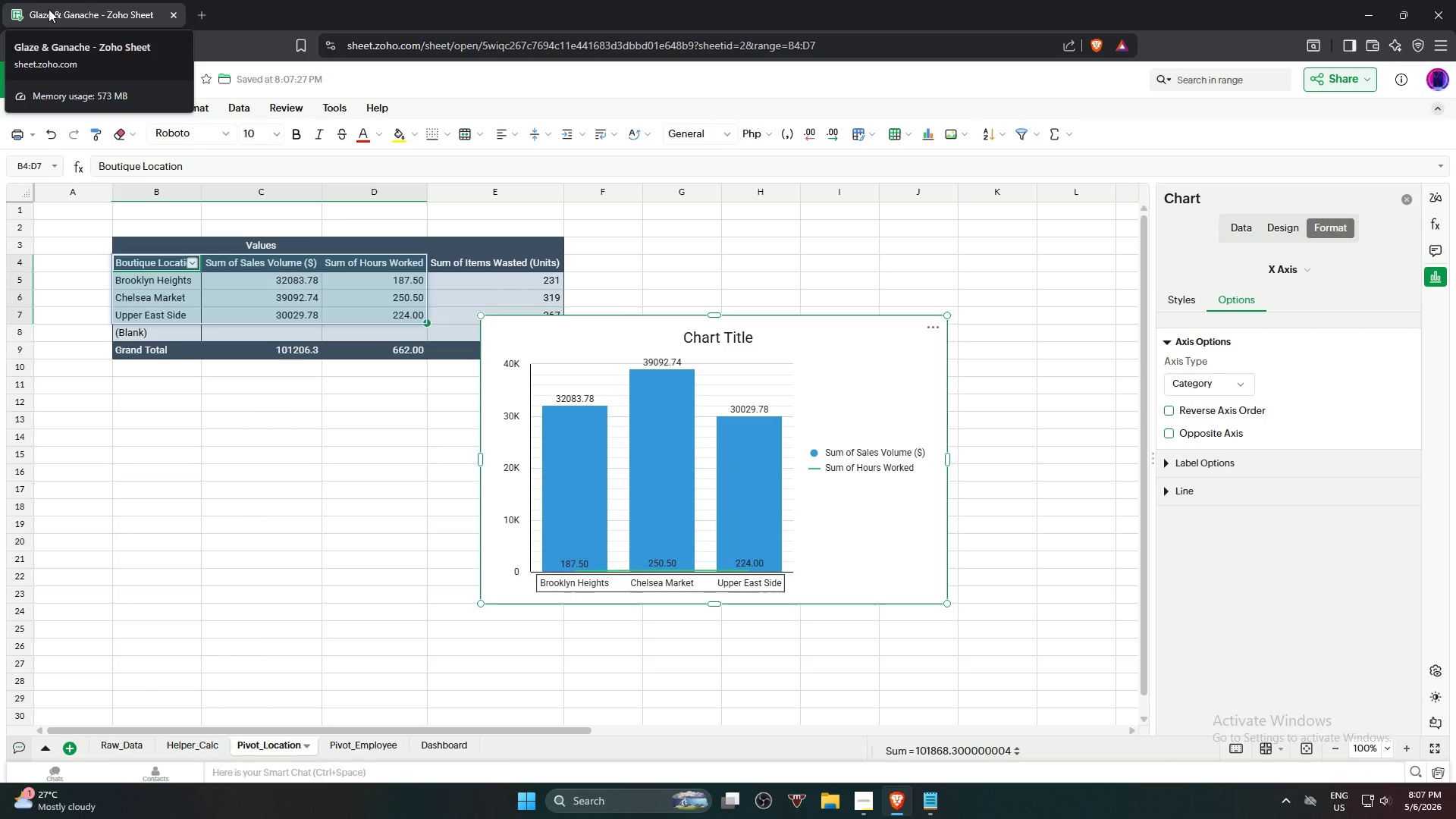 
left_click([1244, 224])
 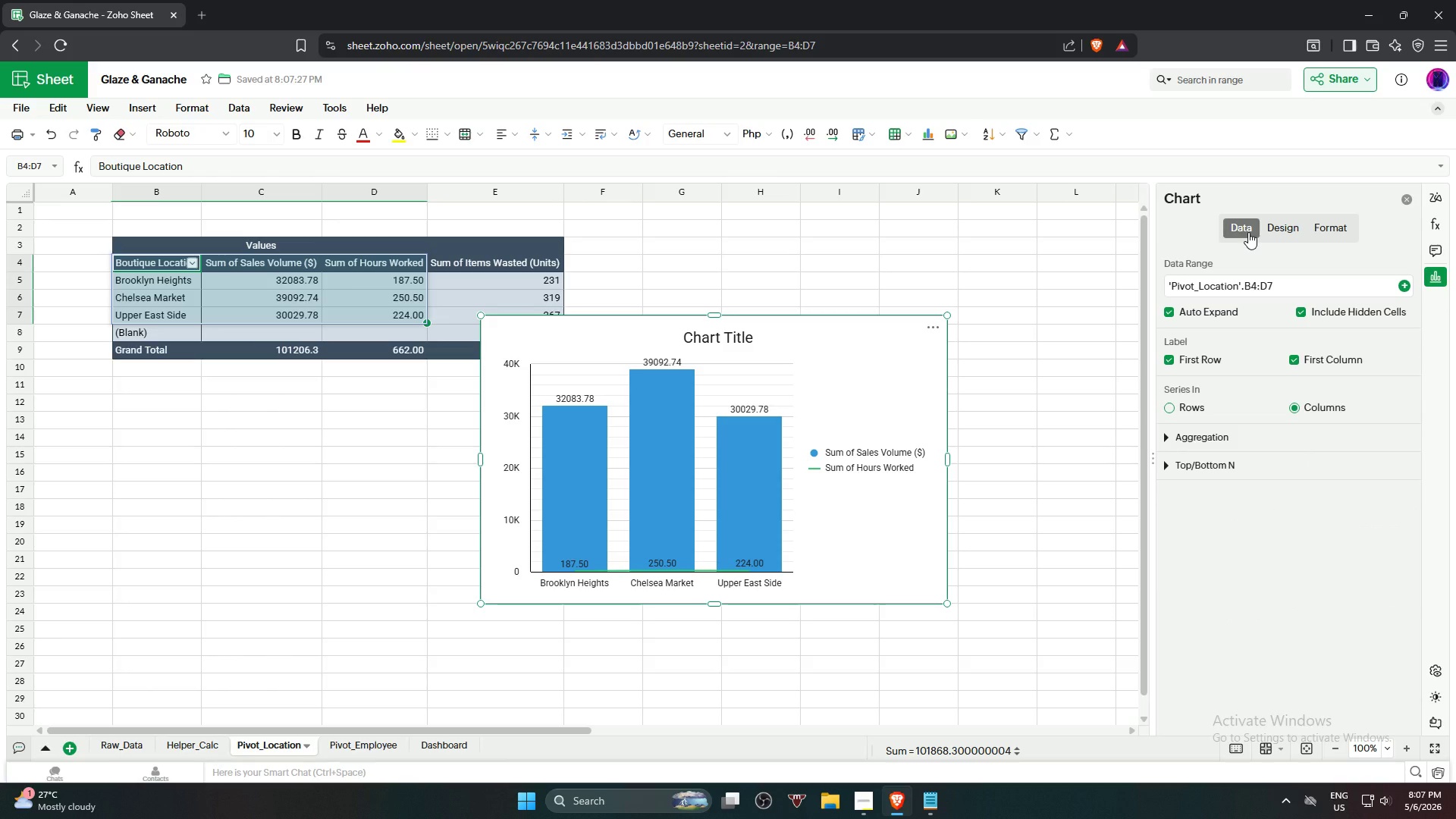 
left_click([1285, 232])
 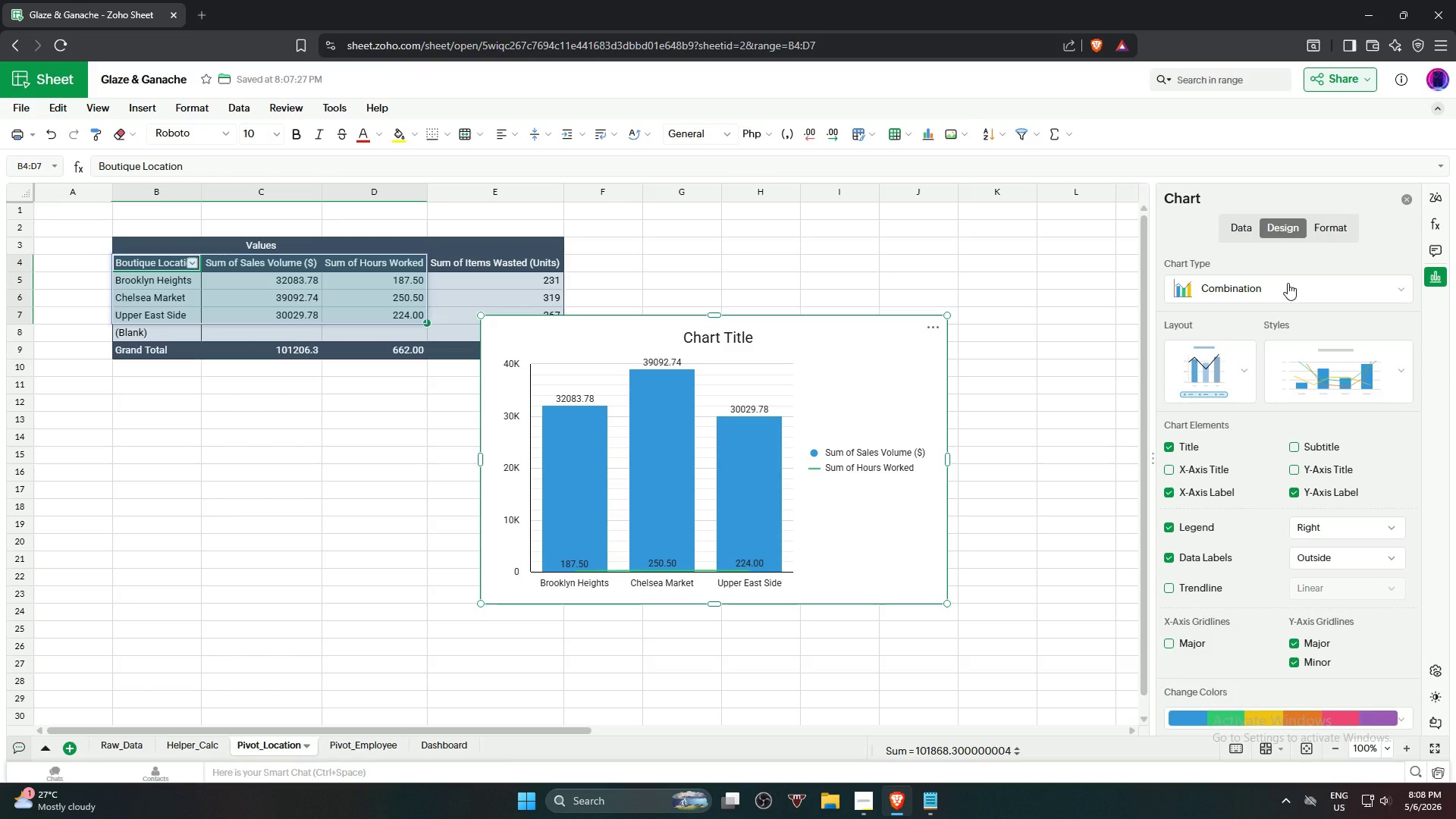 
left_click([1288, 283])
 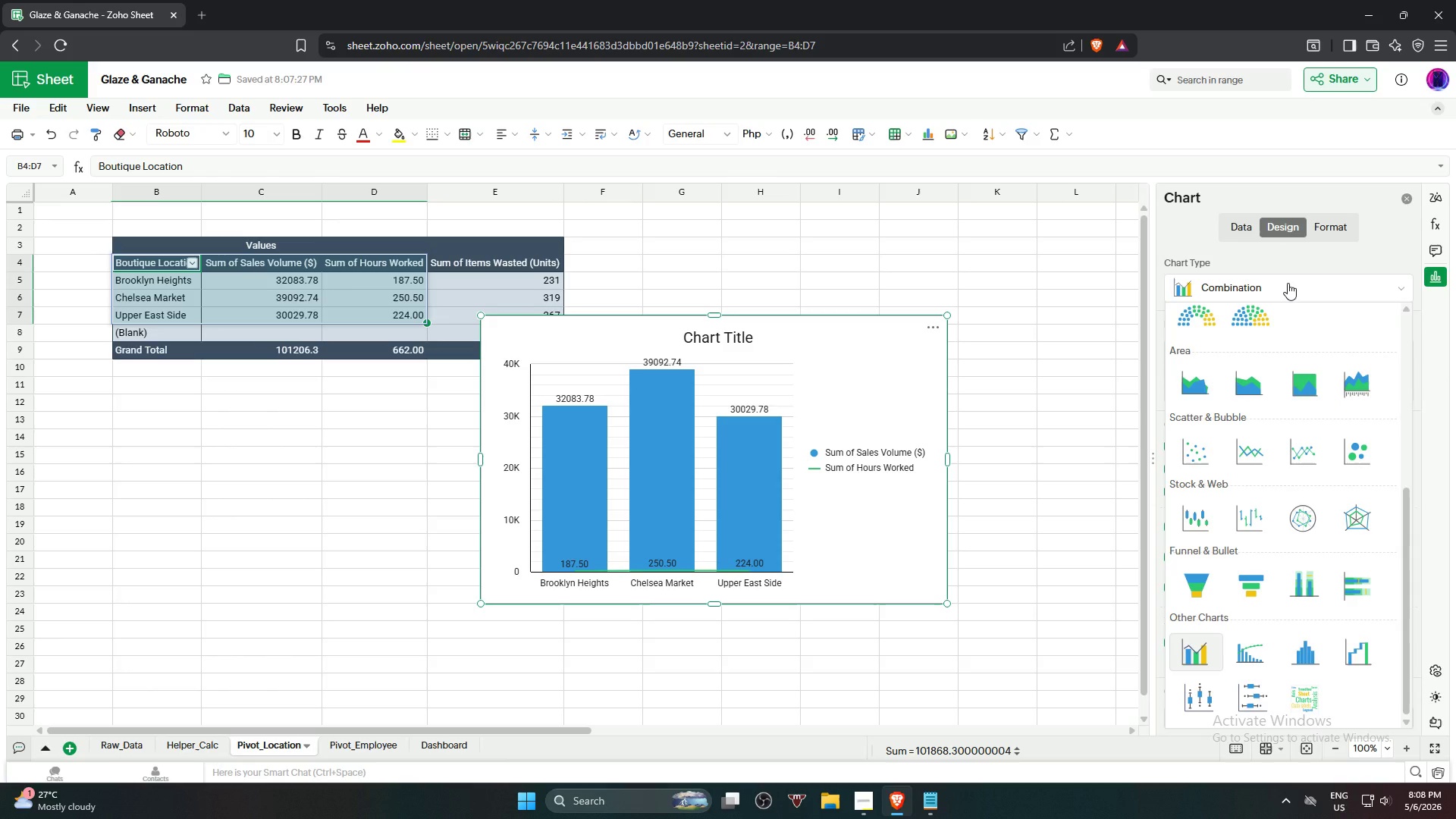 
left_click([1288, 283])
 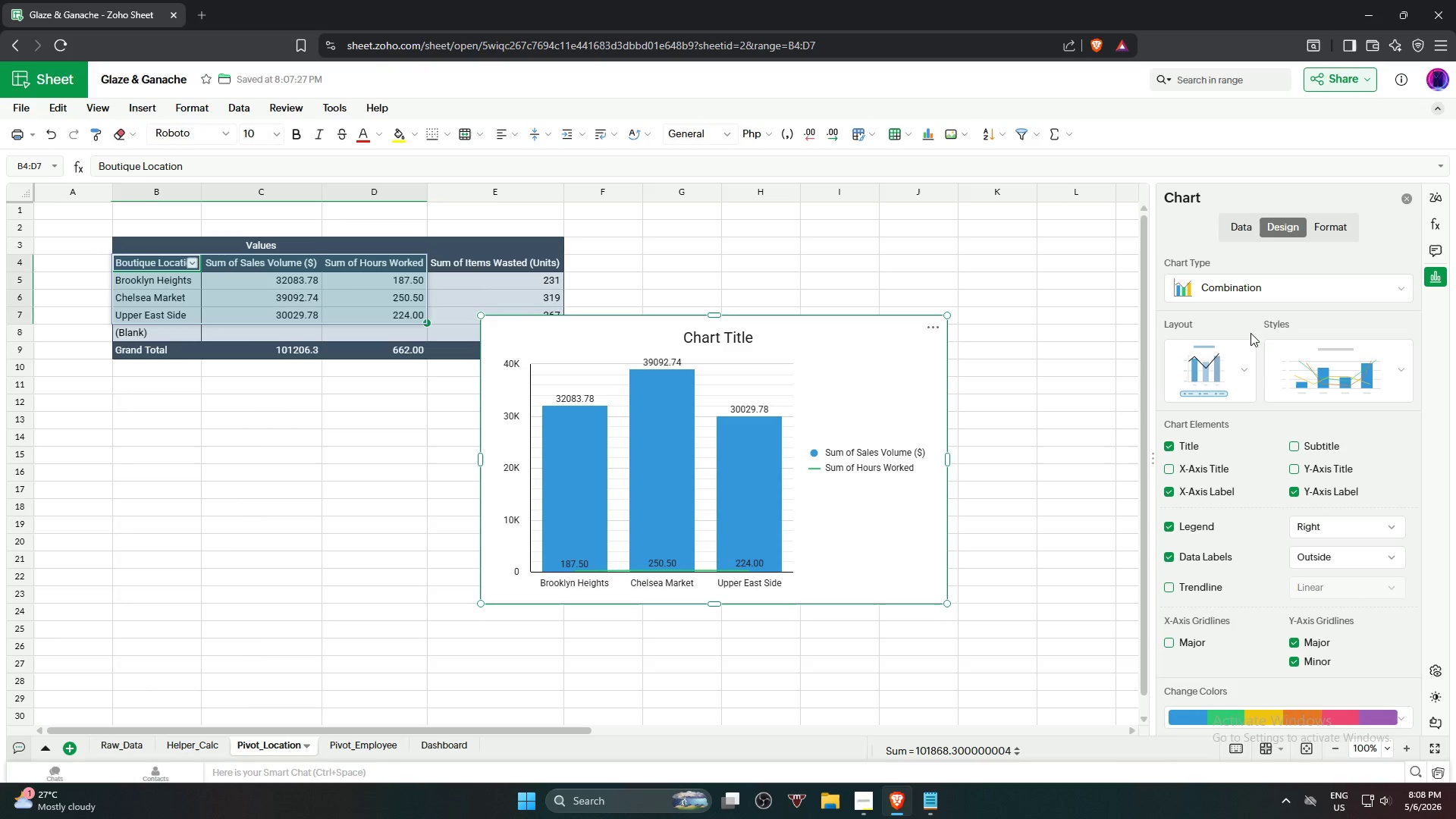 
left_click([1229, 357])
 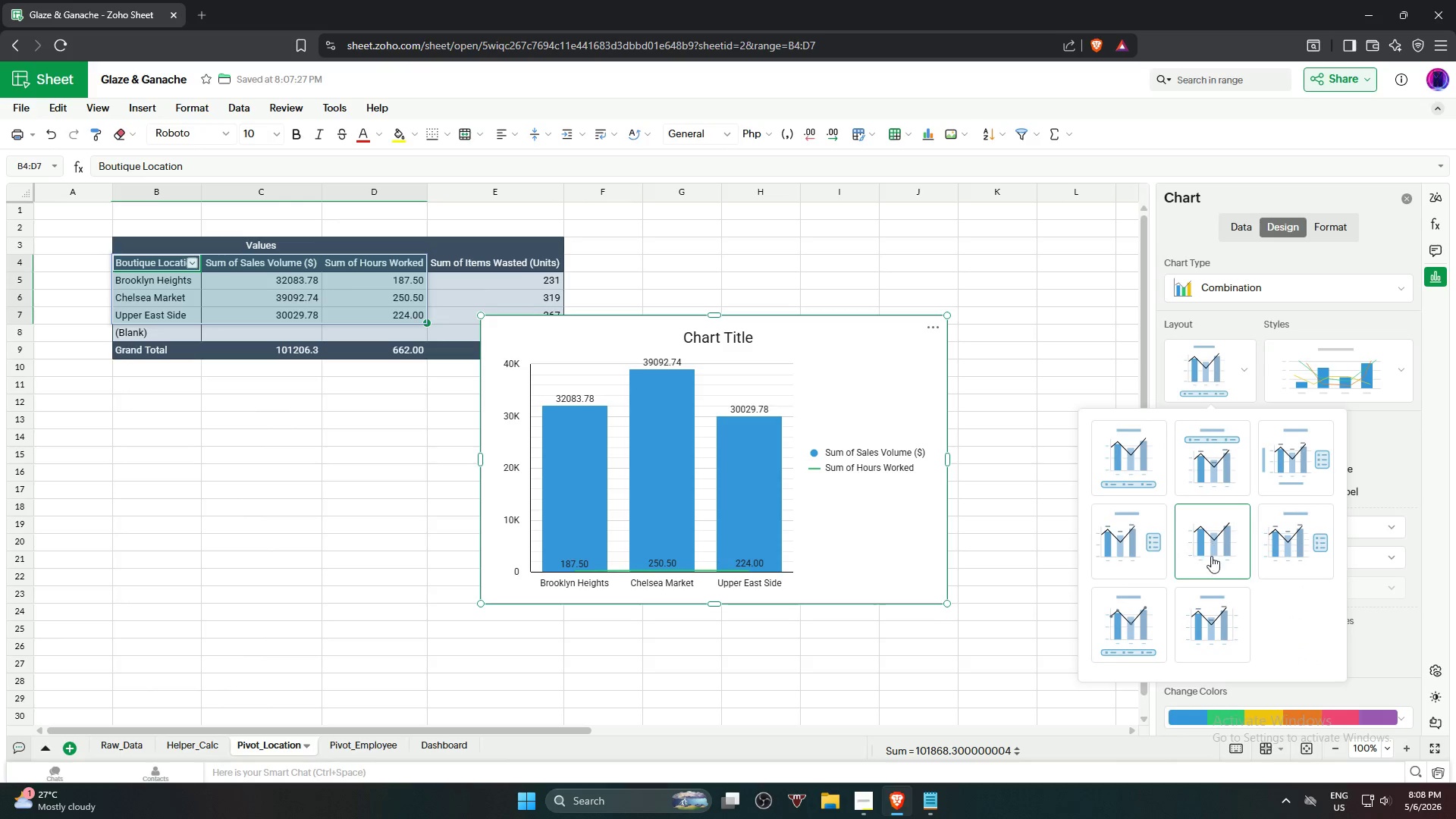 
left_click([1222, 639])
 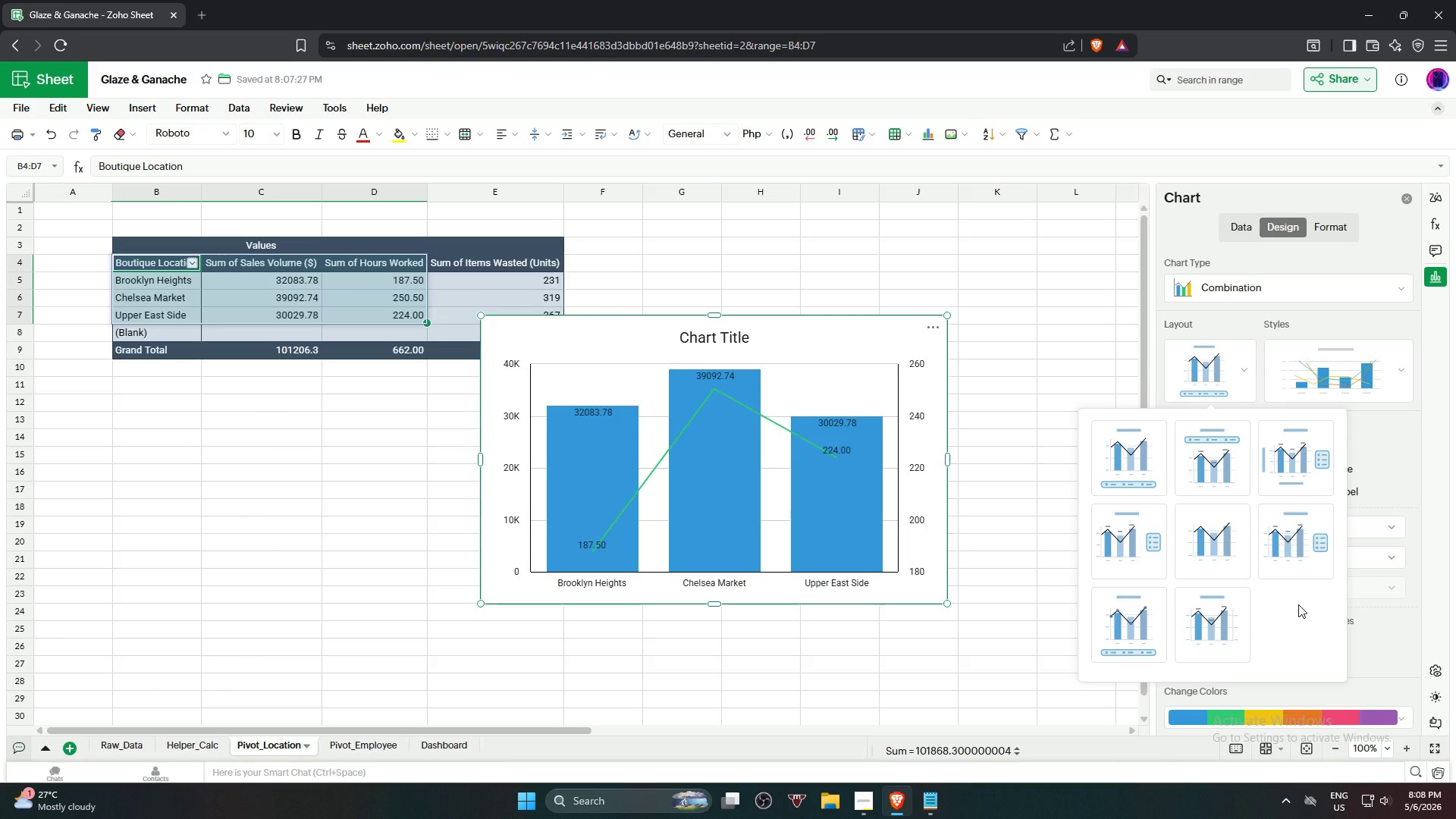 
wait(34.39)
 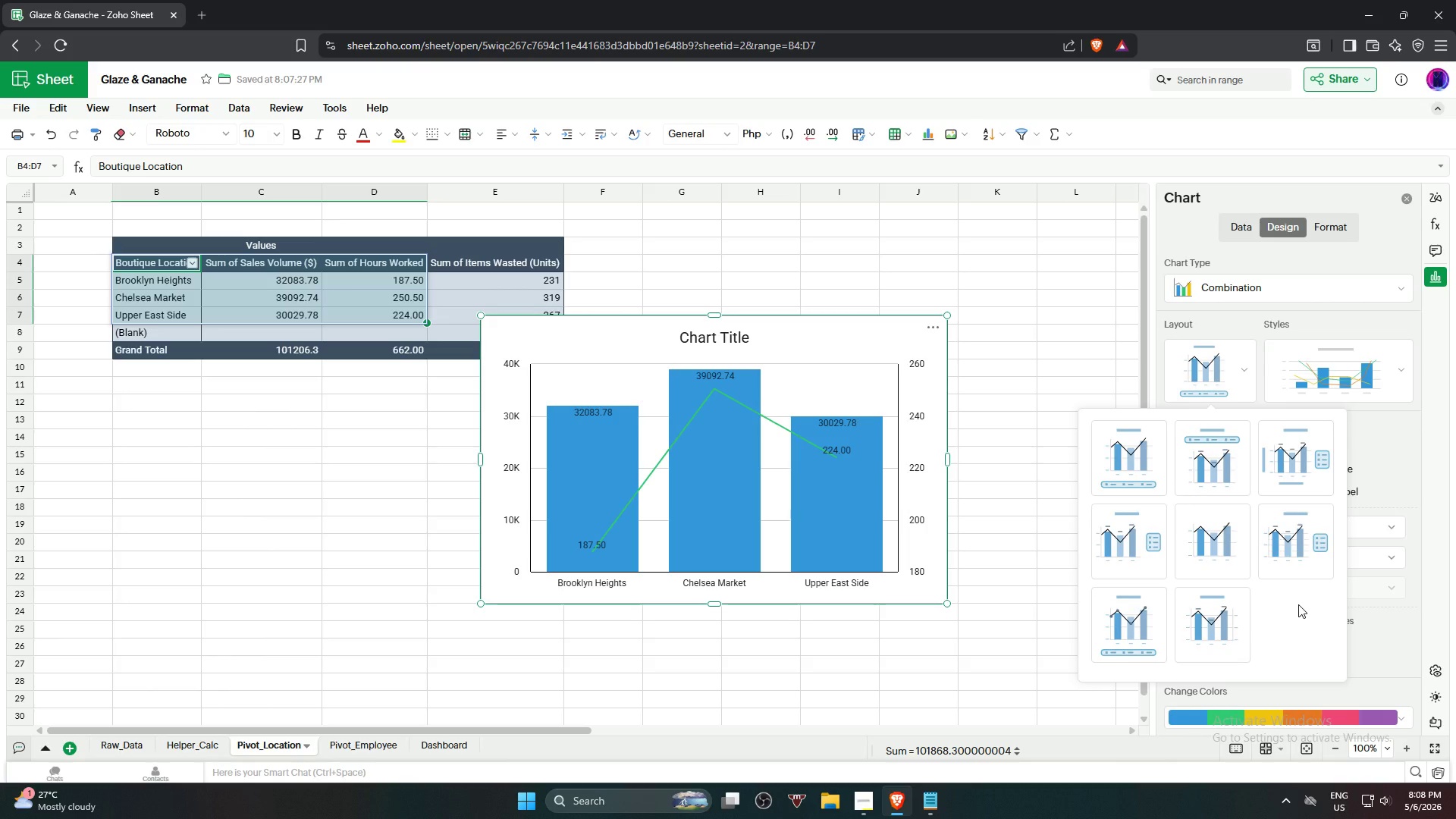 
left_click([1377, 370])
 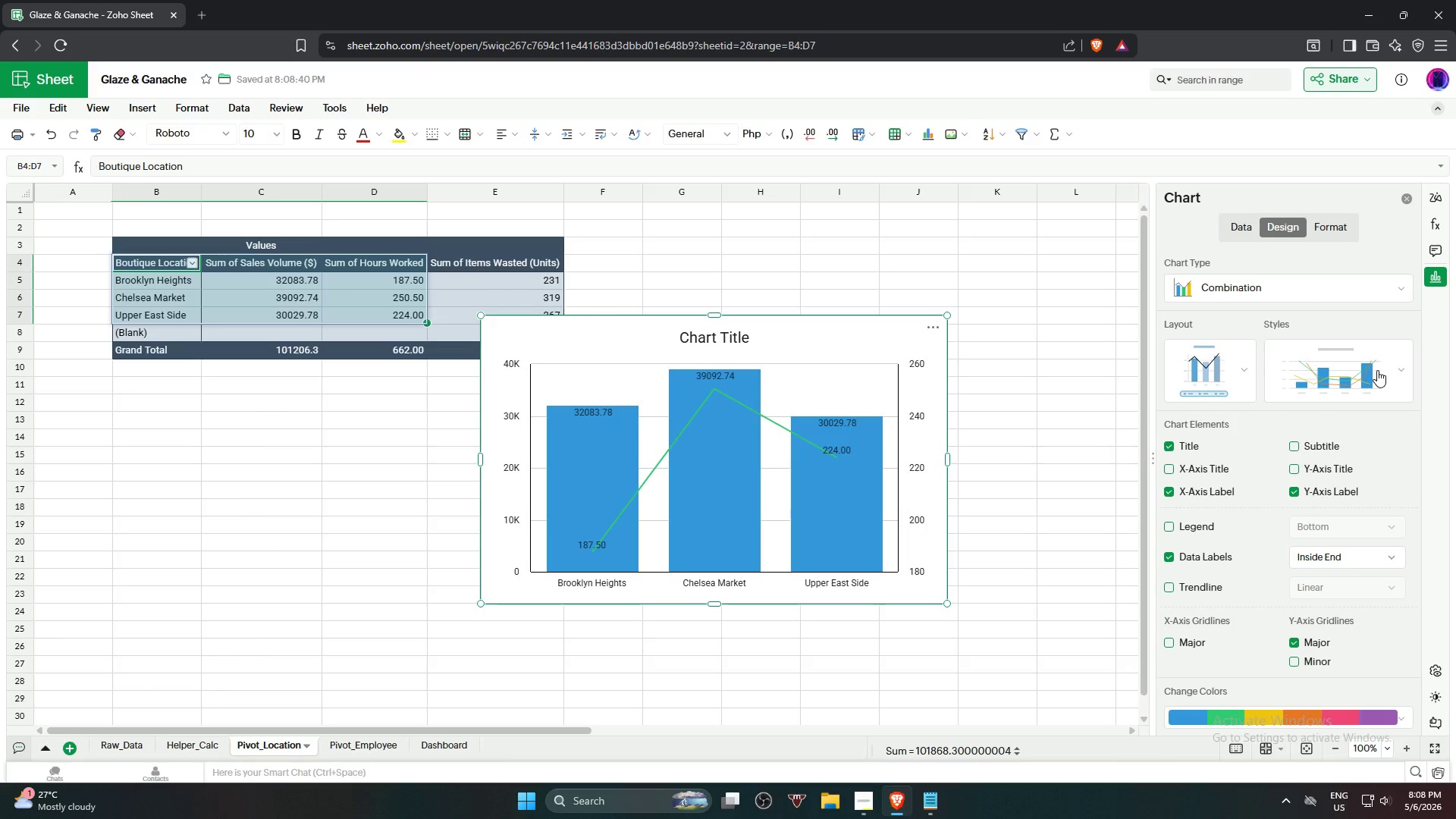 
left_click([1377, 370])
 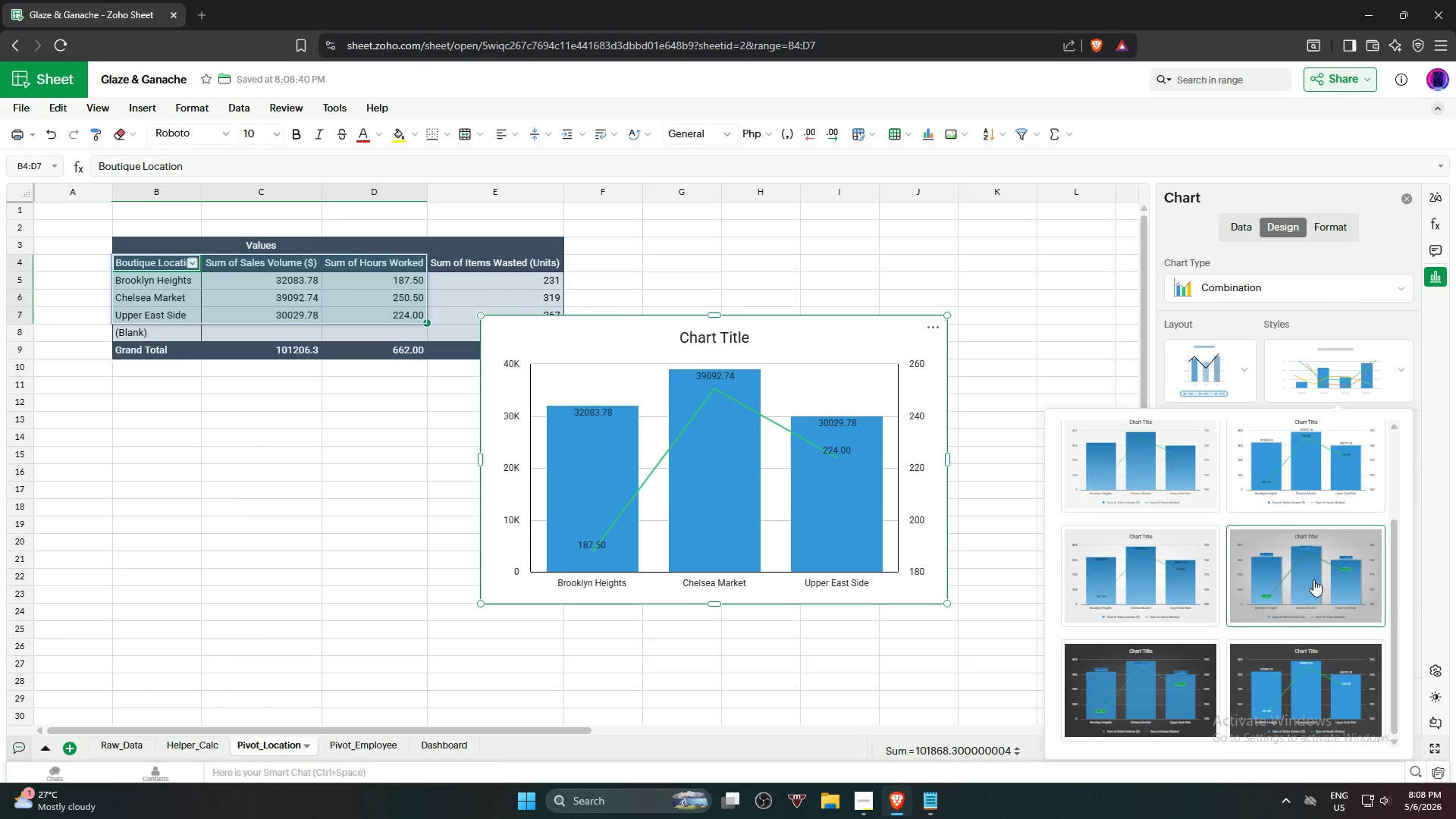 
left_click([1311, 587])
 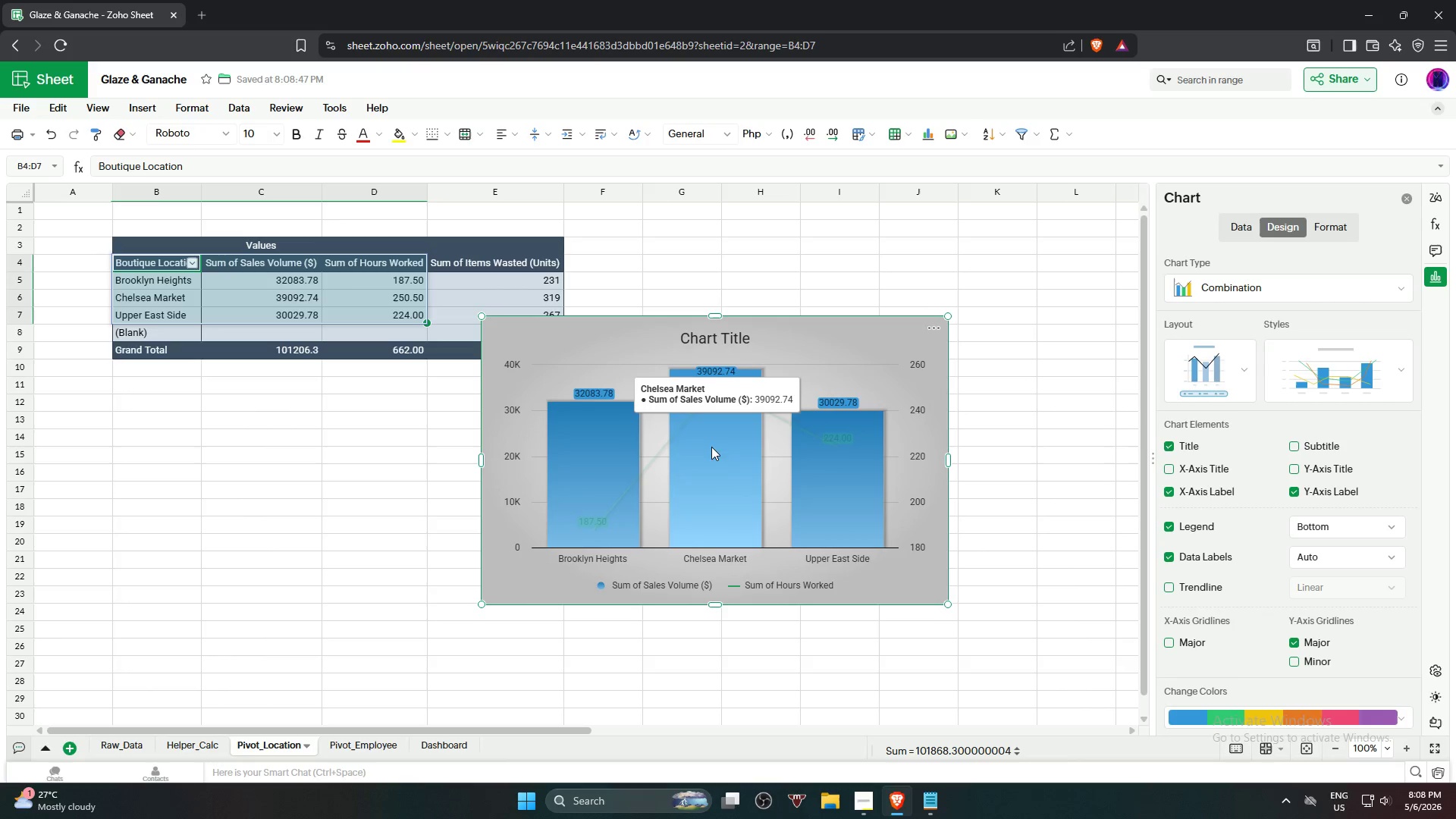 
wait(11.02)
 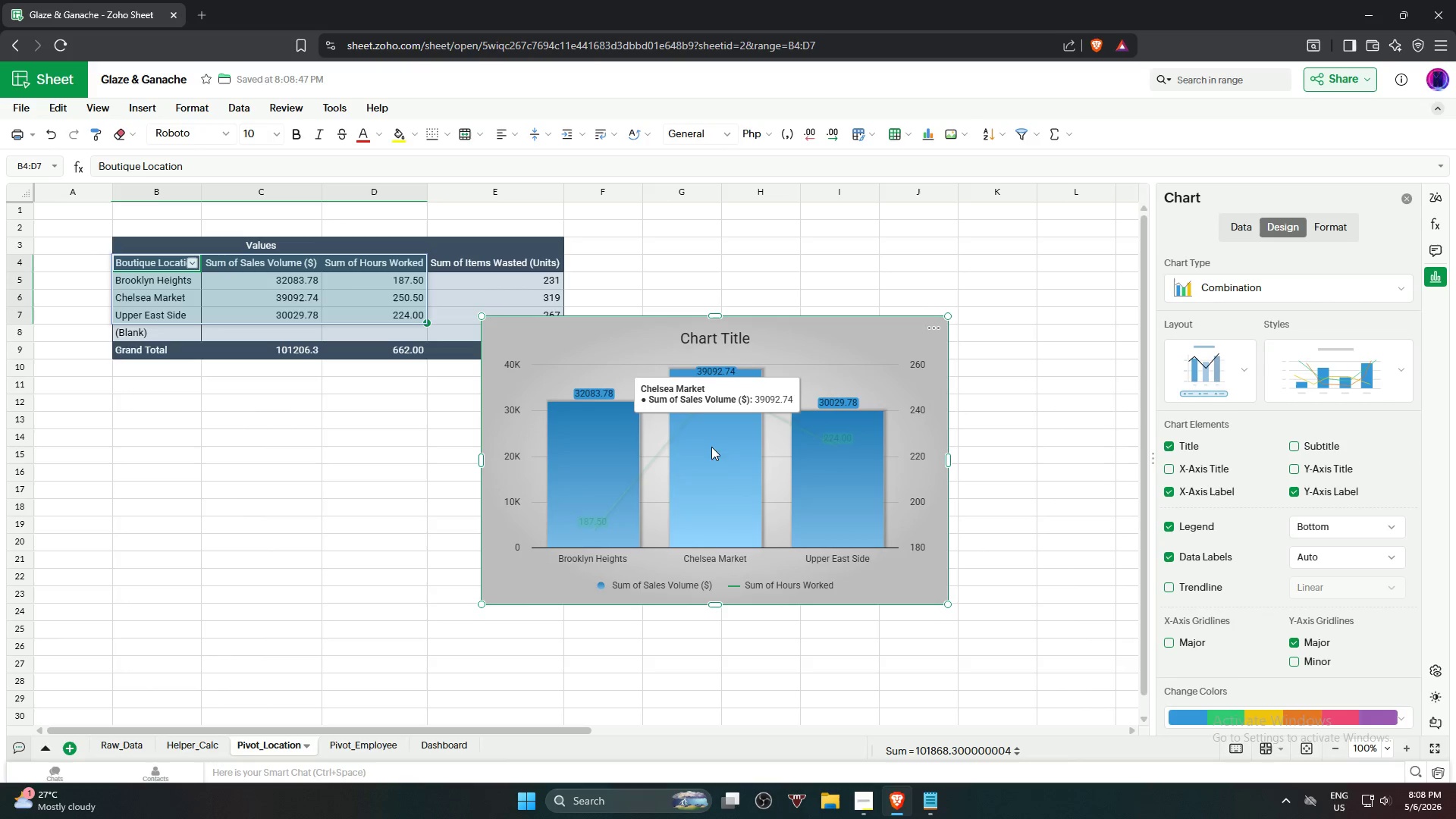 
left_click([1209, 562])
 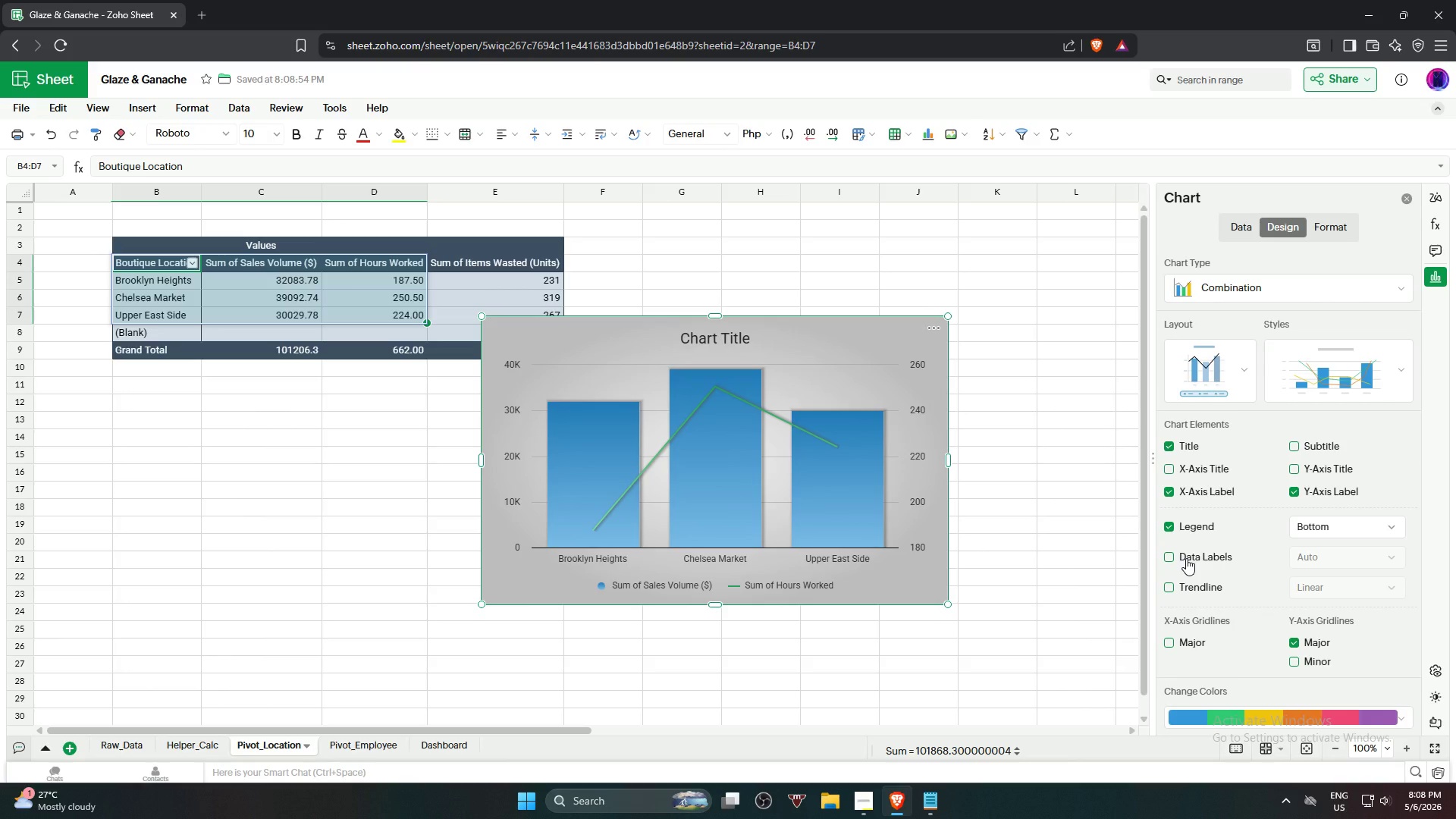 
left_click([1186, 558])
 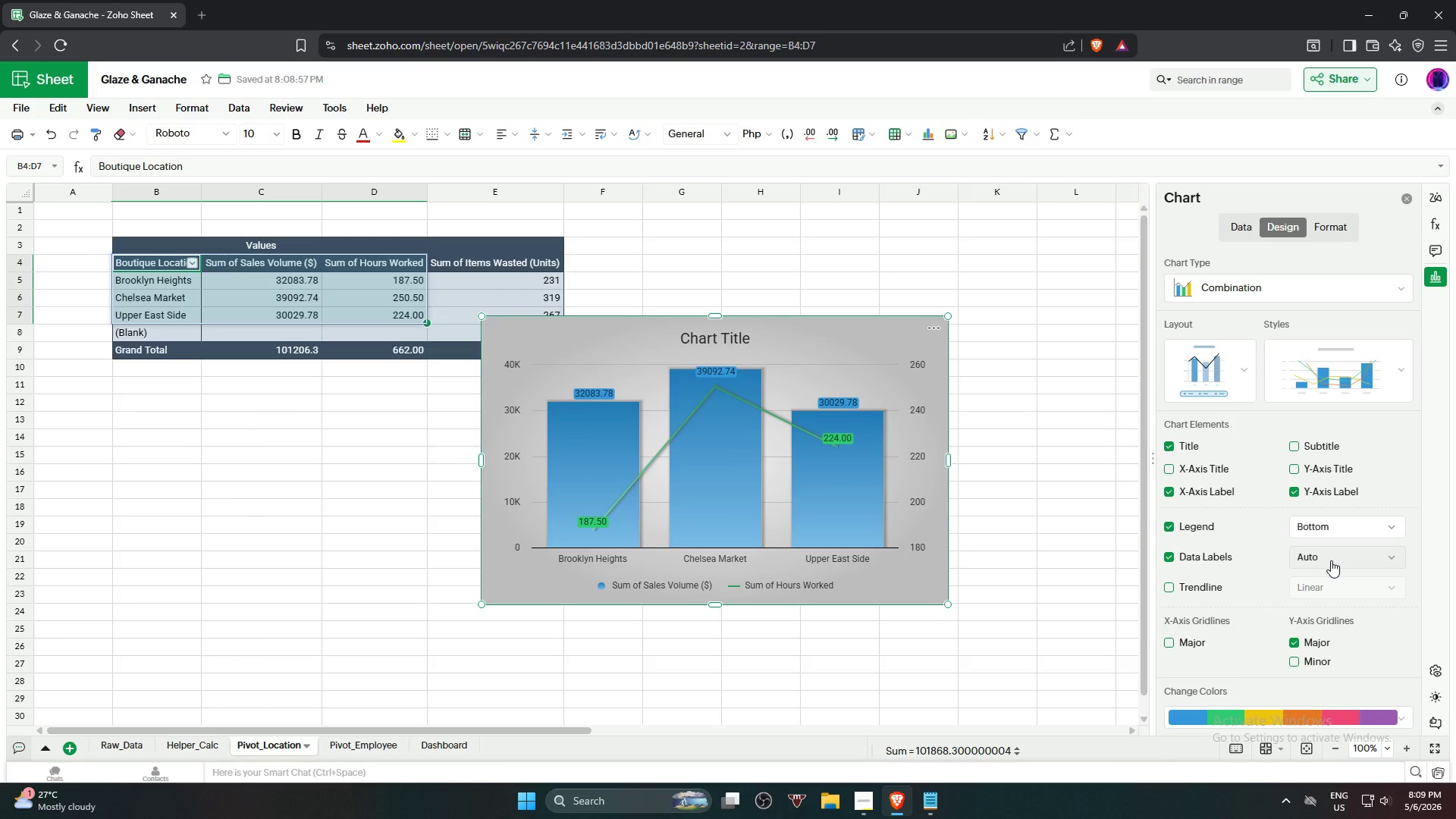 
wait(5.23)
 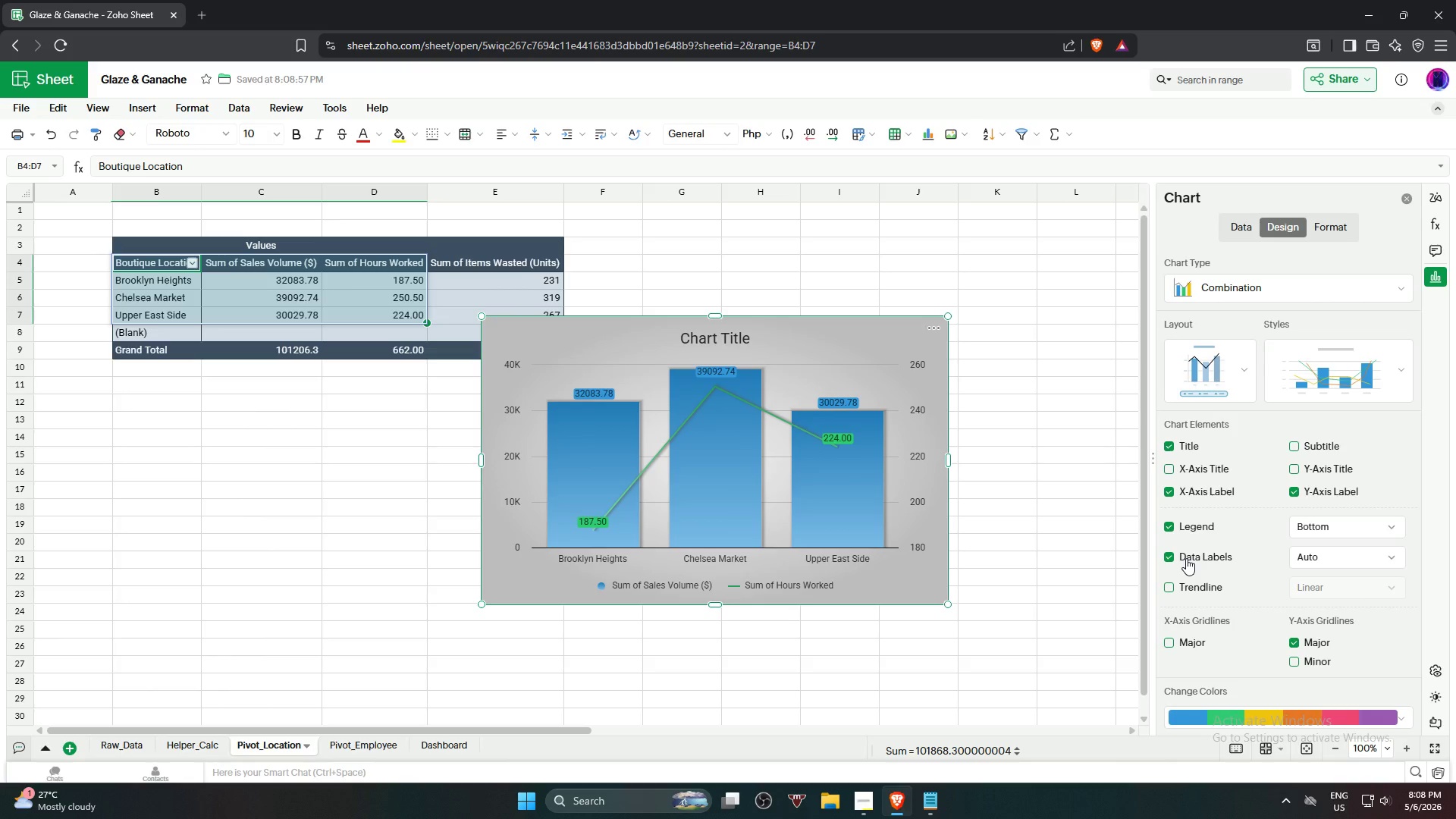 
left_click([1340, 534])
 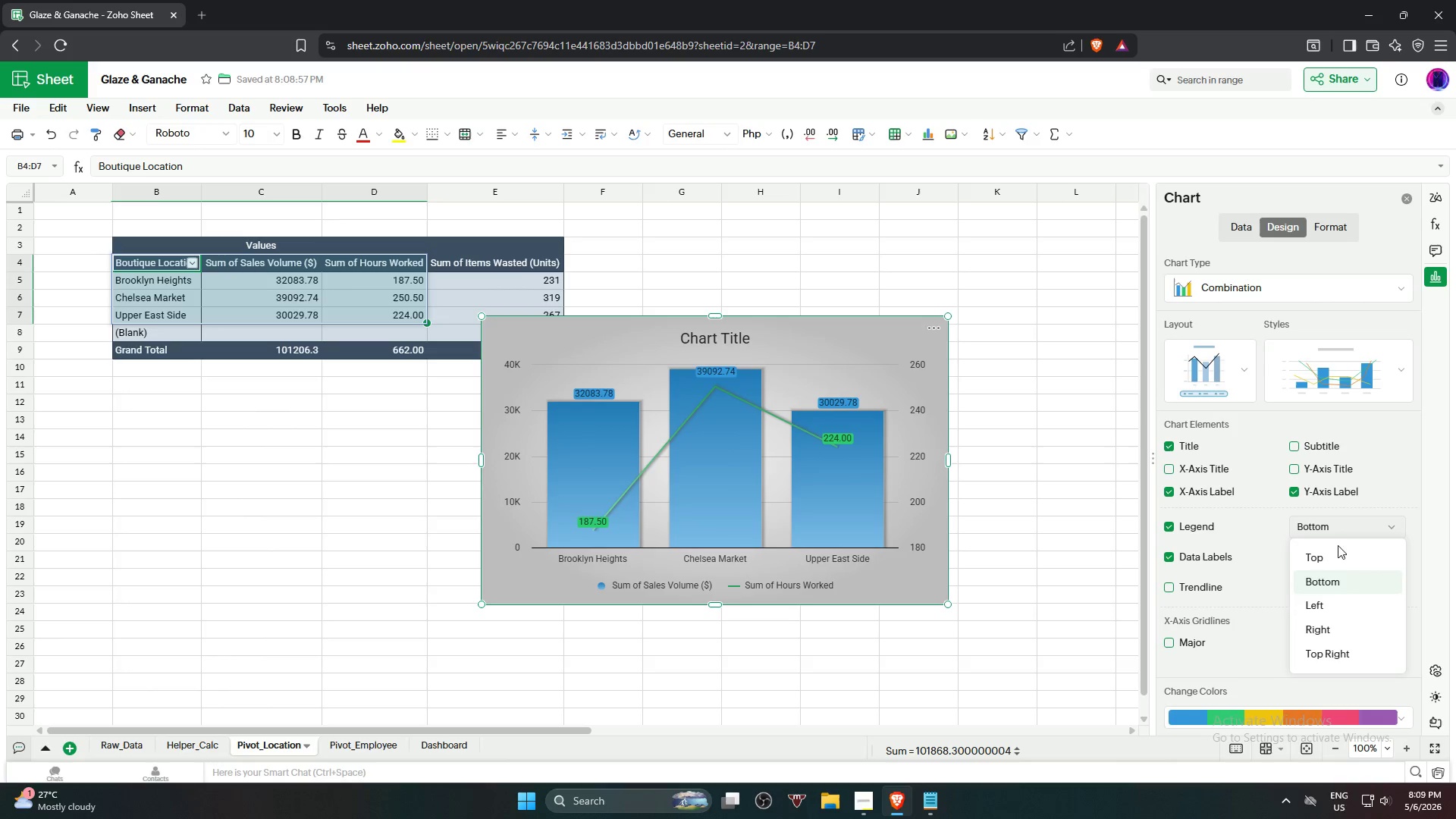 
left_click([1337, 548])
 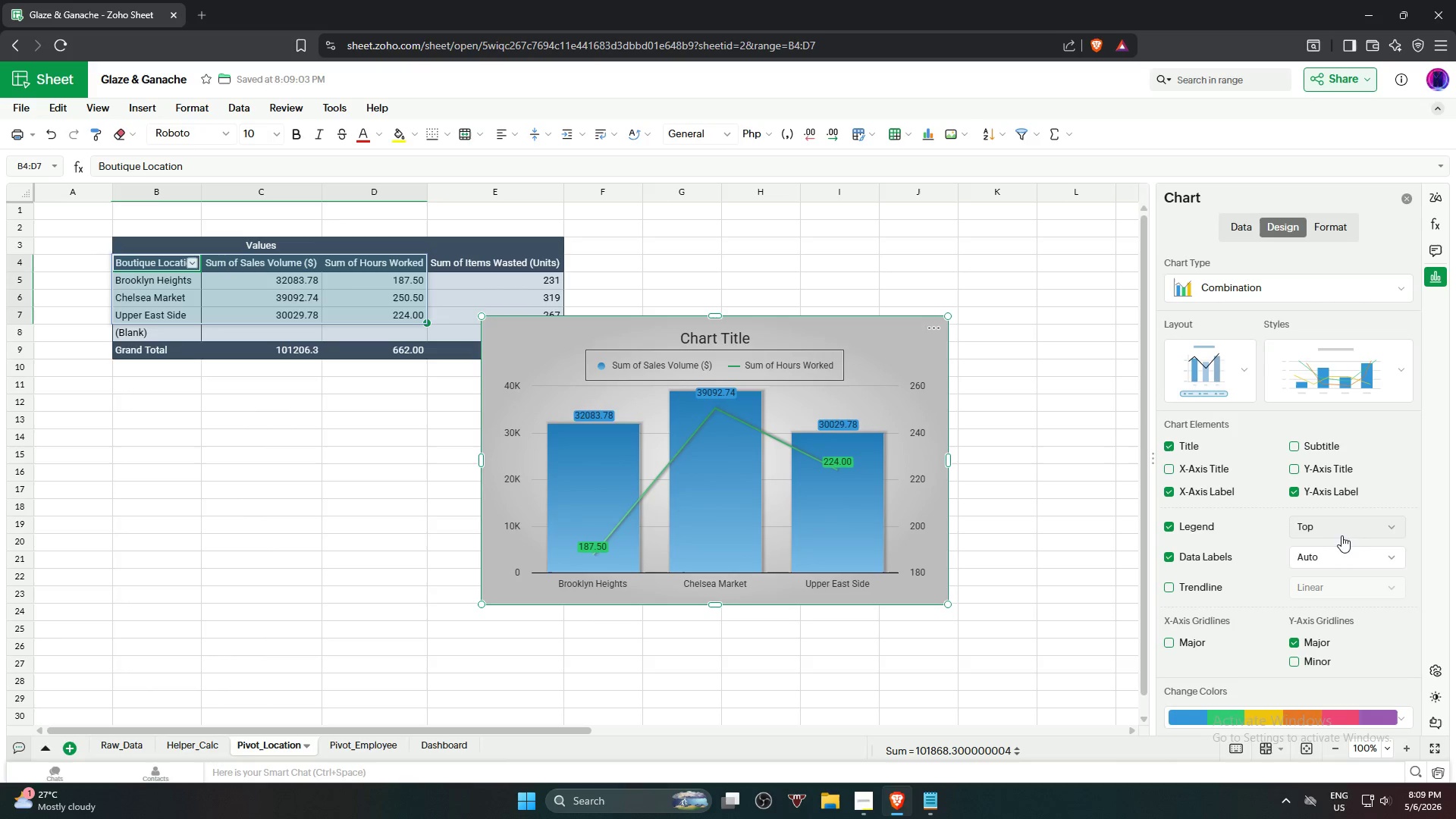 
left_click([1345, 530])
 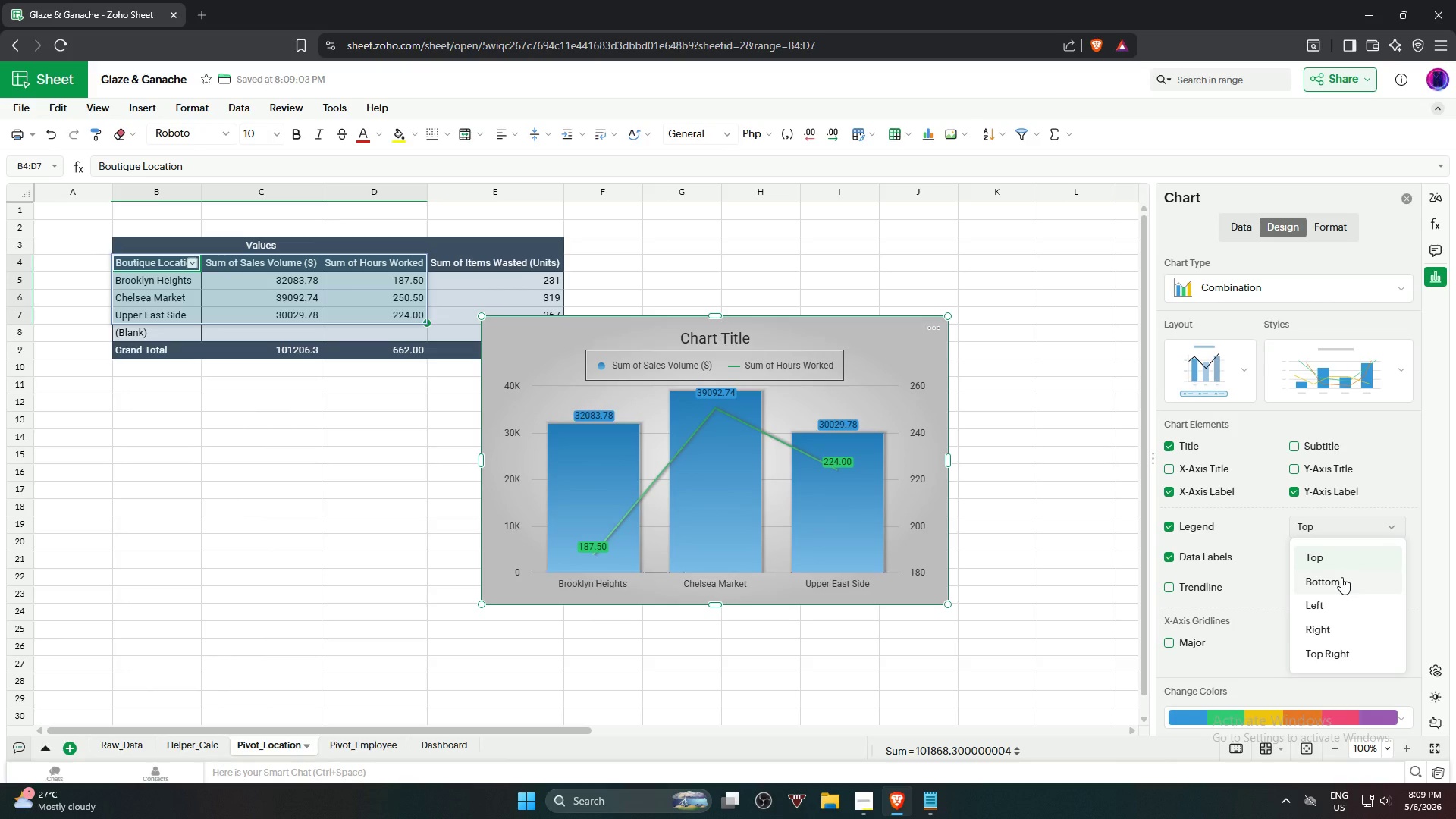 
left_click([1341, 577])
 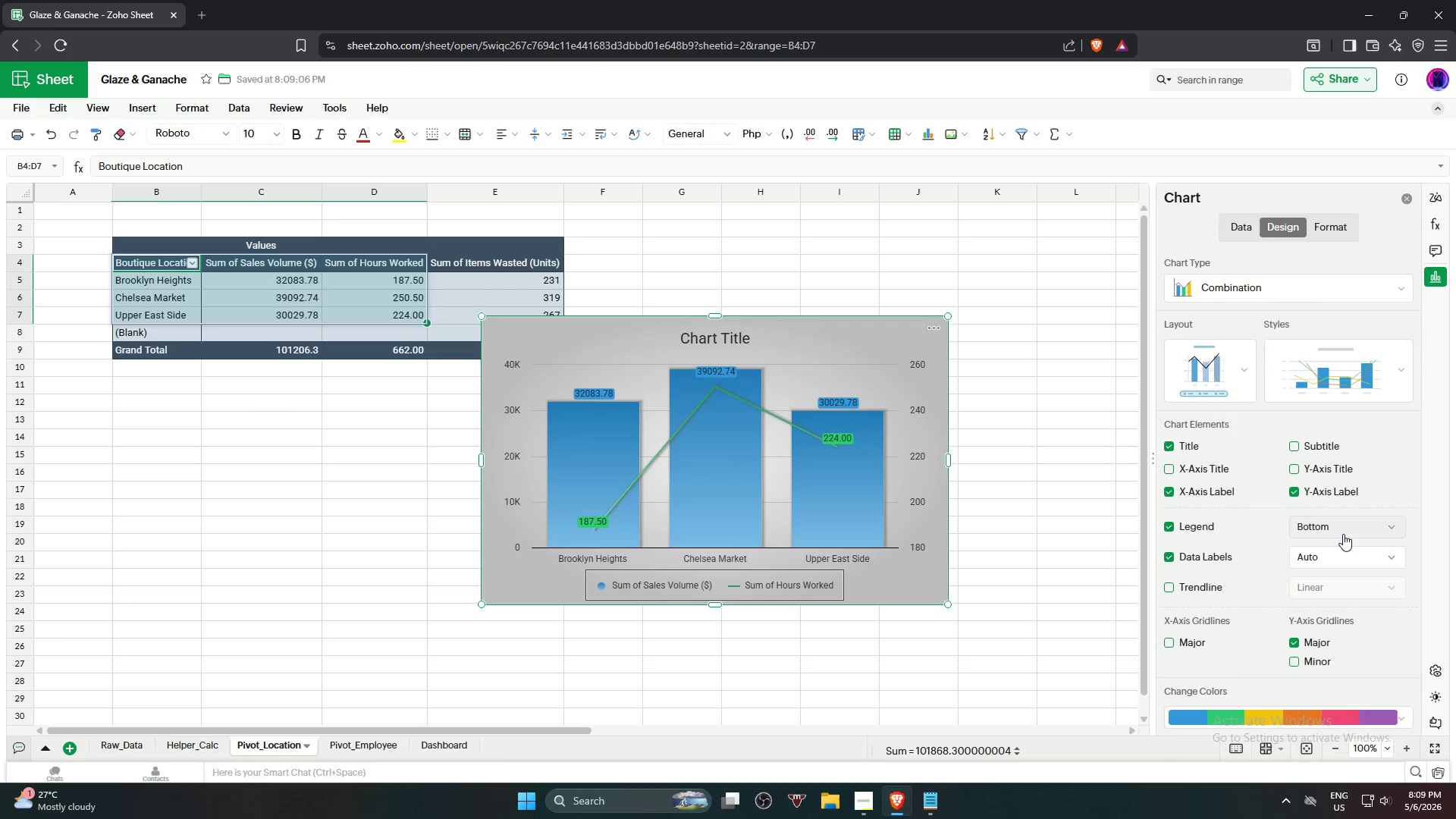 
wait(5.34)
 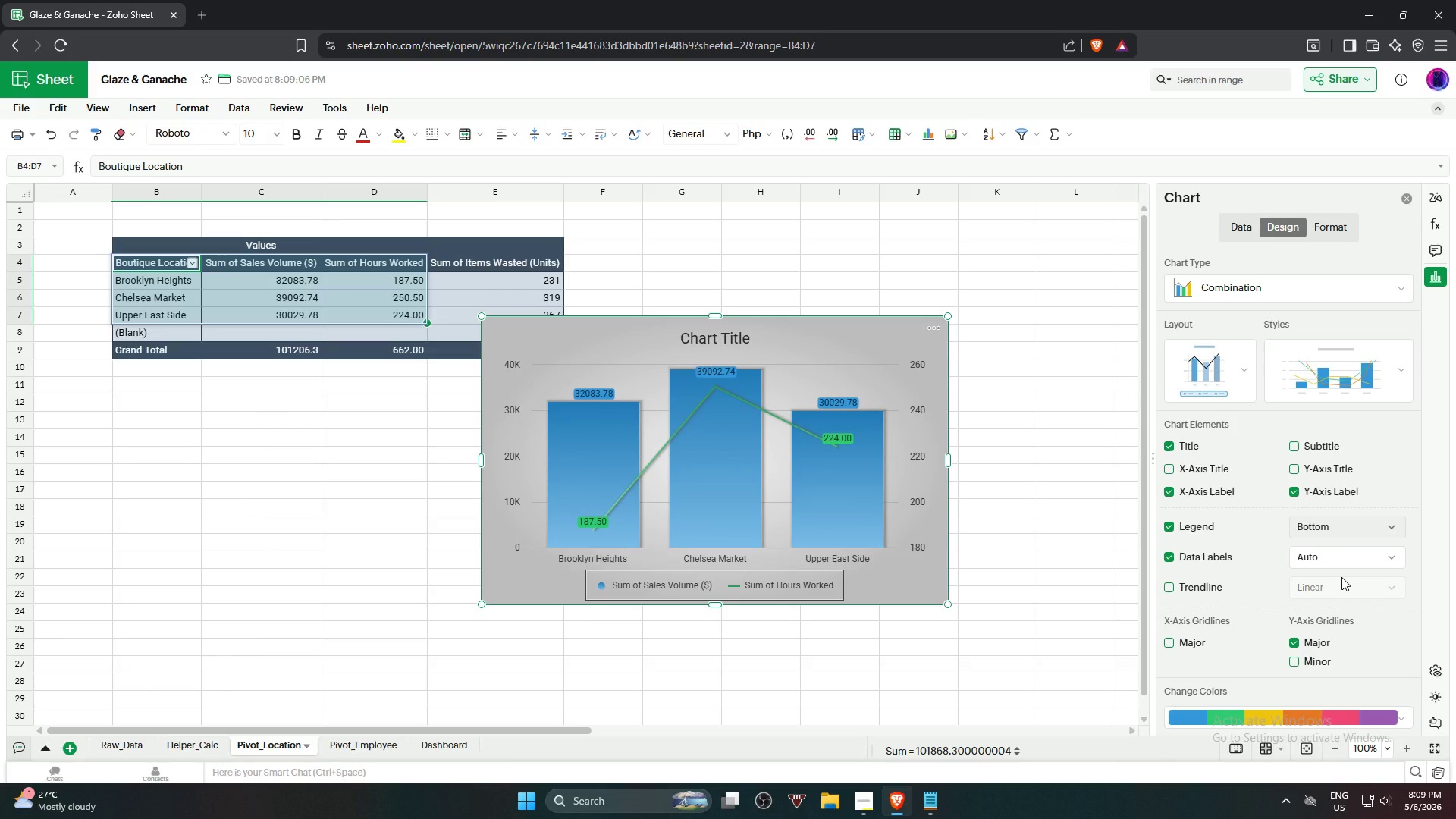 
left_click([1351, 528])
 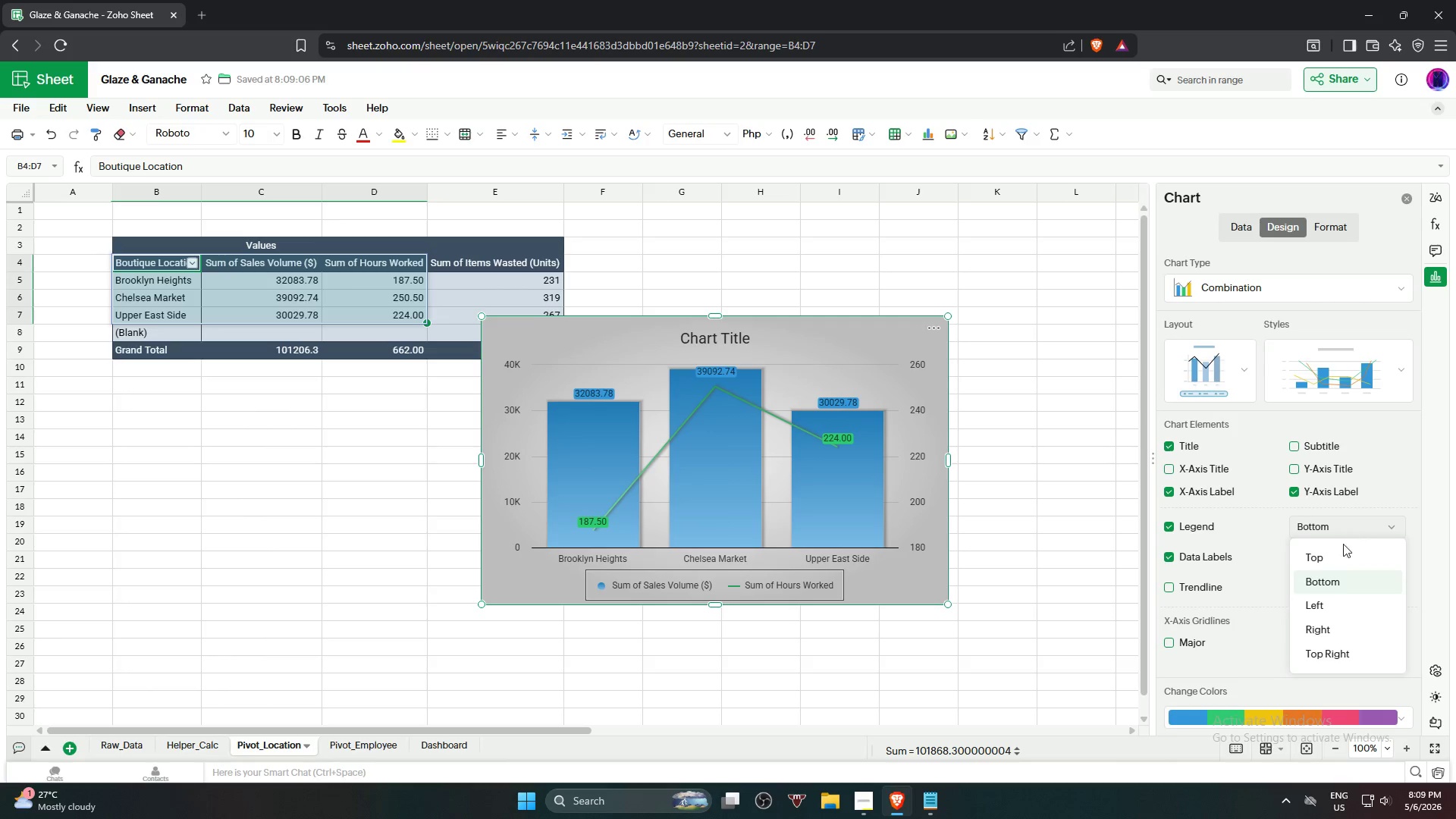 
left_click([1342, 548])
 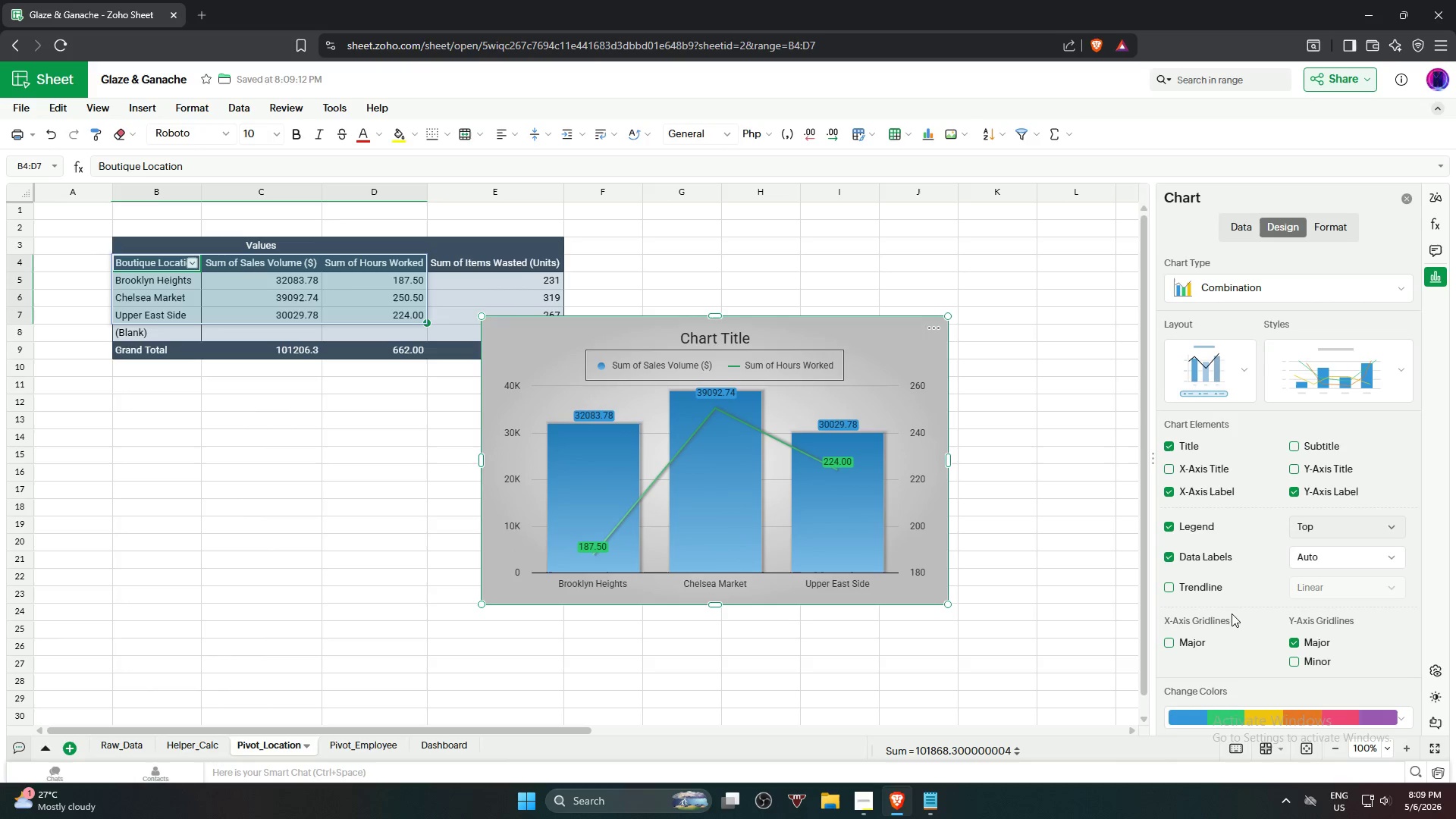 
left_click([1200, 530])
 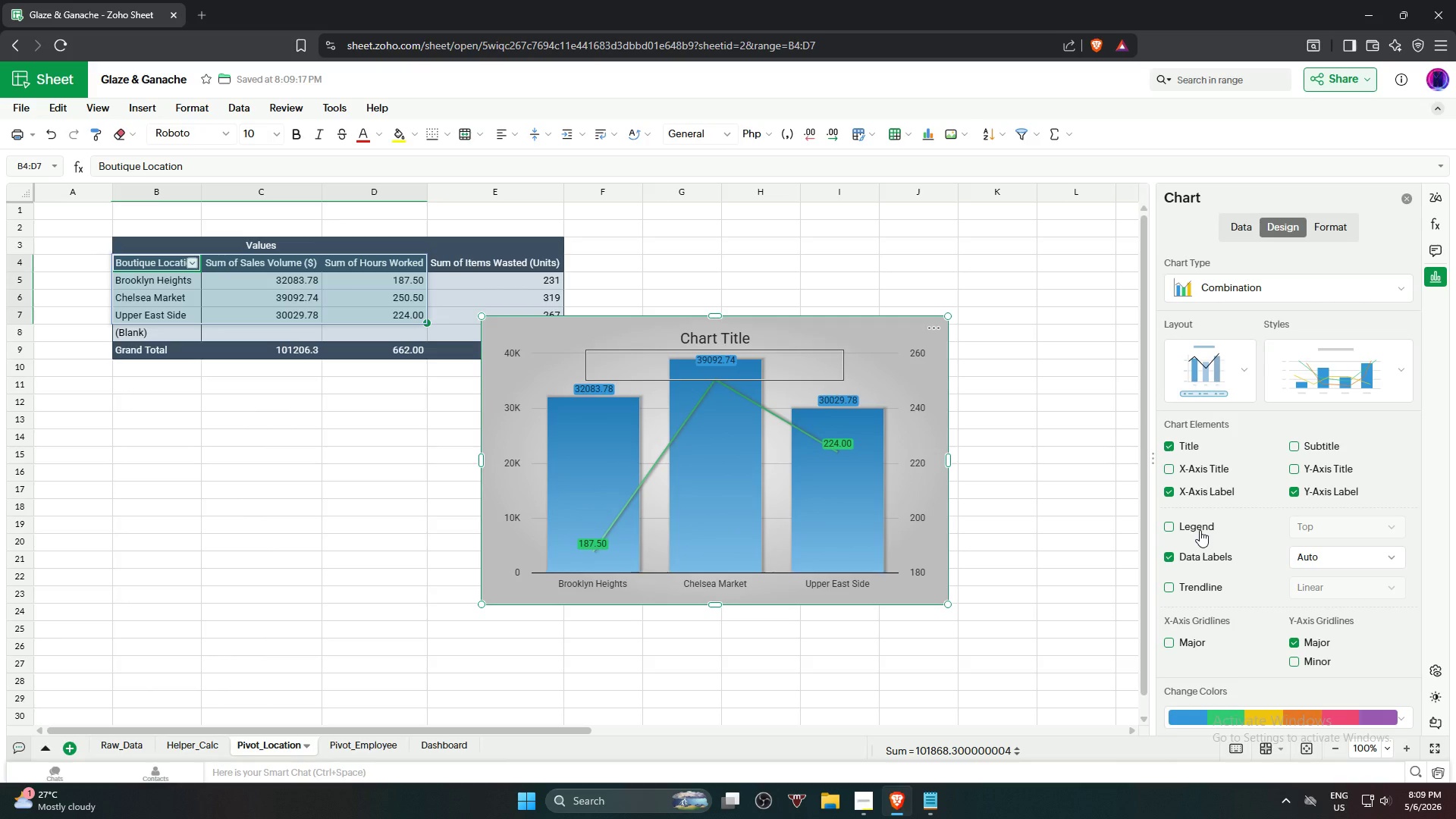 
left_click([1200, 530])
 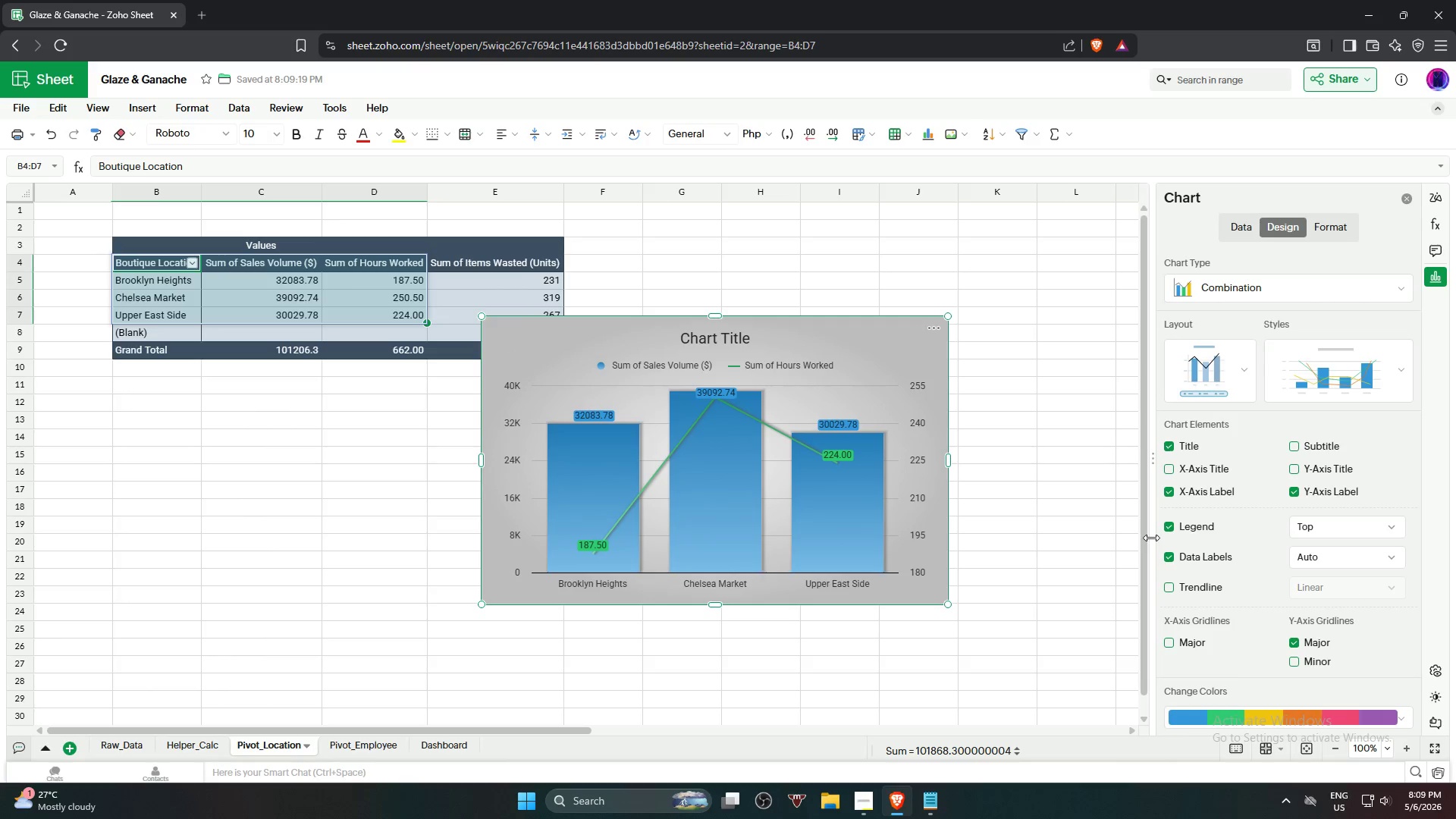 
scroll: coordinate [1326, 624], scroll_direction: down, amount: 2.0
 